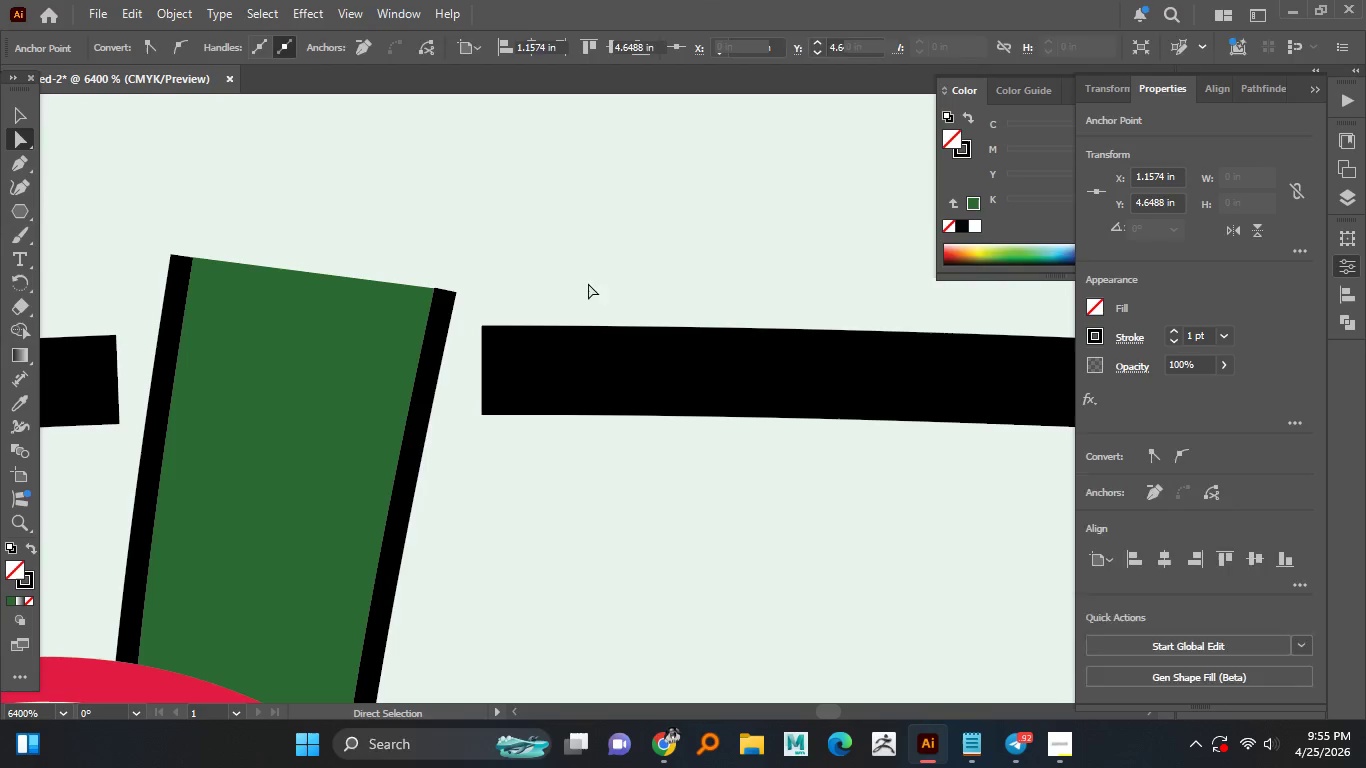 
hold_key(key=ShiftLeft, duration=1.51)
 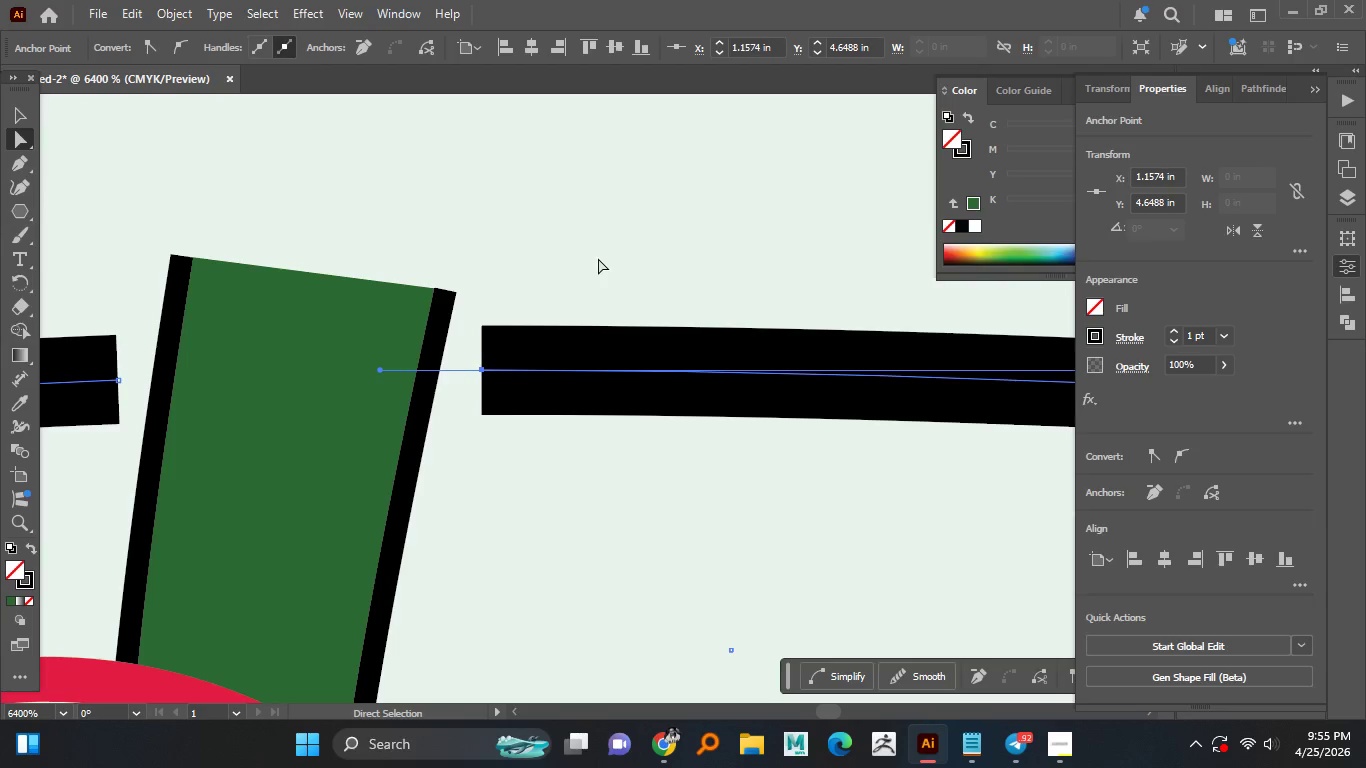 
hold_key(key=ShiftLeft, duration=0.44)
 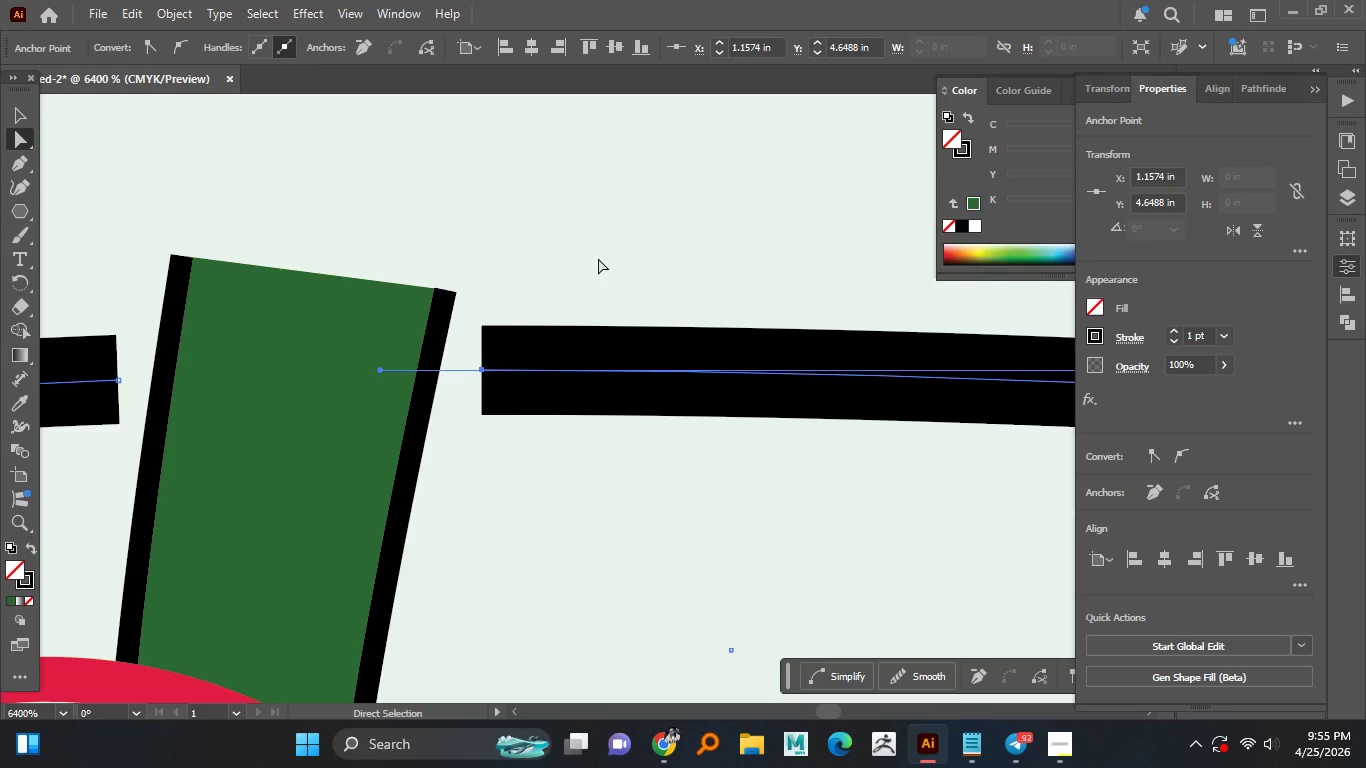 
left_click([598, 258])
 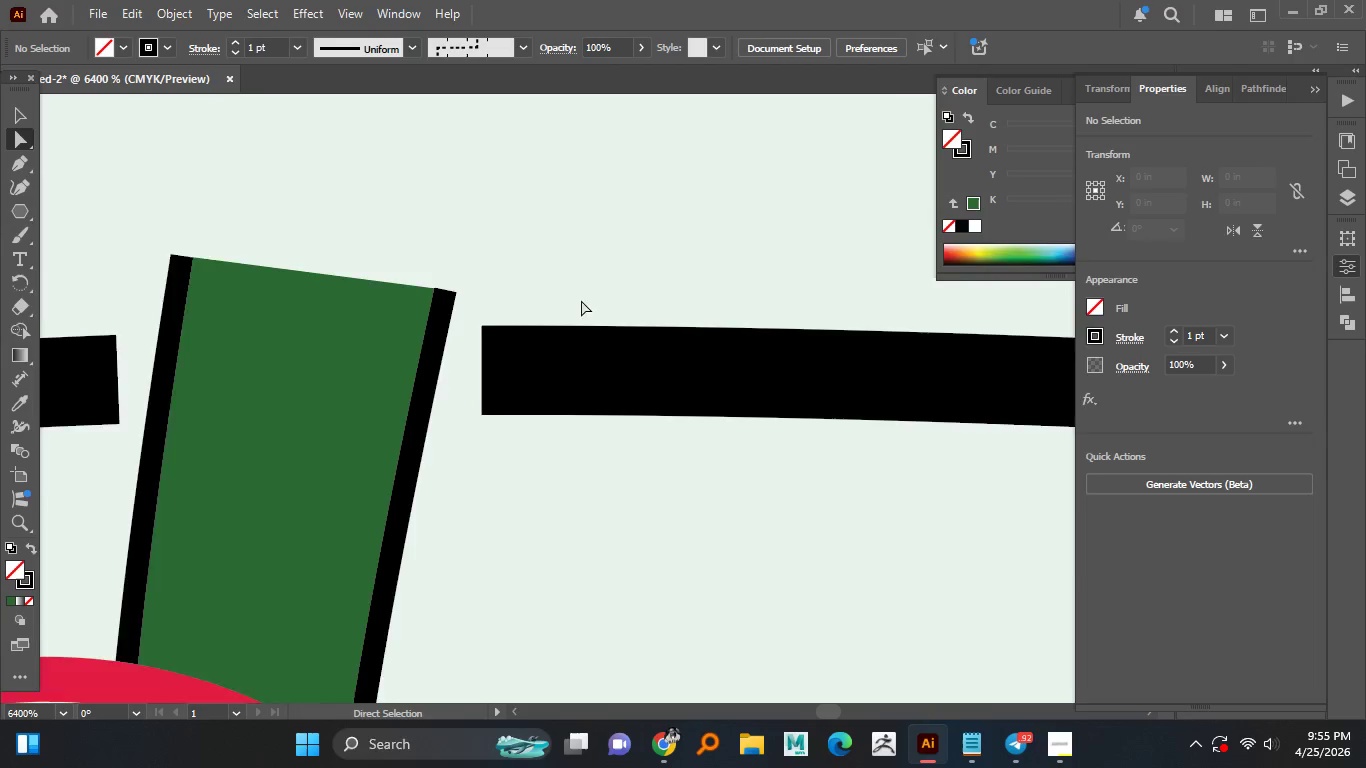 
hold_key(key=AltLeft, duration=1.52)
 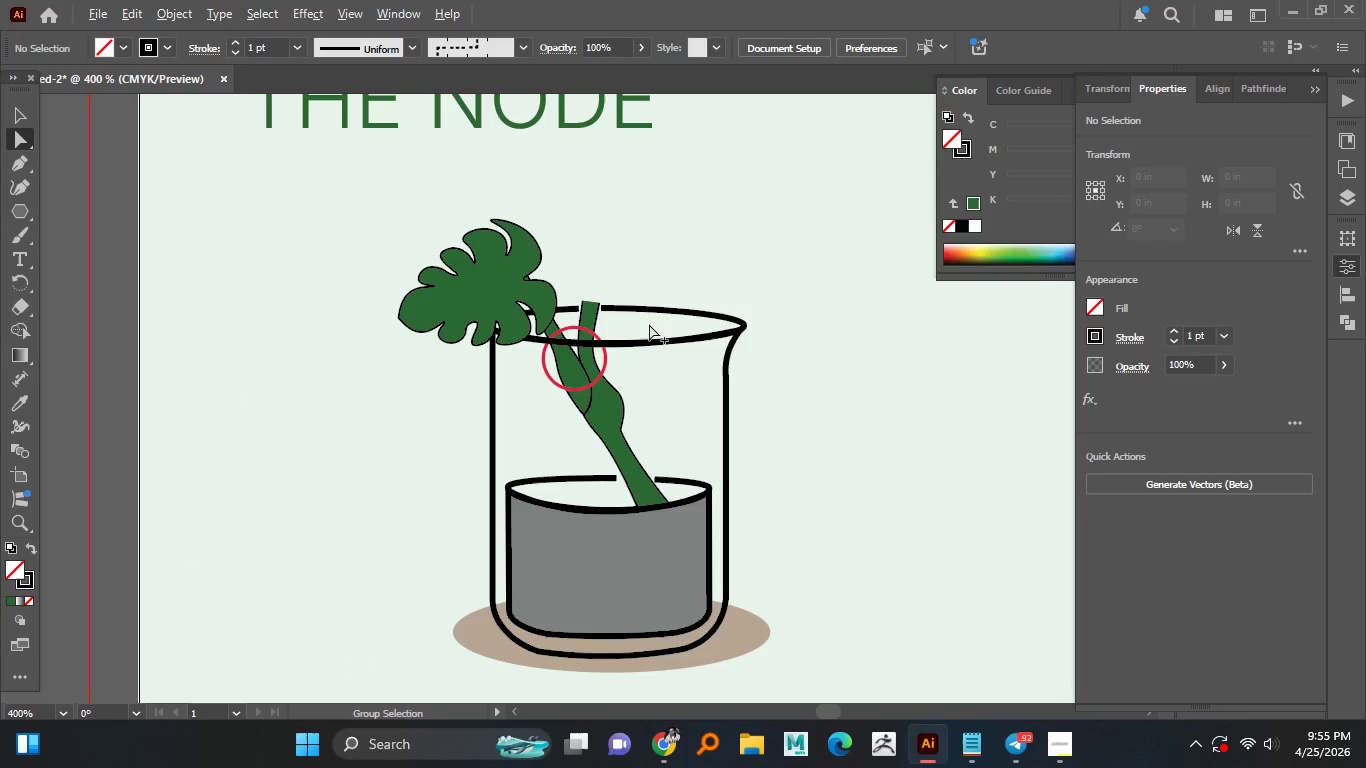 
hold_key(key=AltLeft, duration=1.5)
 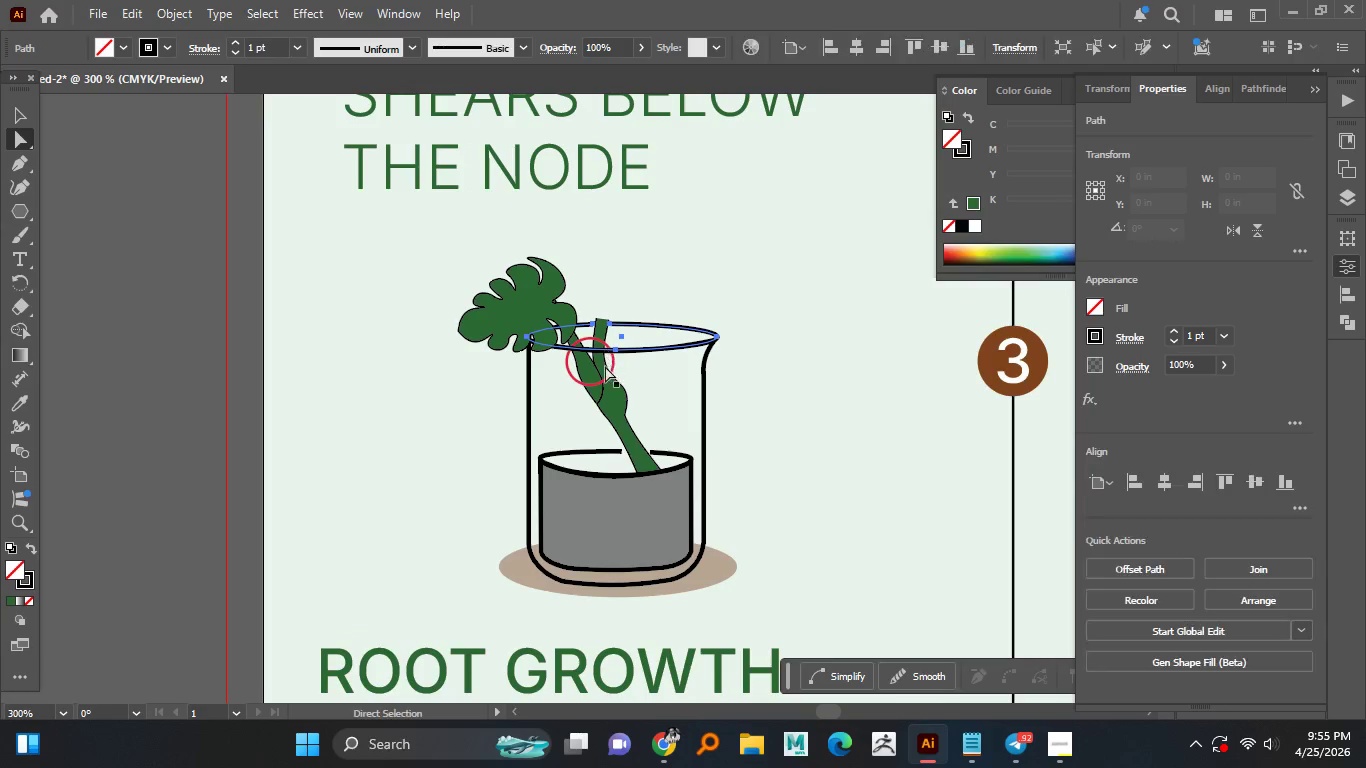 
scroll: coordinate [731, 323], scroll_direction: down, amount: 9.0
 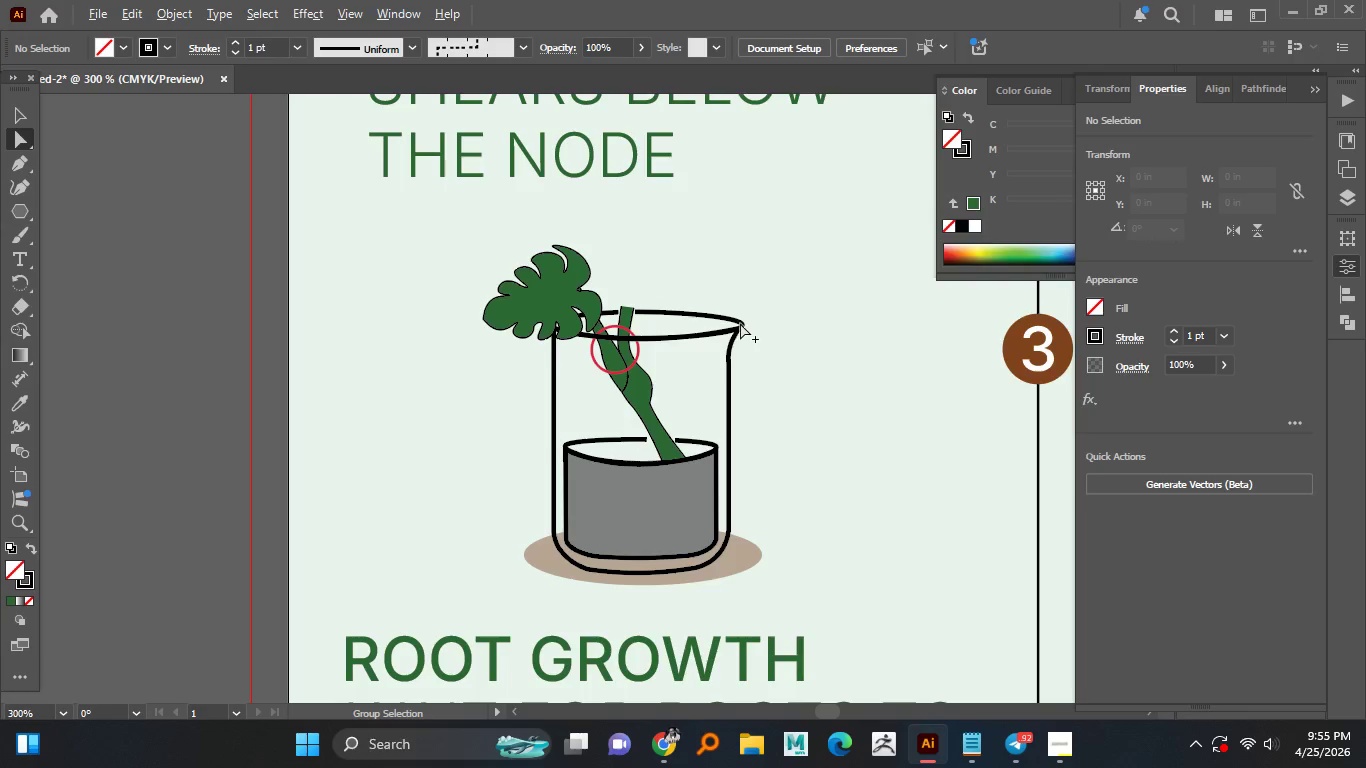 
hold_key(key=AltLeft, duration=0.45)
 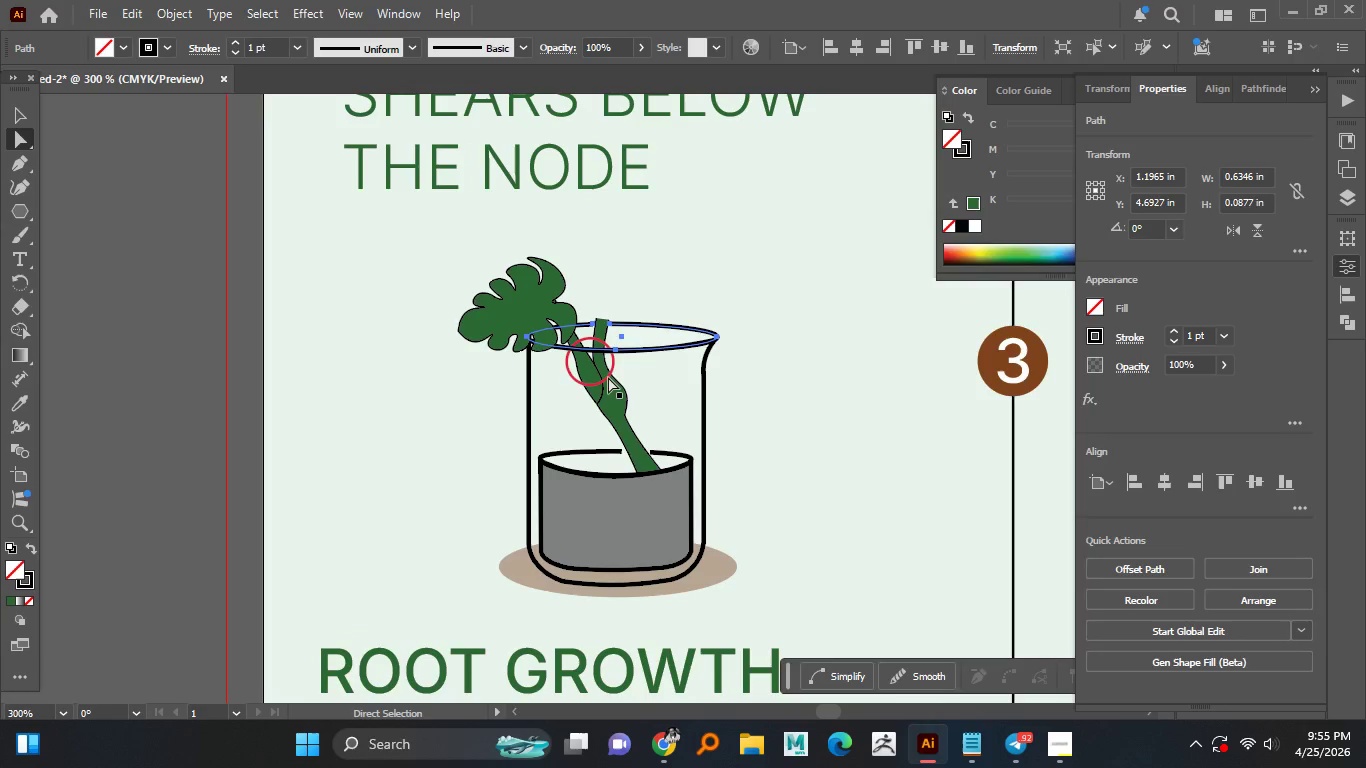 
left_click([608, 377])
 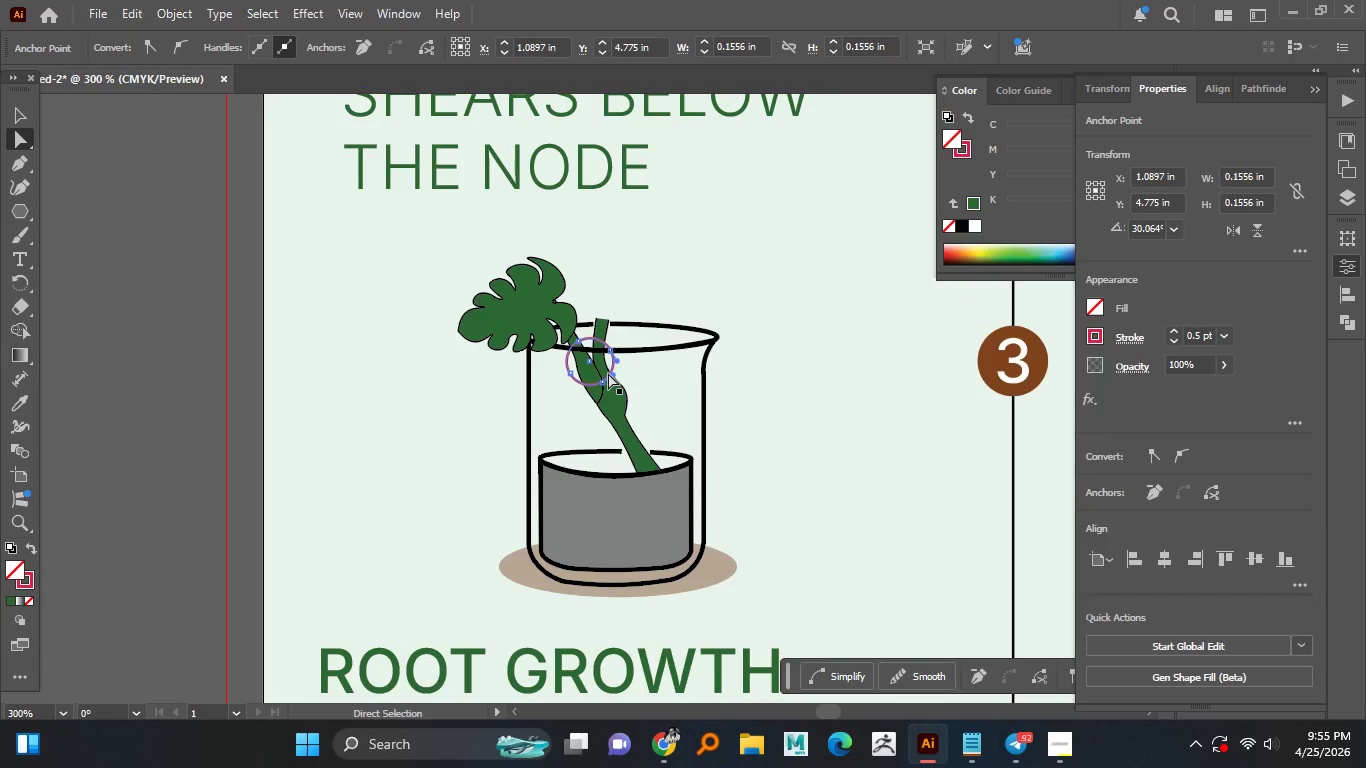 
type([Delete]av[Delete])
 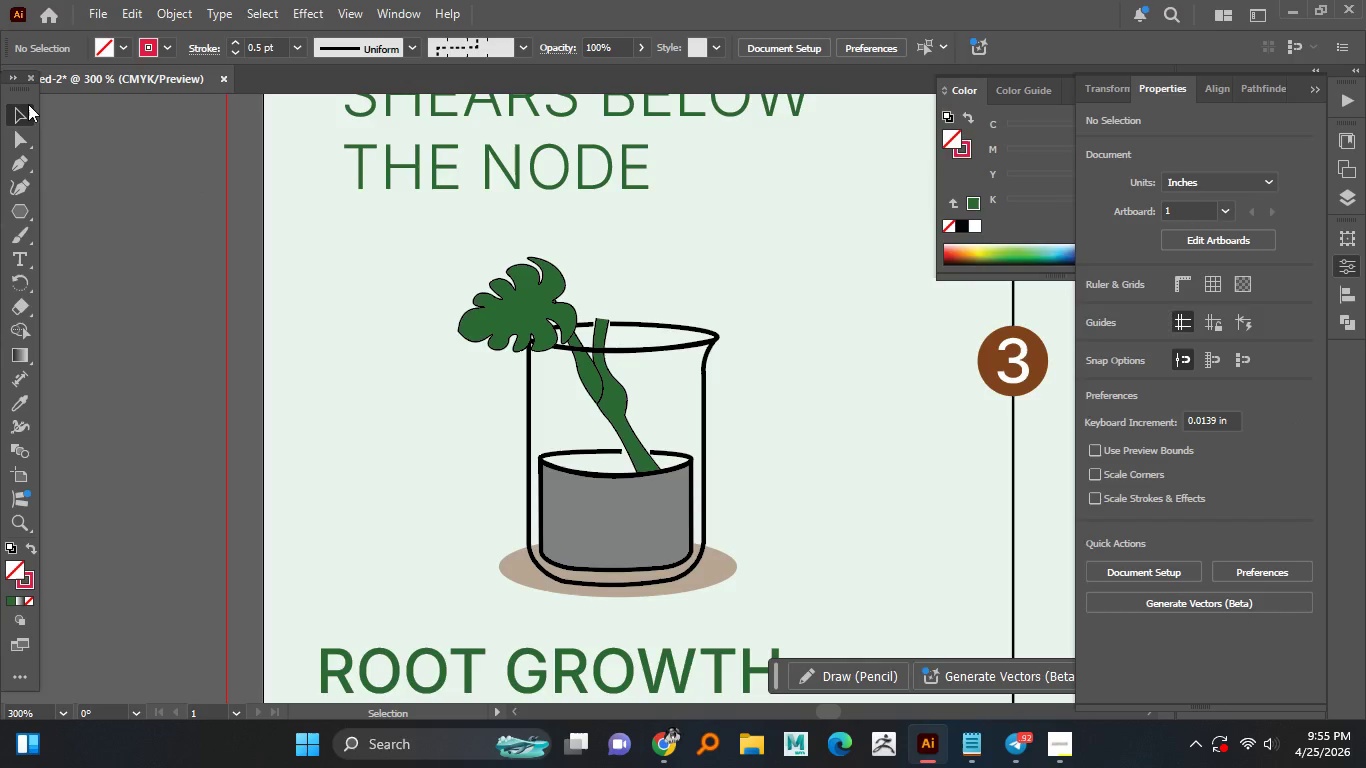 
double_click([395, 343])
 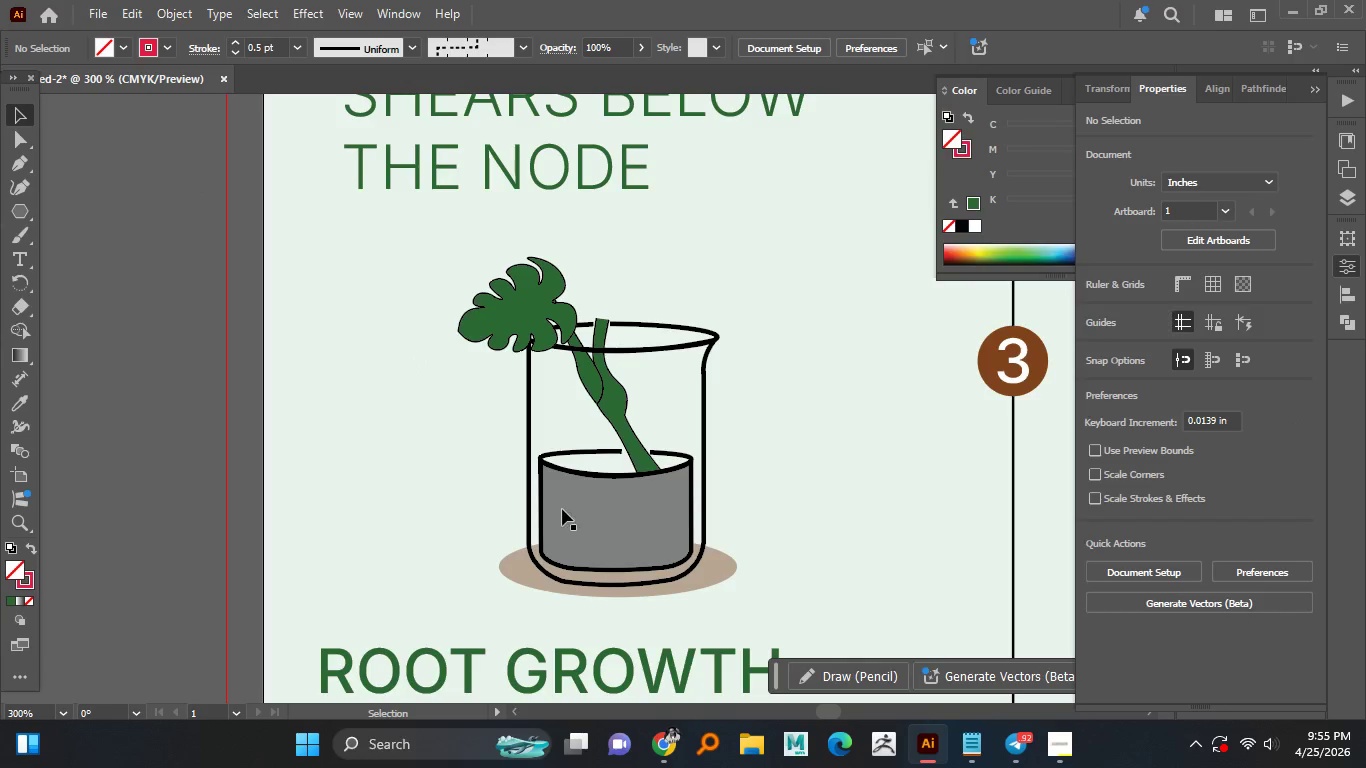 
hold_key(key=AltLeft, duration=1.44)
scroll: coordinate [544, 491], scroll_direction: down, amount: 4.0
 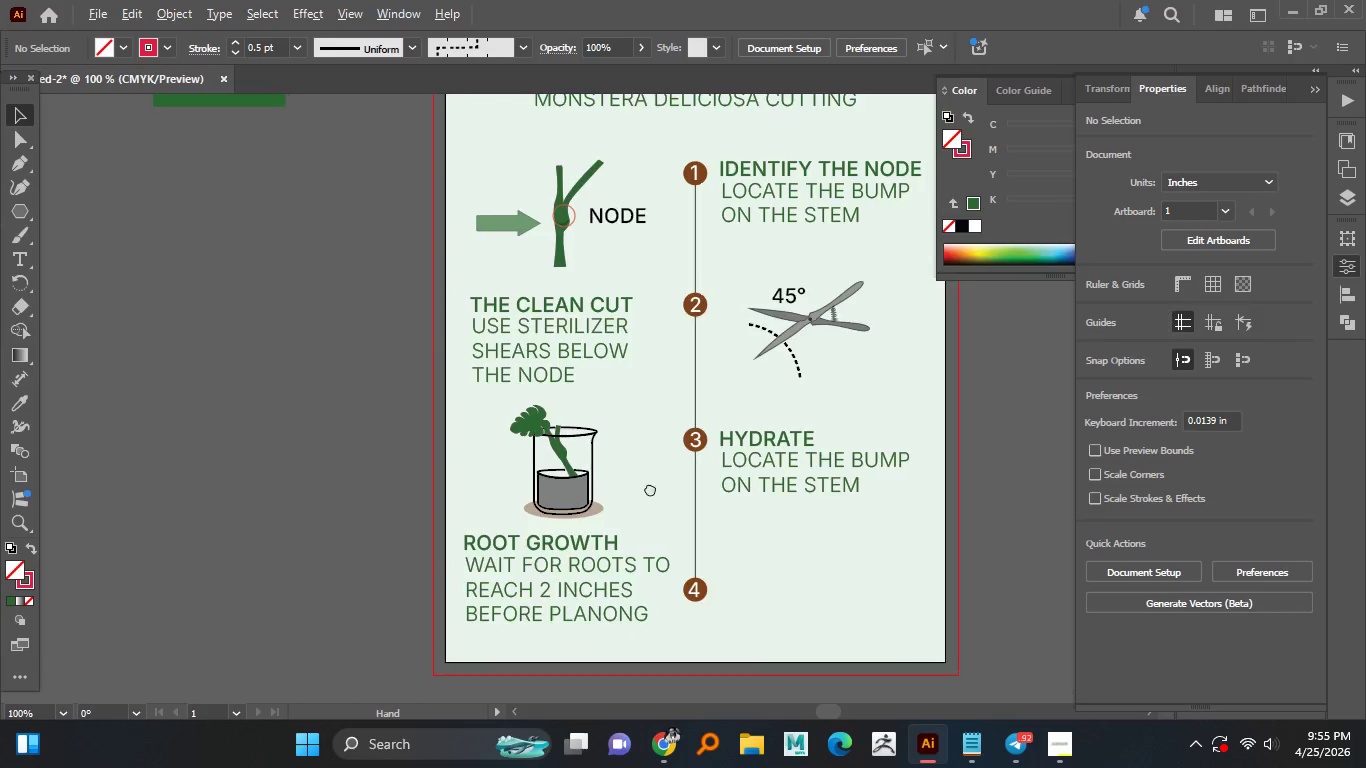 
wait(9.28)
 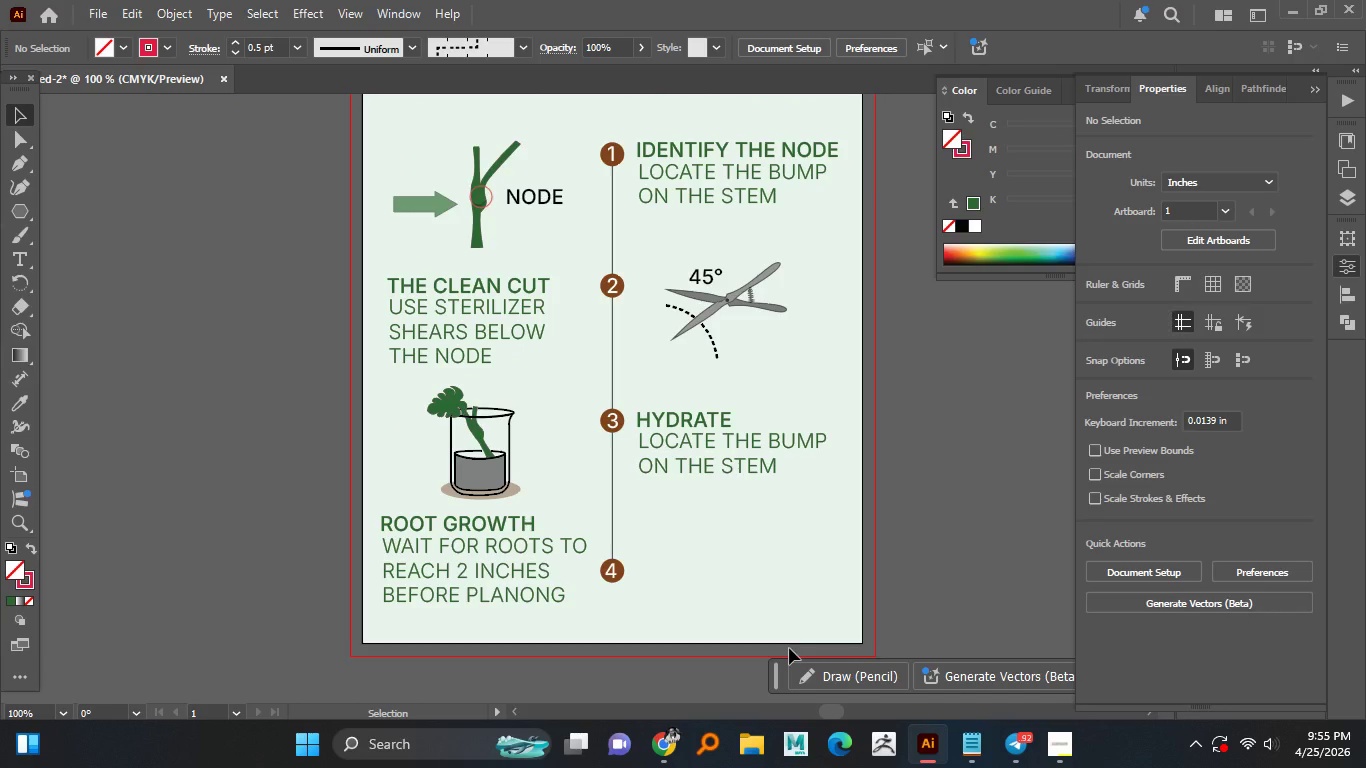 
hold_key(key=AltLeft, duration=1.23)
scroll: coordinate [608, 469], scroll_direction: up, amount: 2.0
 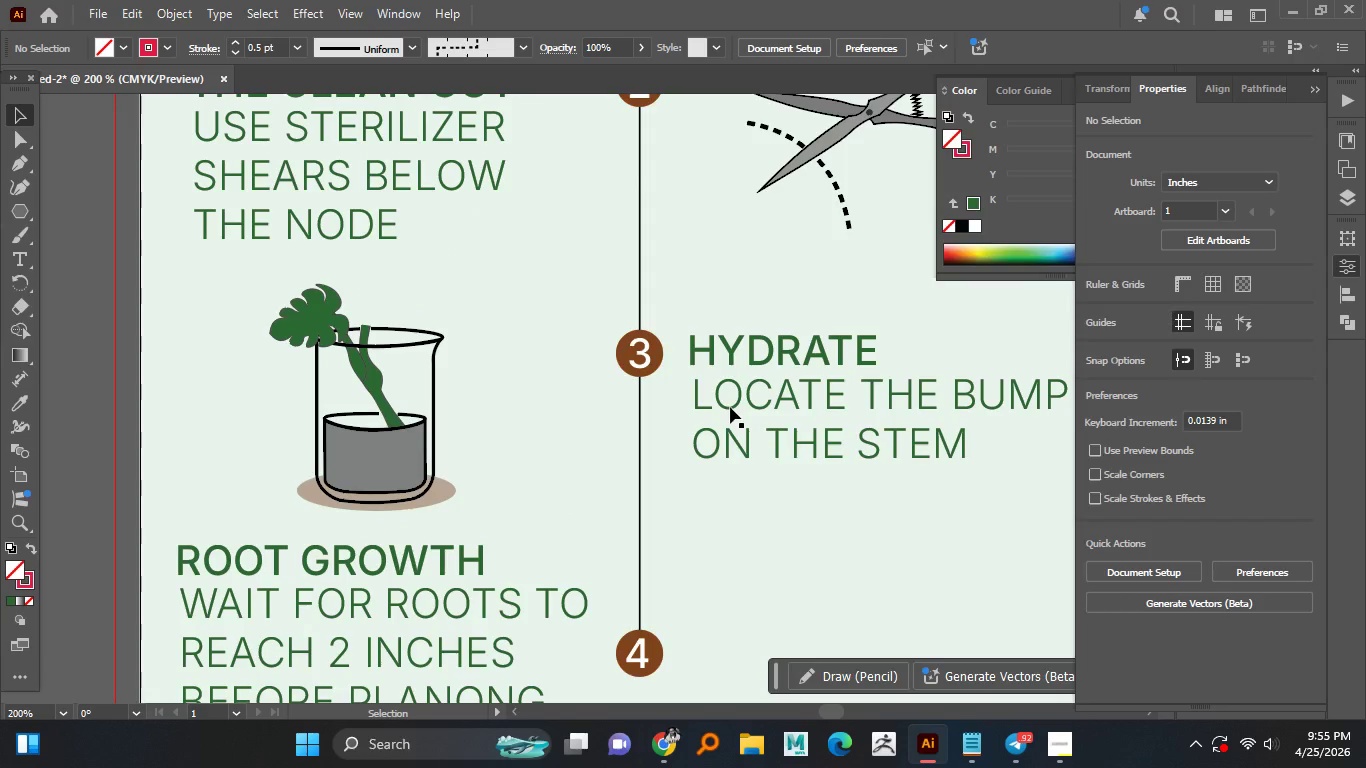 
left_click_drag(start_coordinate=[730, 406], to_coordinate=[519, 455])
 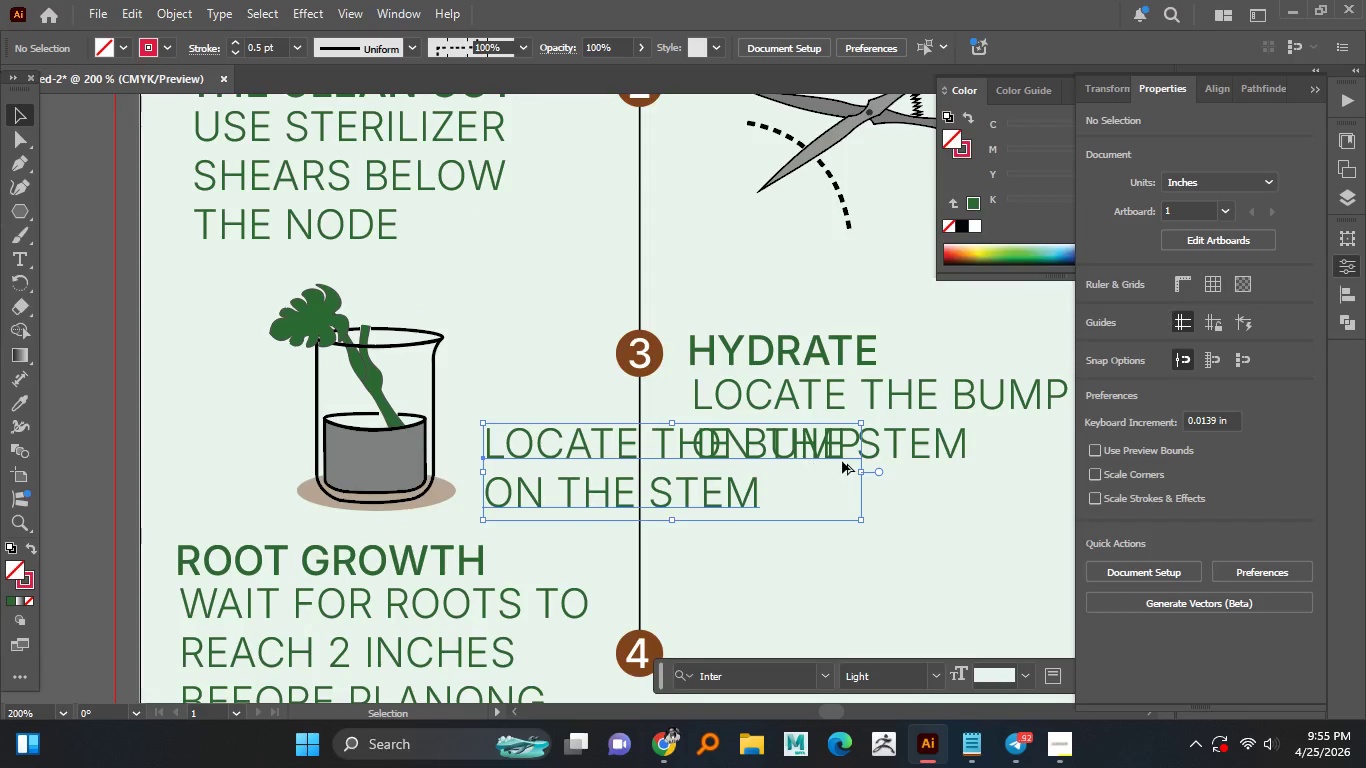 
hold_key(key=AltLeft, duration=3.23)
hold_key(key=ShiftLeft, duration=1.5)
left_click_drag(start_coordinate=[864, 475], to_coordinate=[744, 476])
 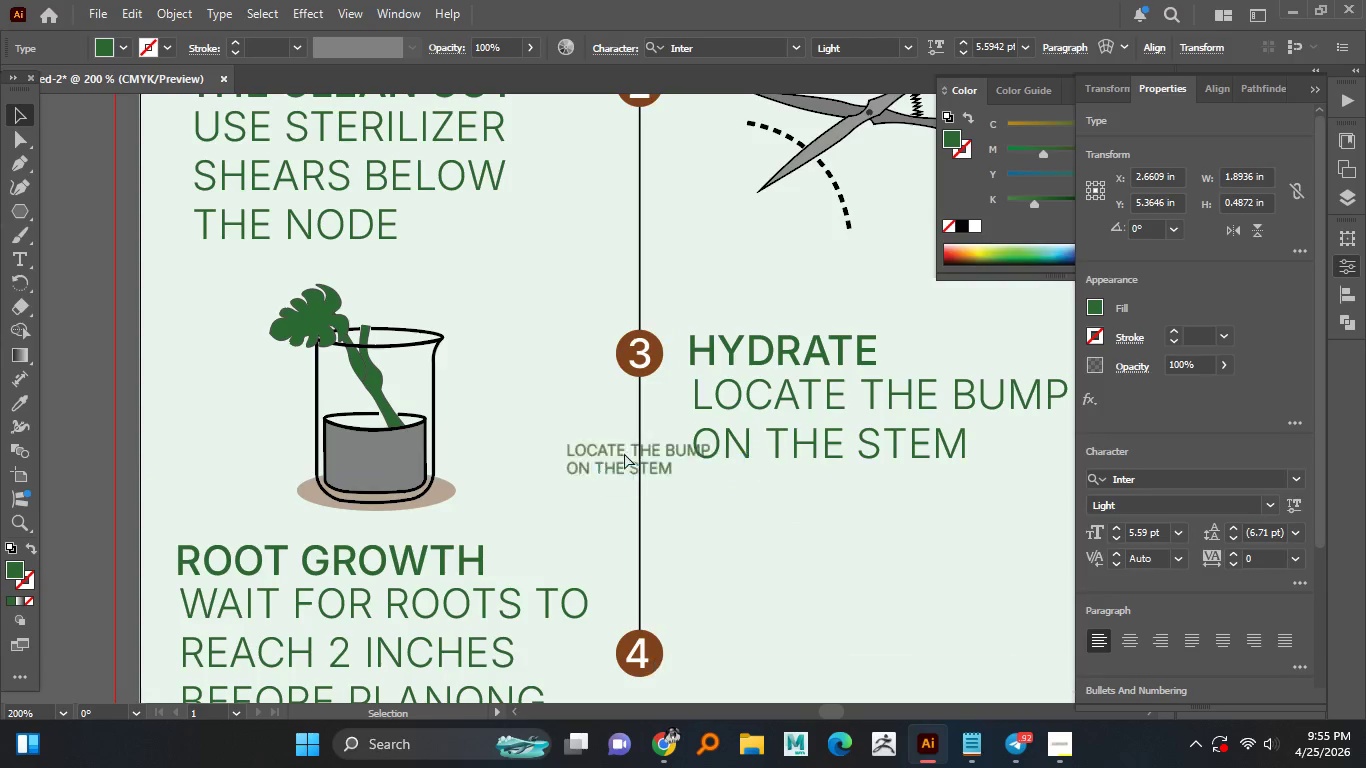 
hold_key(key=ShiftLeft, duration=0.53)
 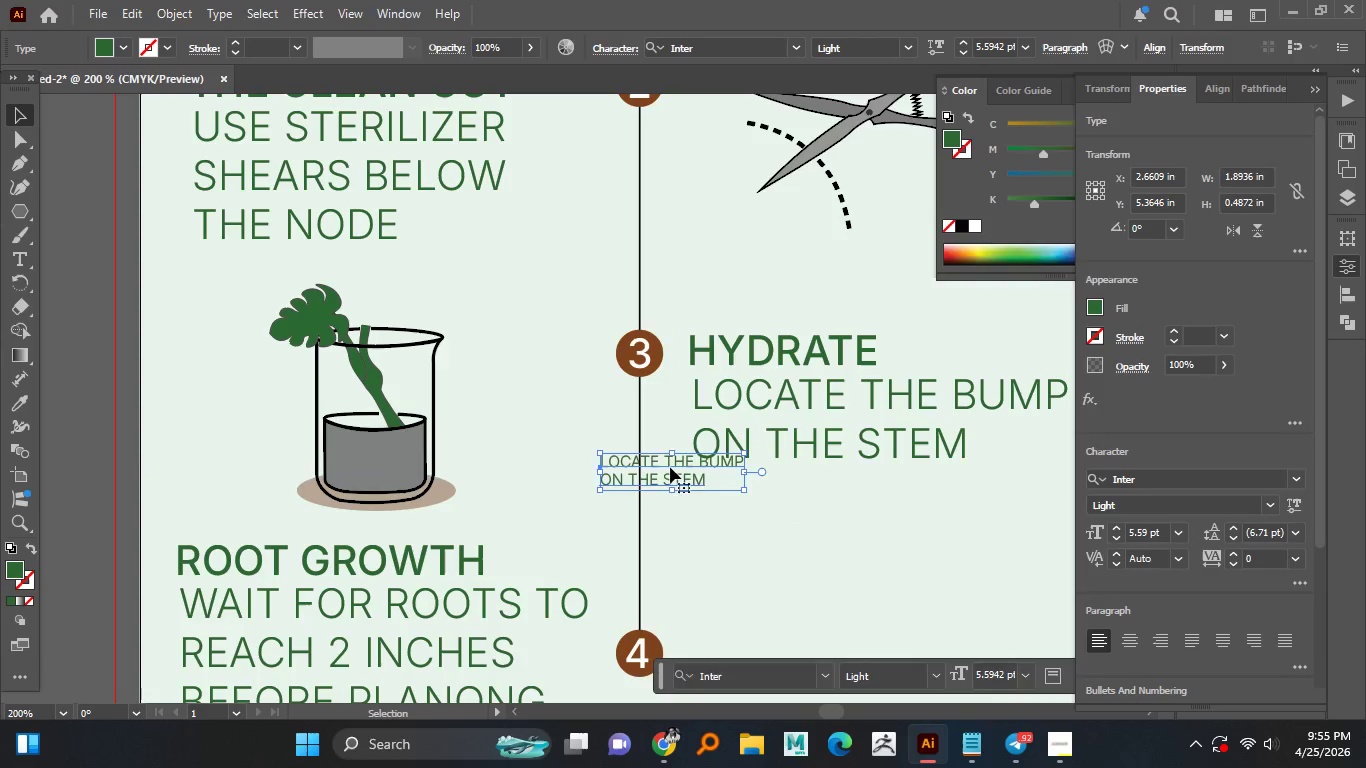 
left_click_drag(start_coordinate=[670, 467], to_coordinate=[515, 453])
 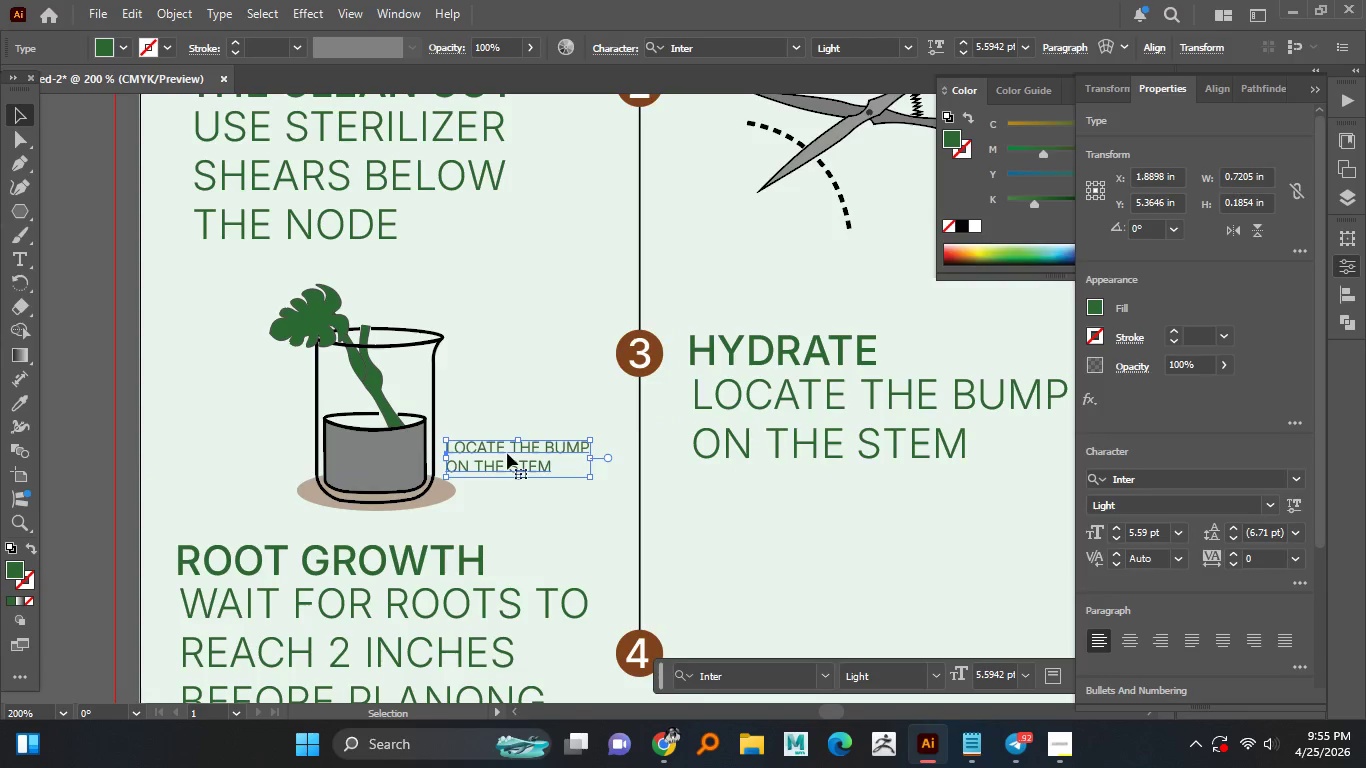 
hold_key(key=AltLeft, duration=0.64)
 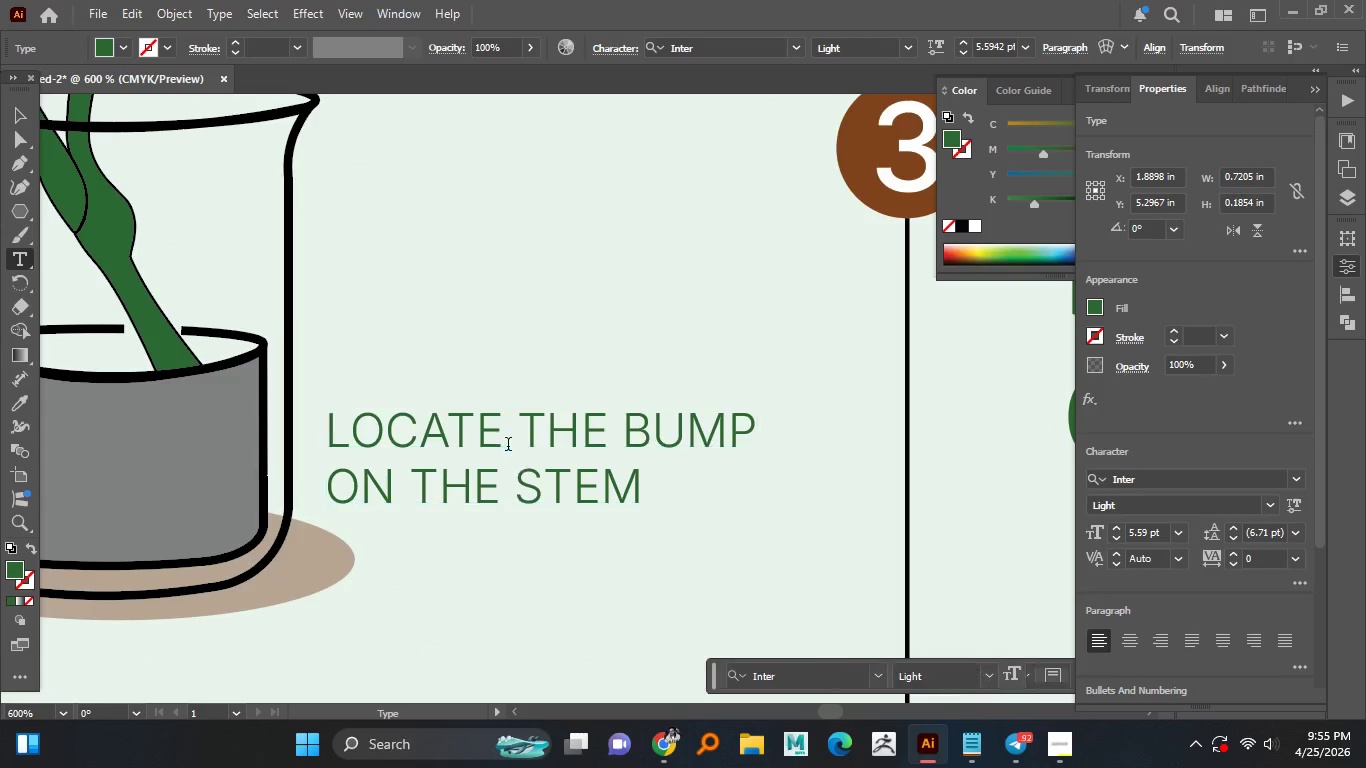 
left_click([507, 451])
 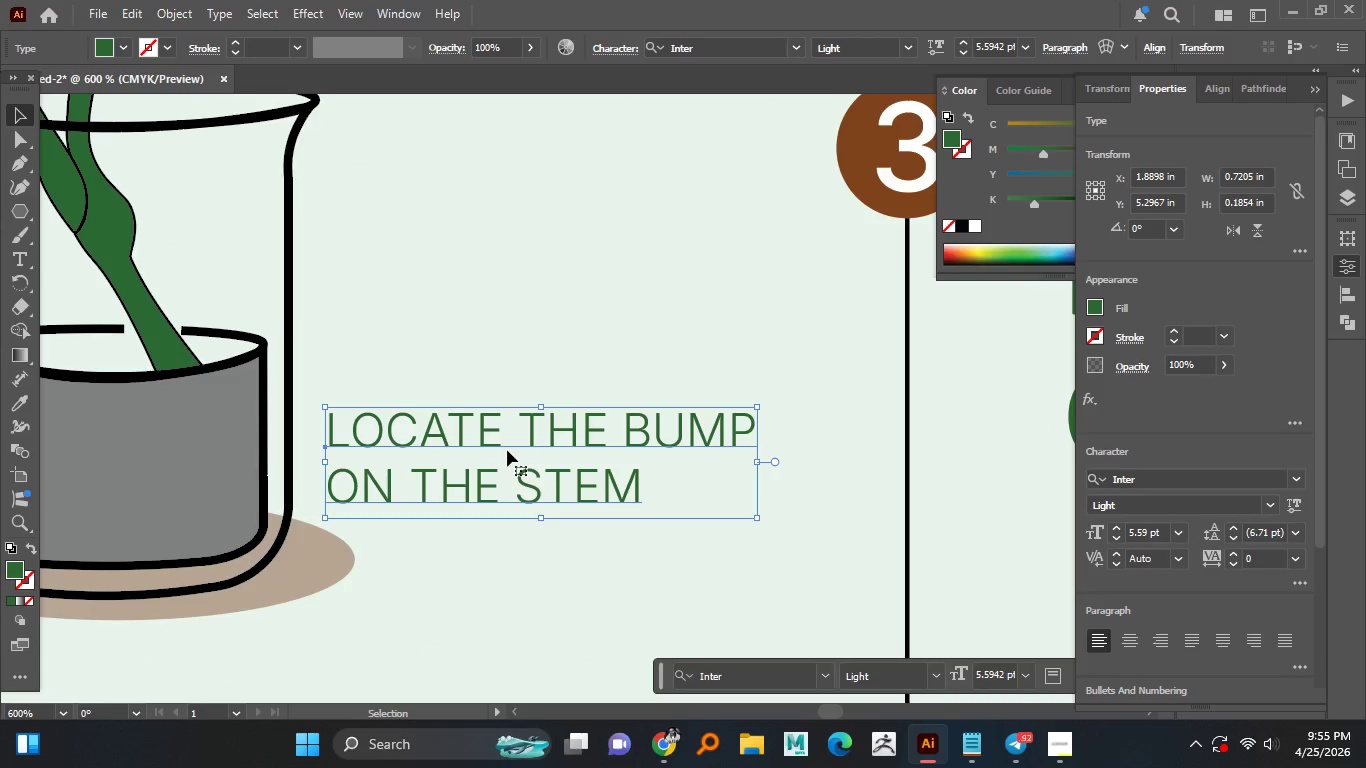 
scroll: coordinate [507, 453], scroll_direction: up, amount: 3.0
 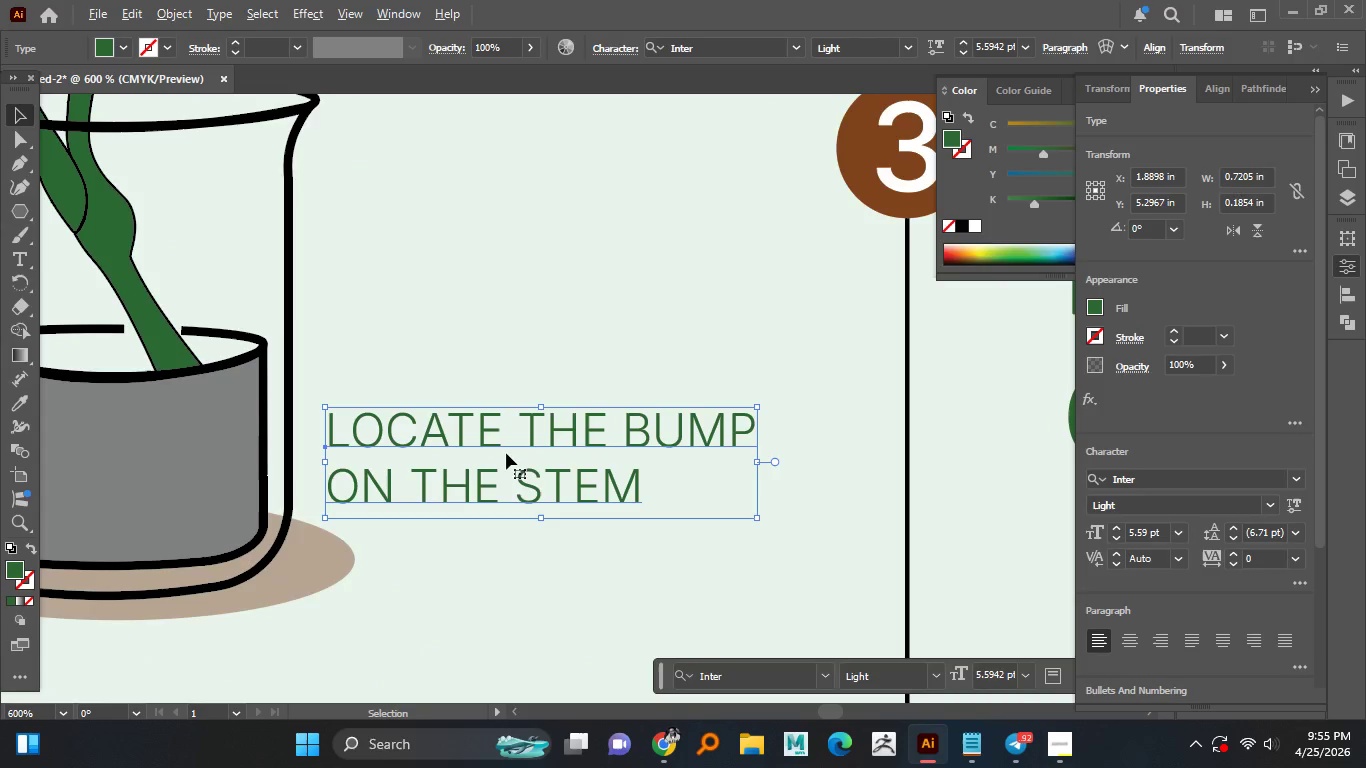 
double_click([507, 450])
 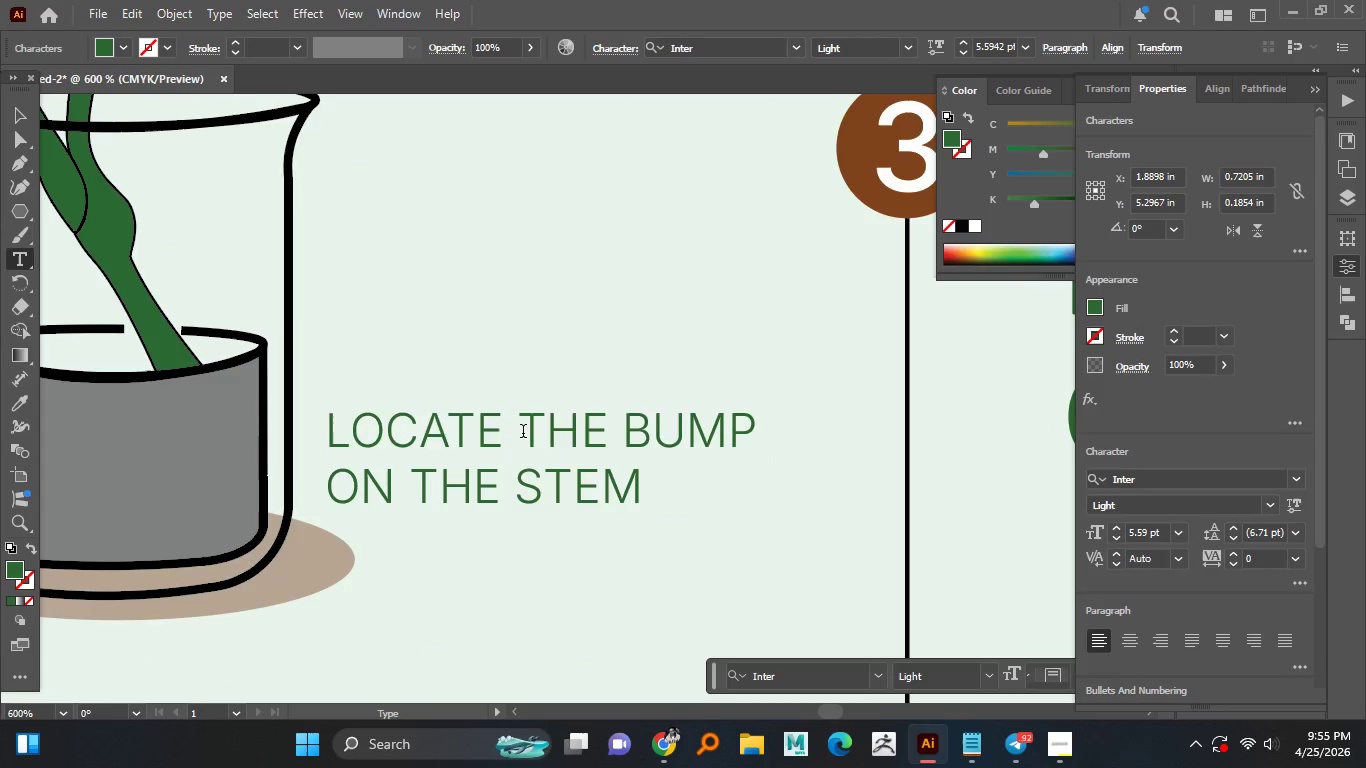 
triple_click([524, 433])
 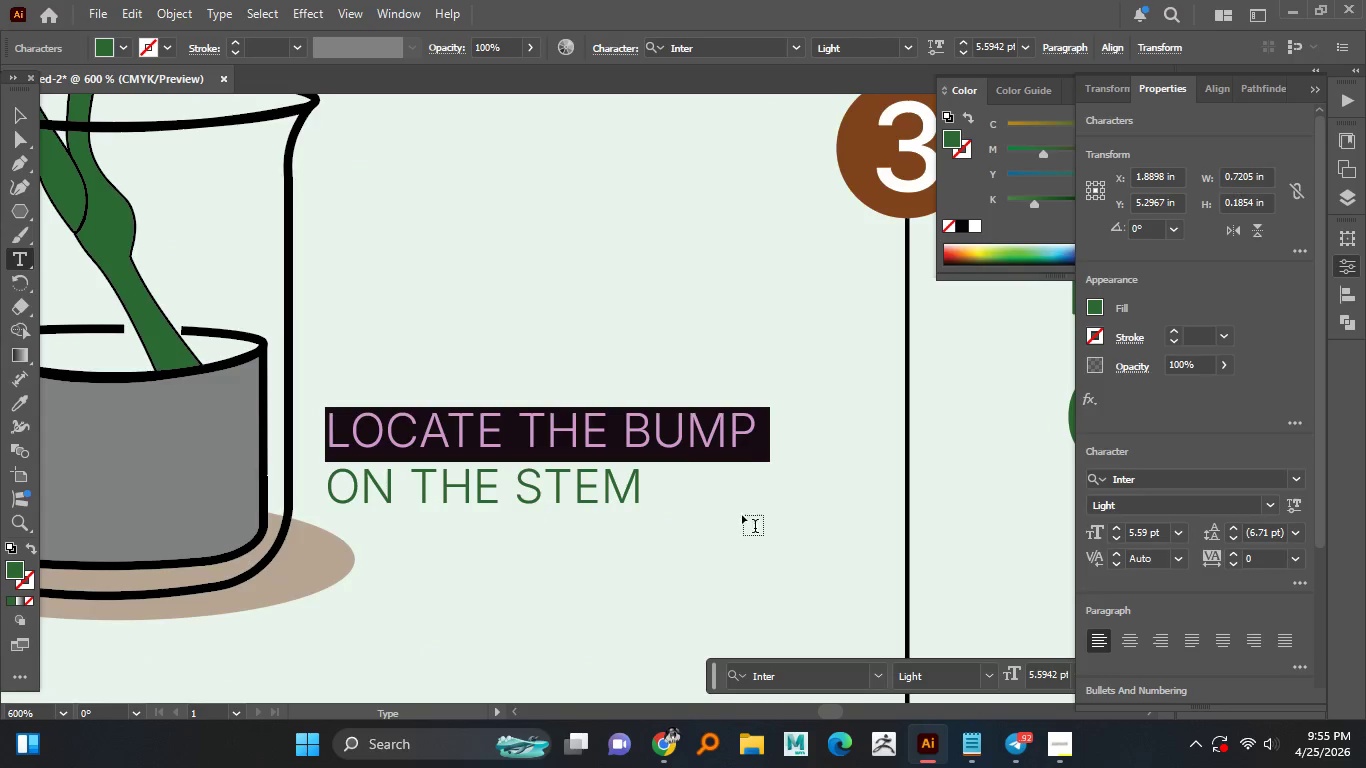 
key(Control+A)
 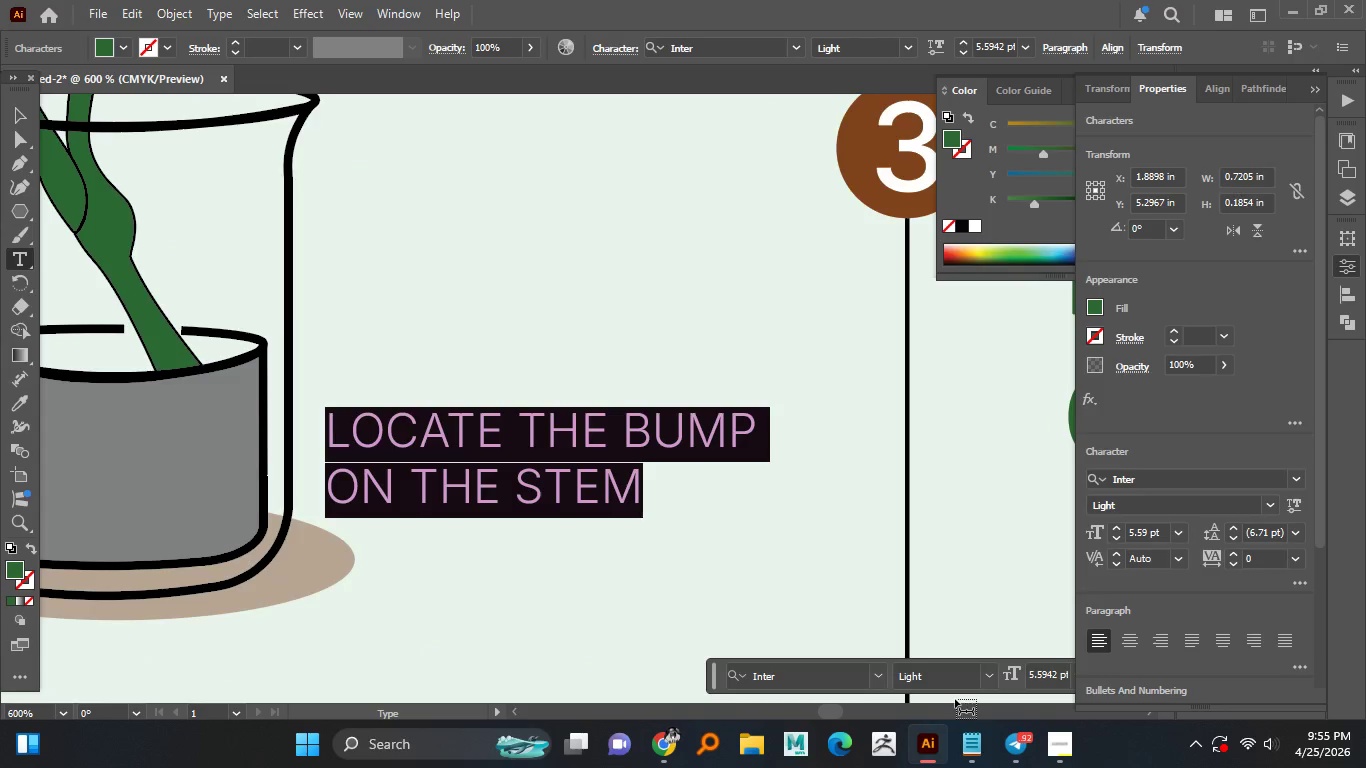 
type(Fi)
key(Backspace)
type(ILTERED )
 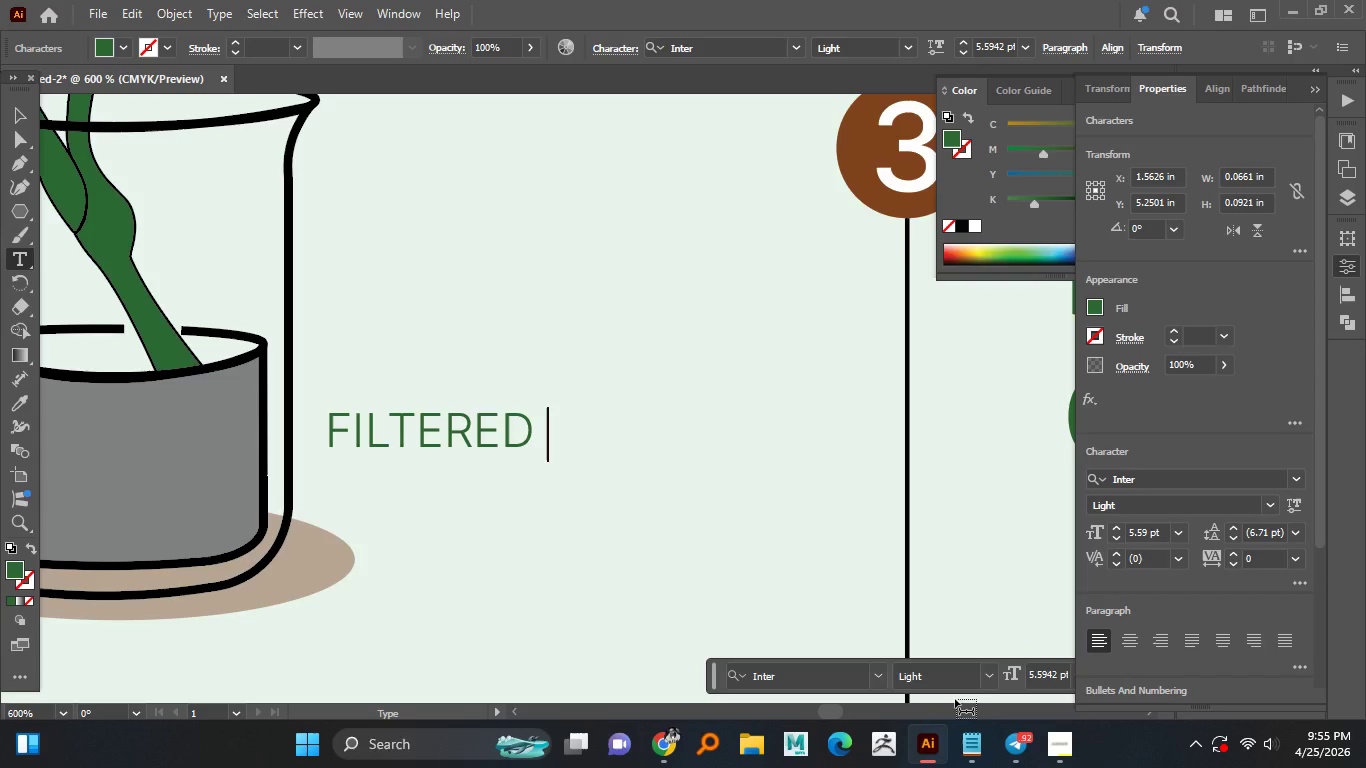 
key(Enter)
 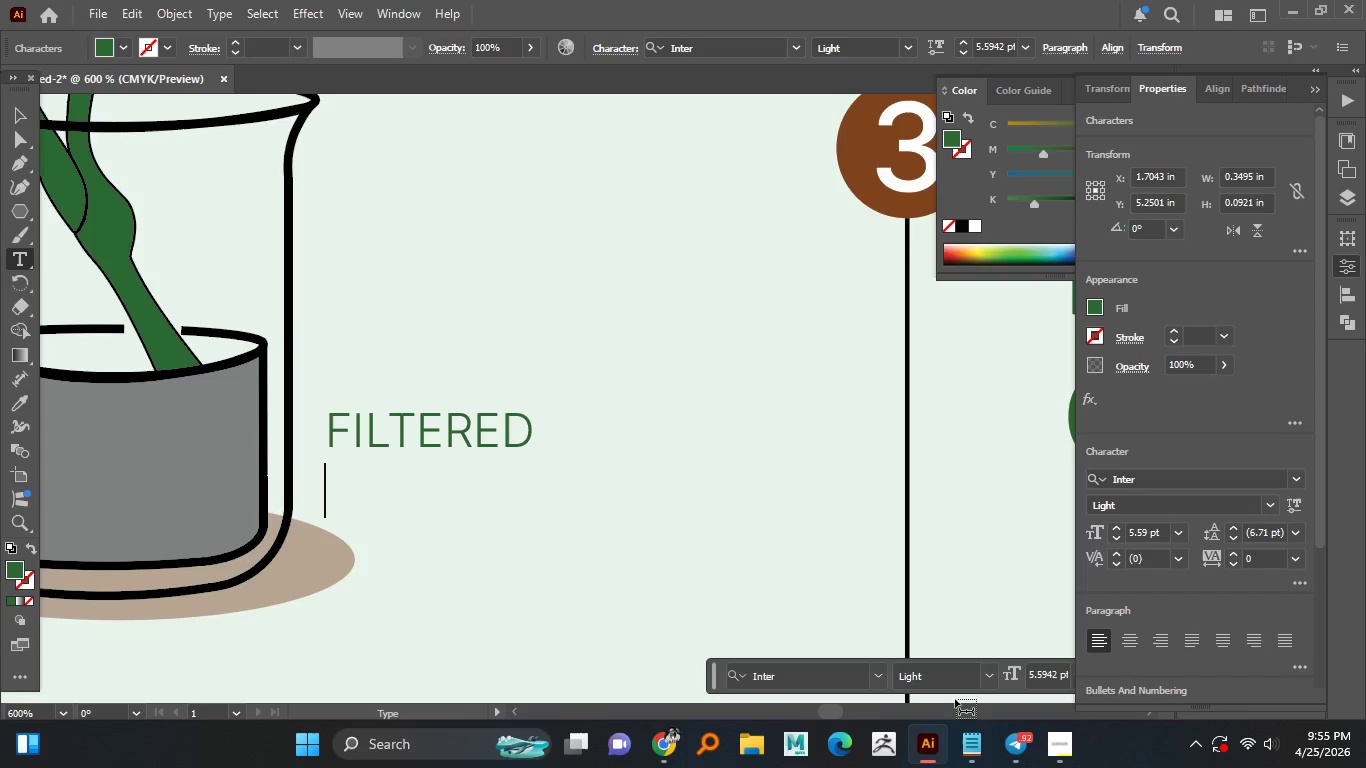 
type(WATER)
 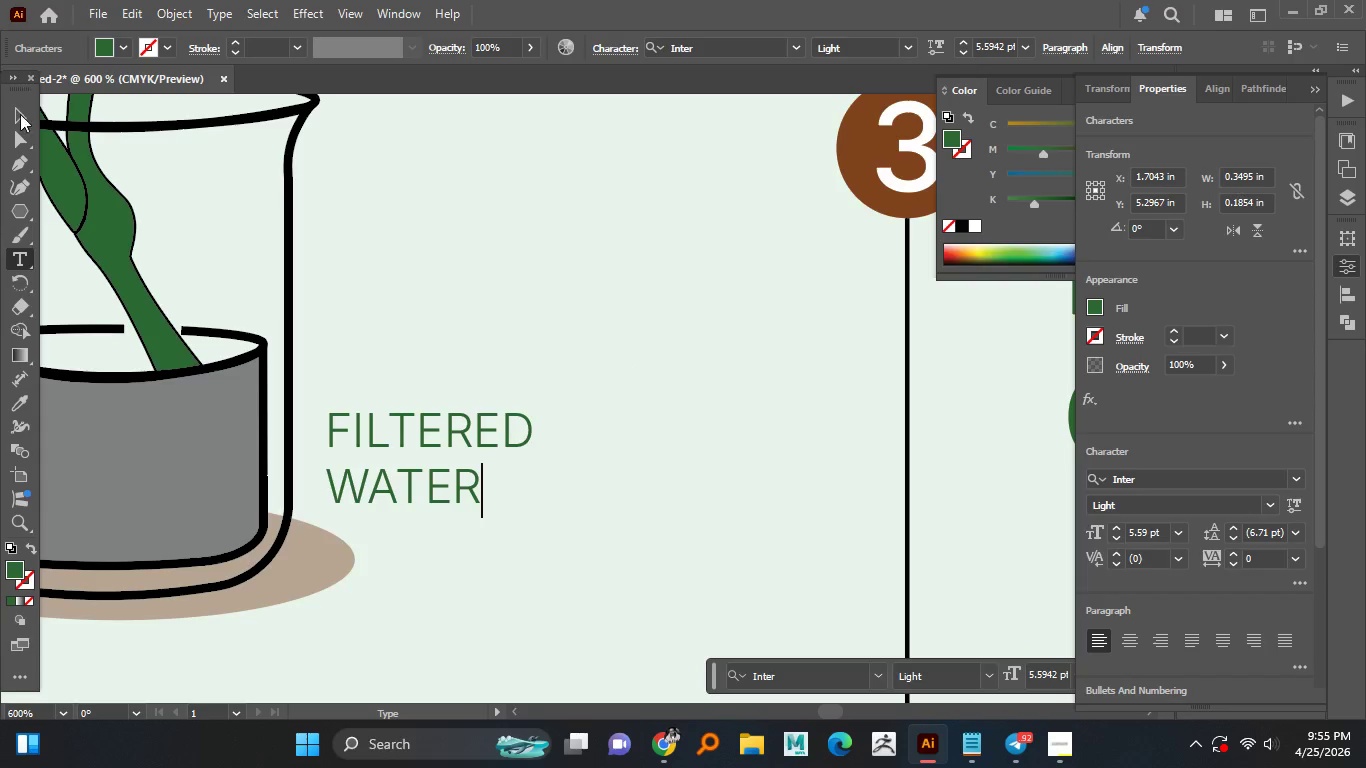 
left_click_drag(start_coordinate=[407, 441], to_coordinate=[499, 442])
 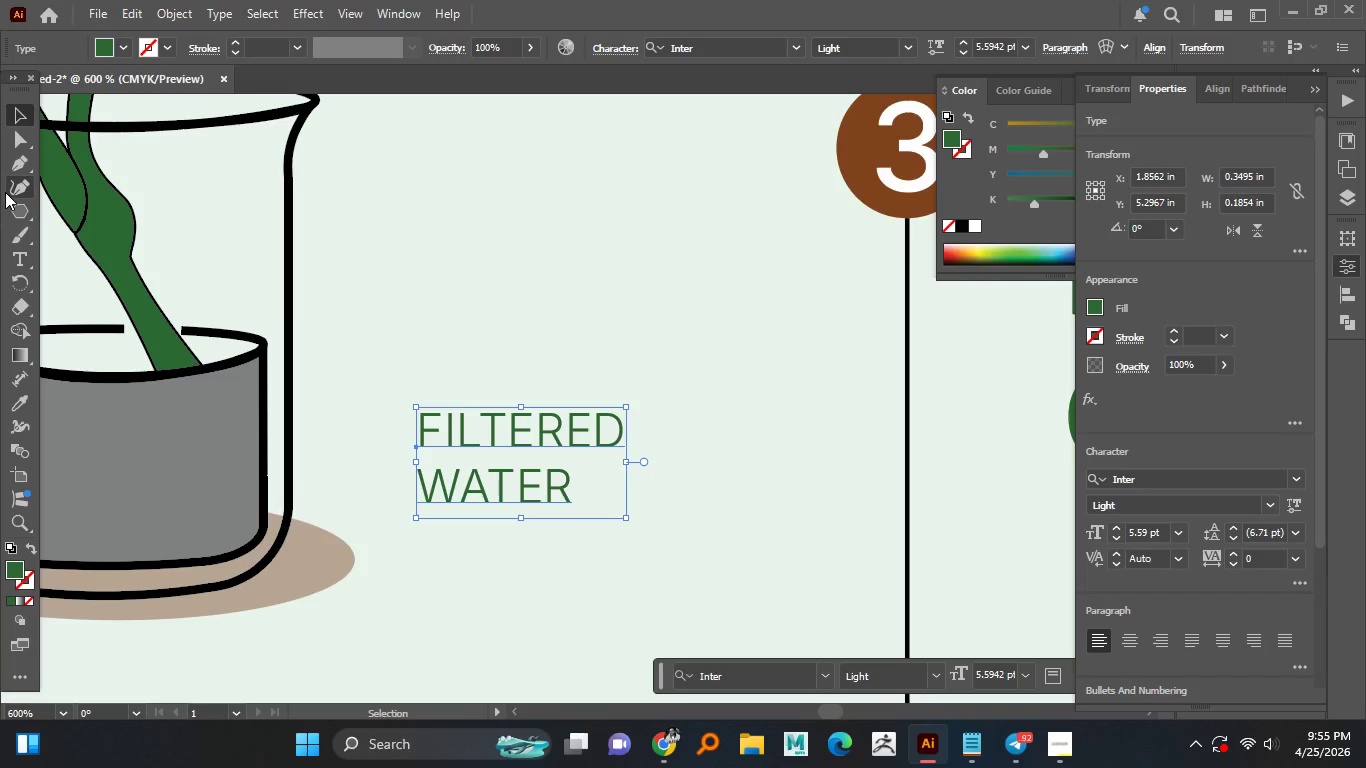 
hold_key(key=ShiftLeft, duration=0.5)
 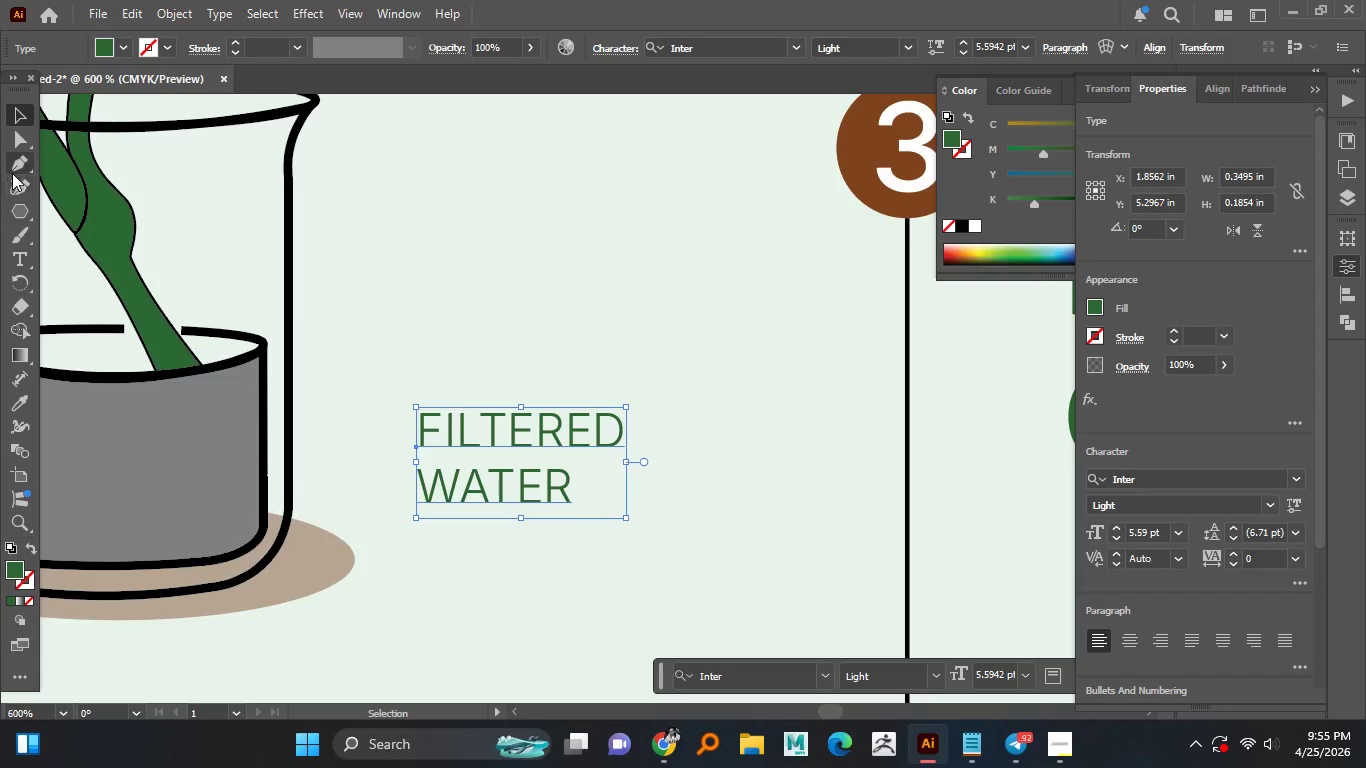 
left_click([20, 166])
 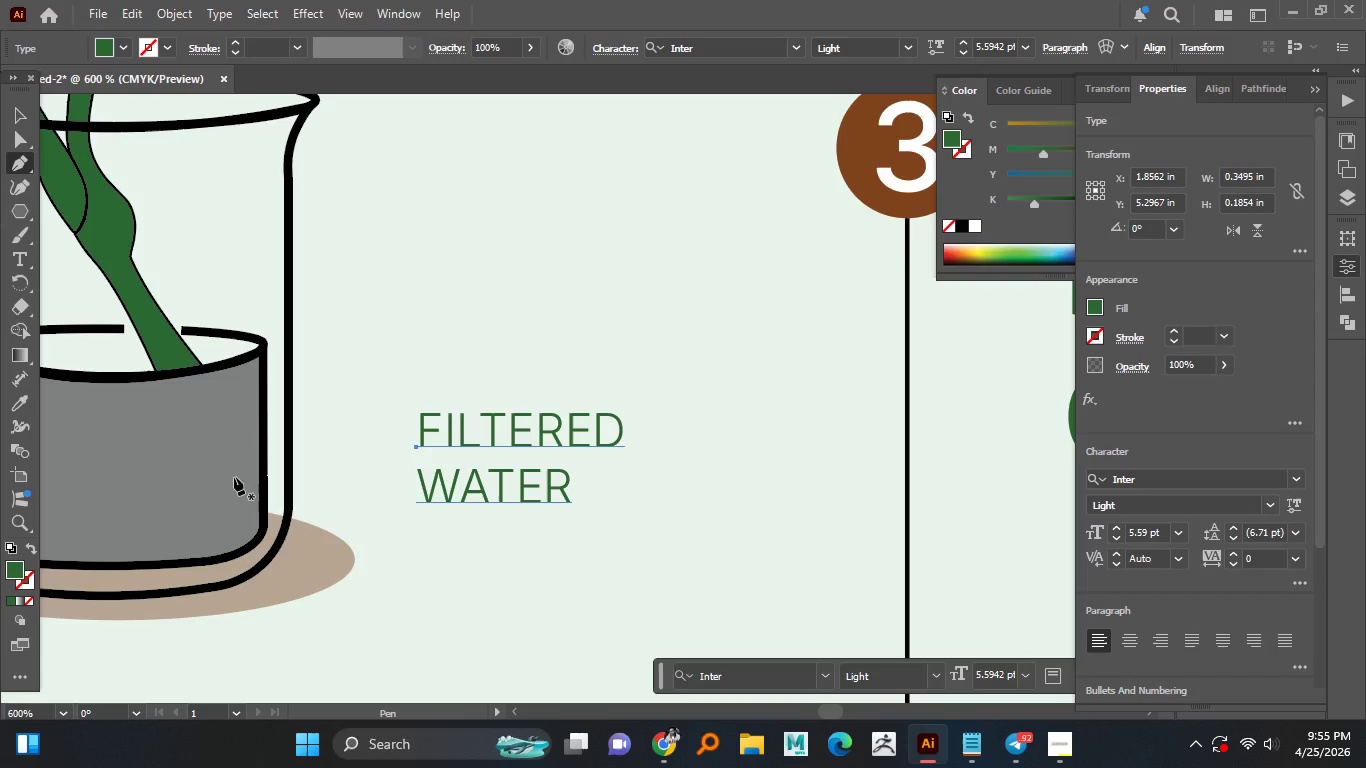 
left_click([221, 467])
 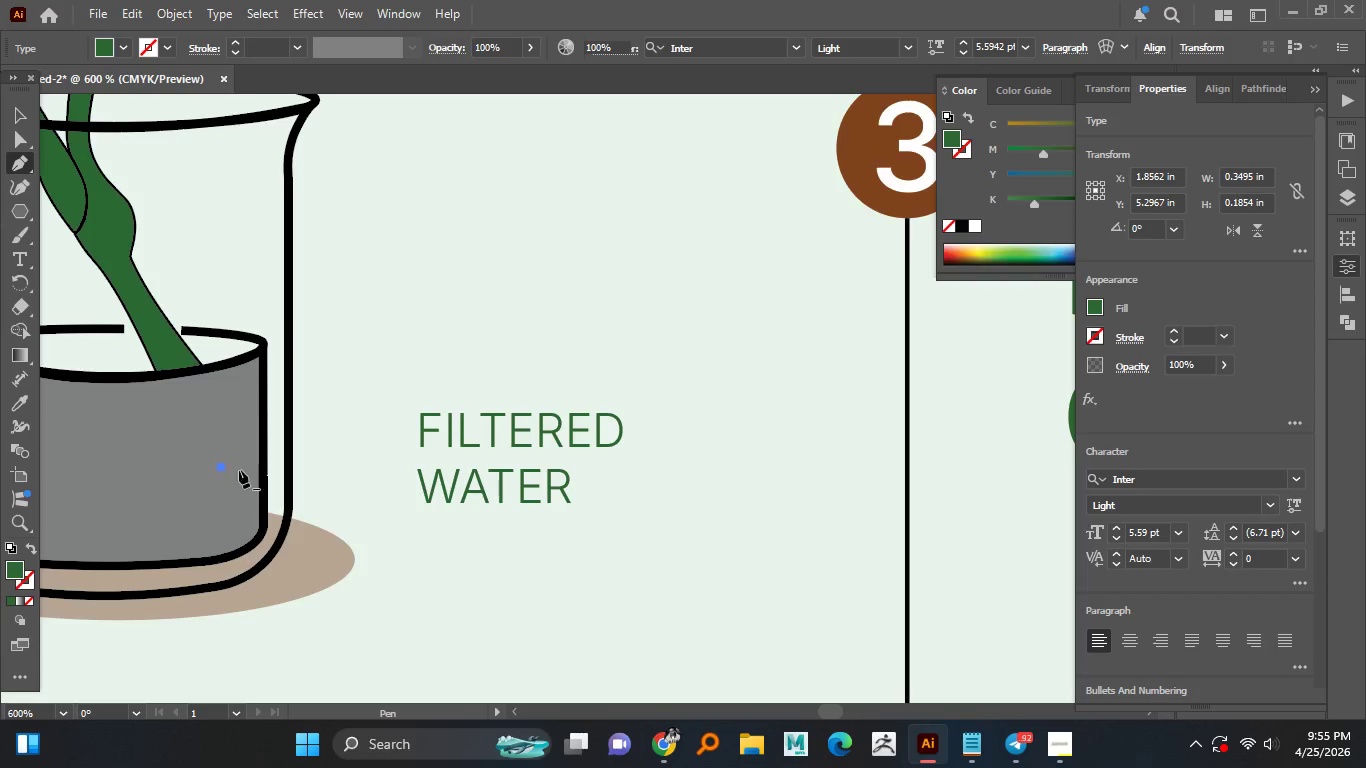 
hold_key(key=ShiftLeft, duration=1.5)
left_click([399, 475])
 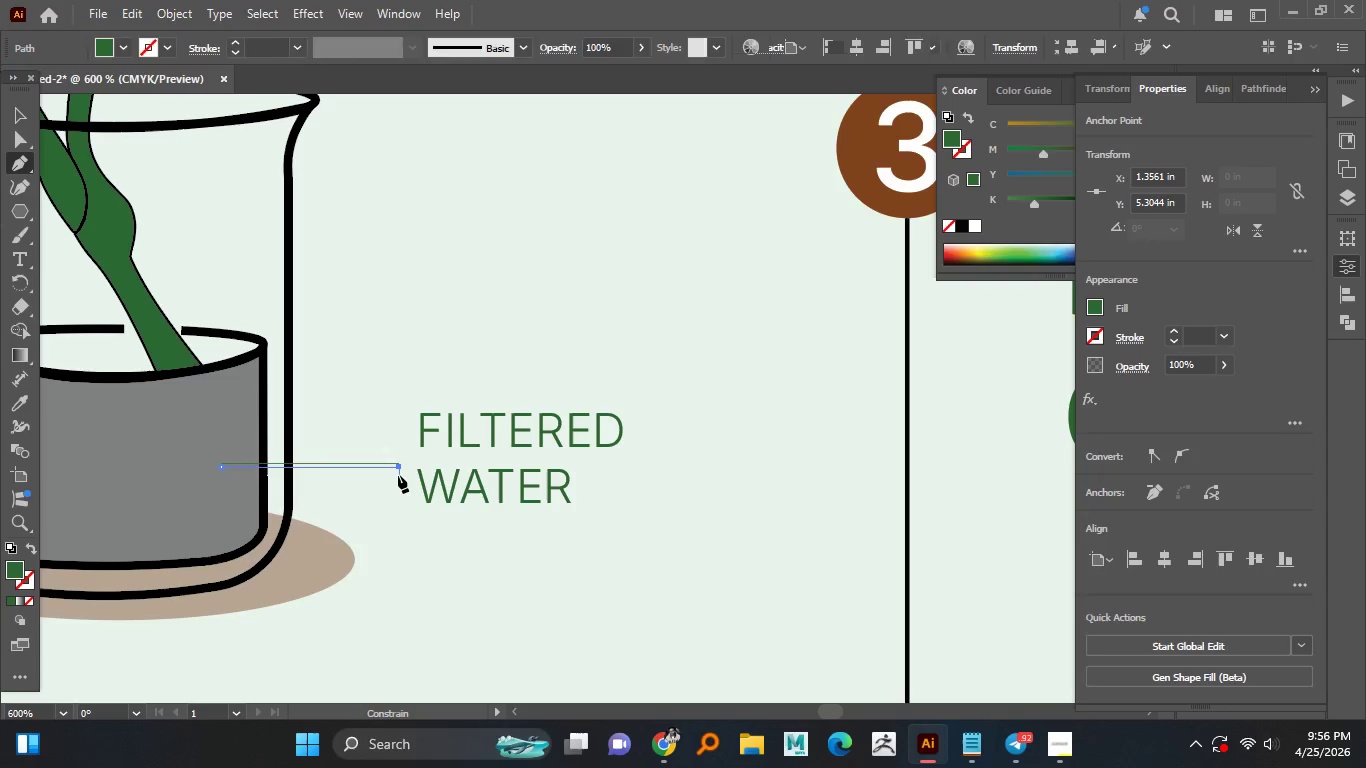 
key(Shift+ShiftLeft)
 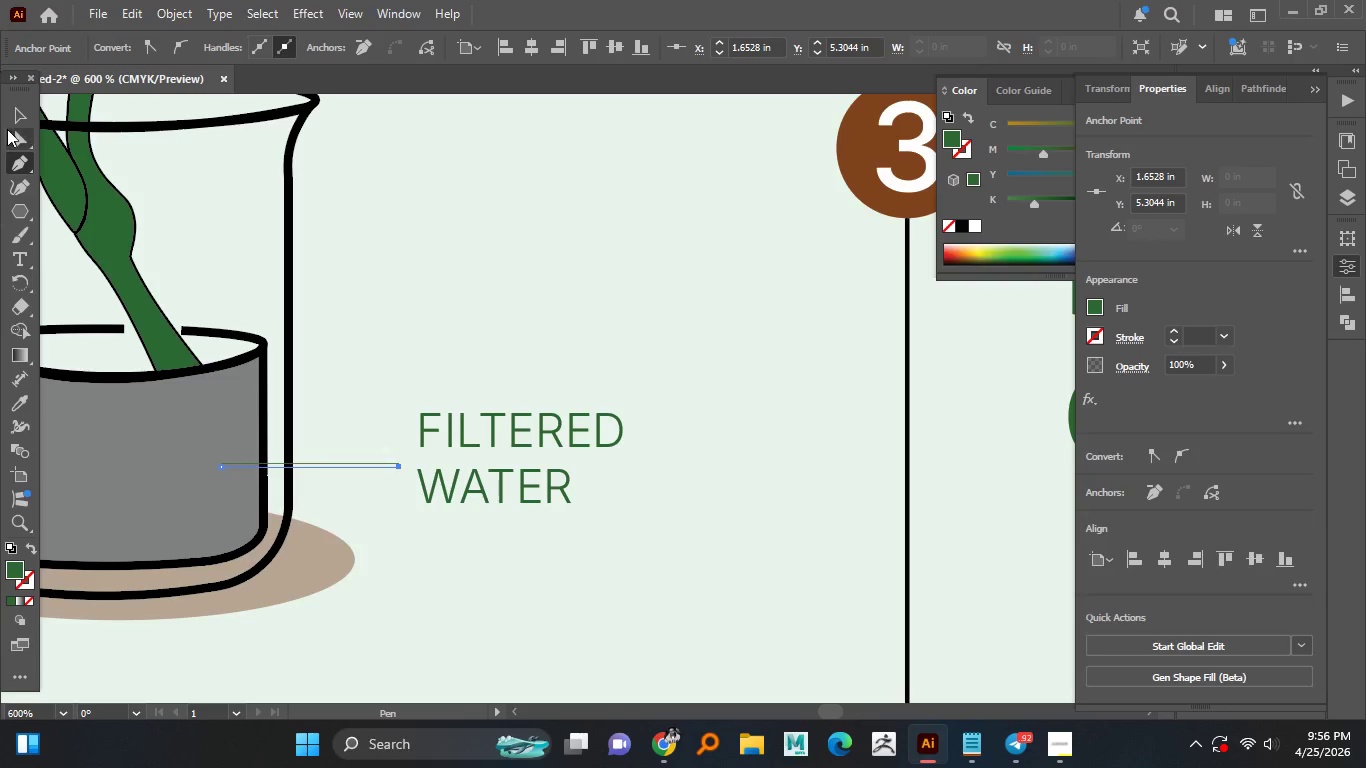 
left_click([19, 125])
 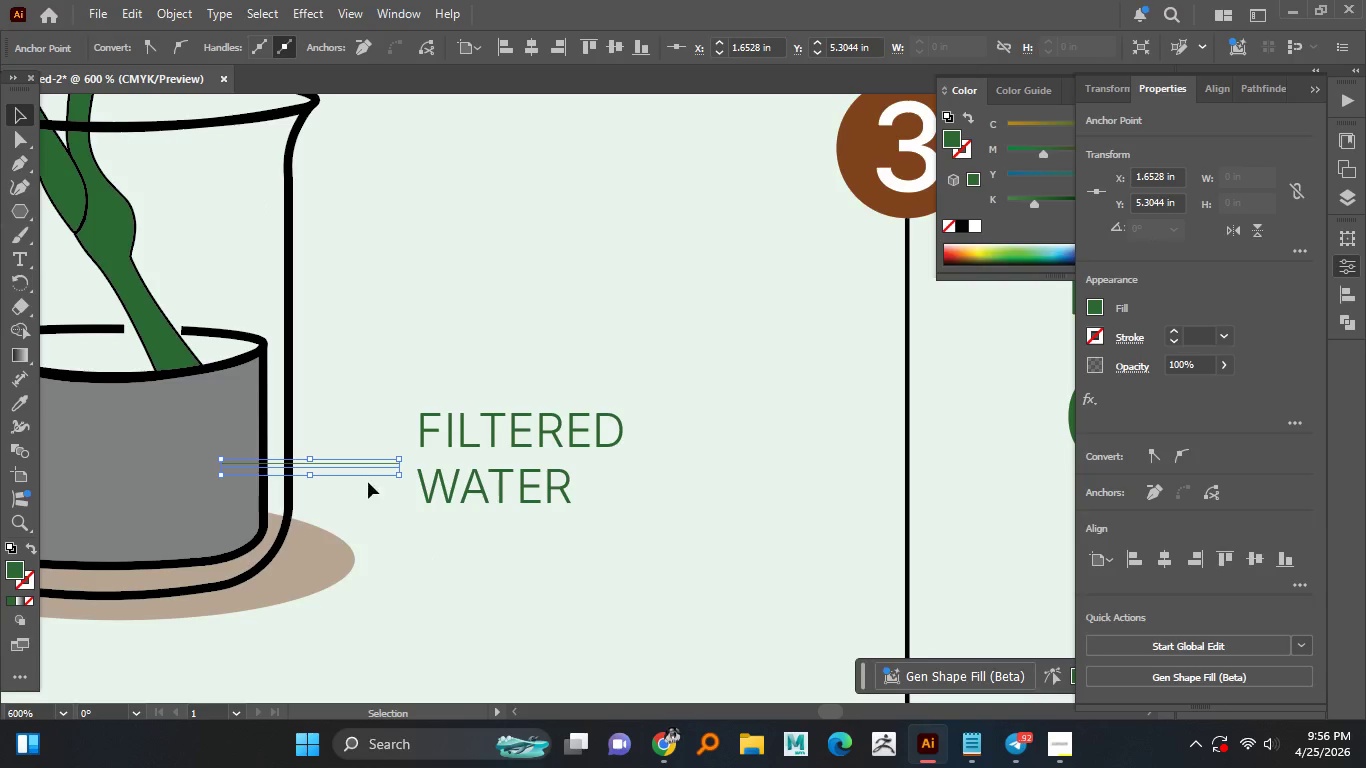 
left_click([369, 468])
 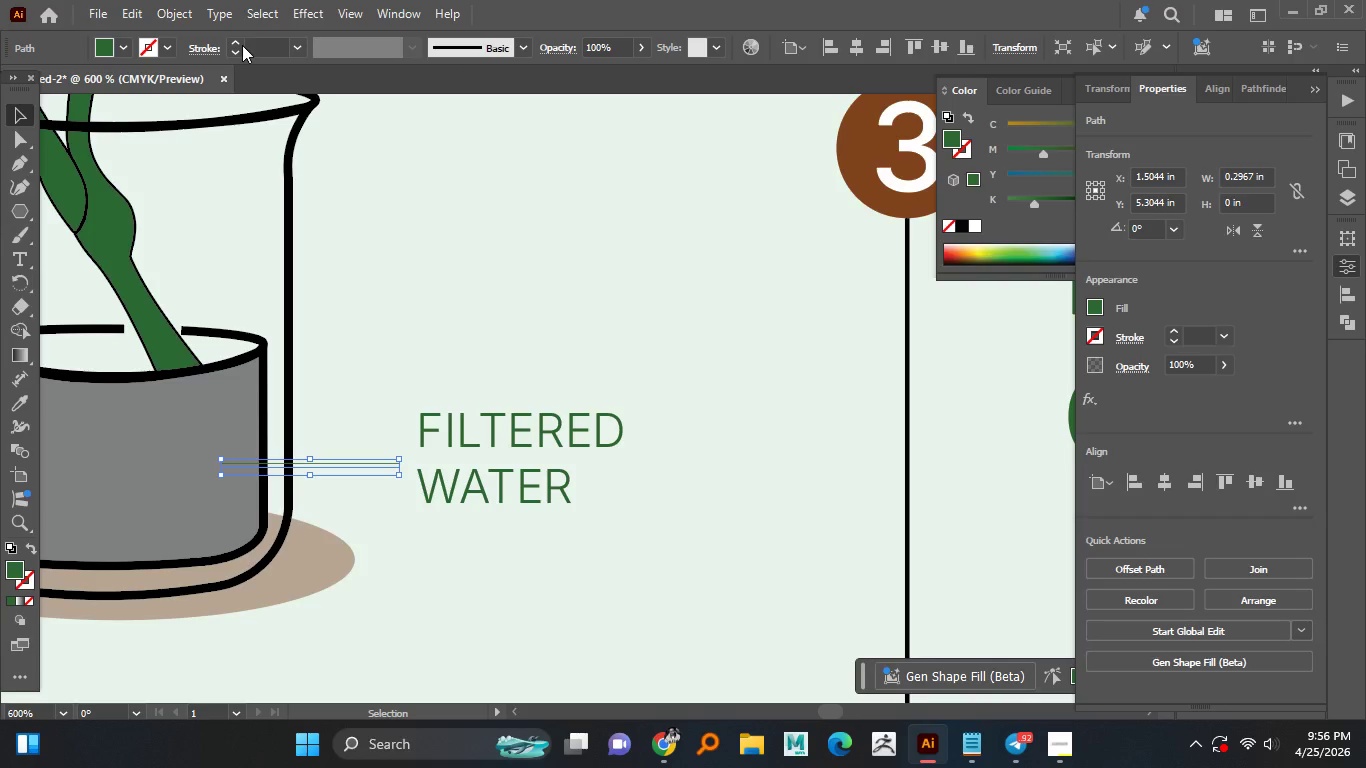 
double_click([239, 44])
 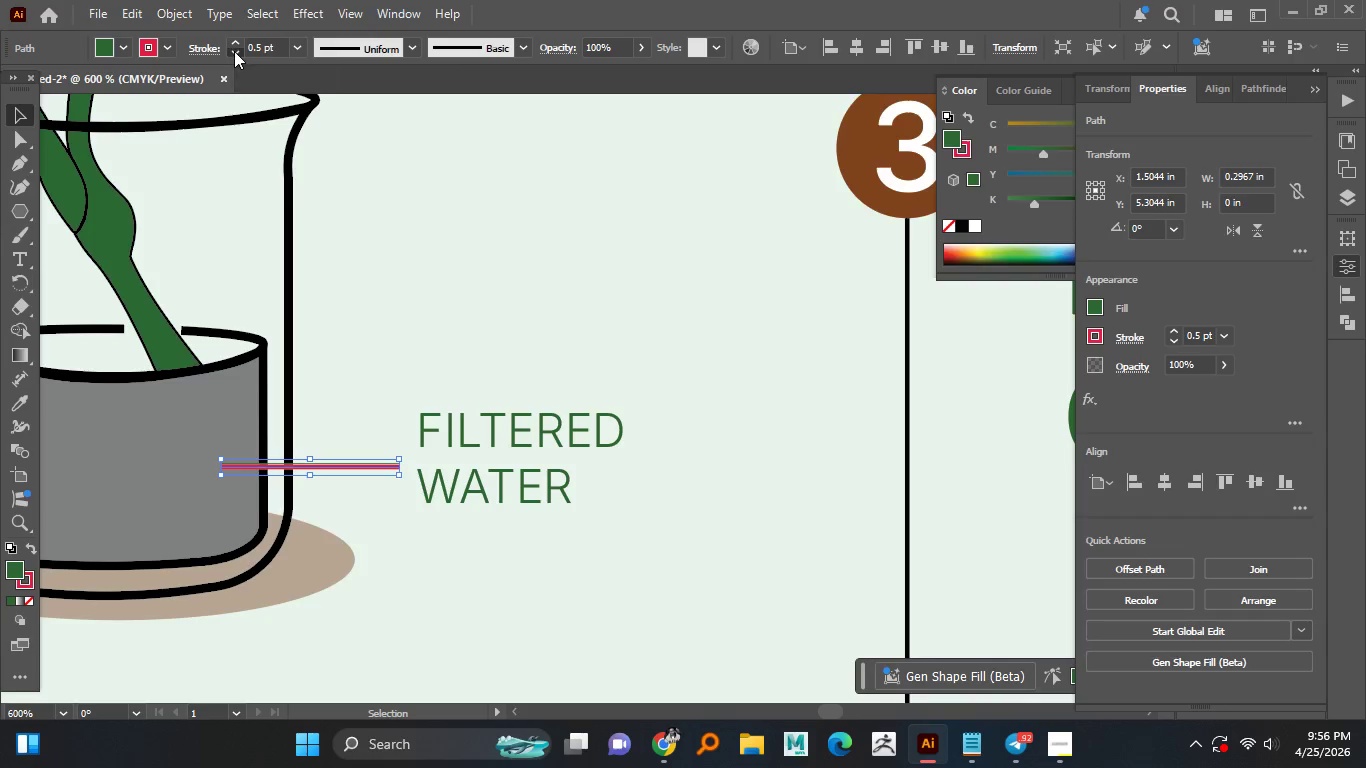 
left_click([234, 51])
 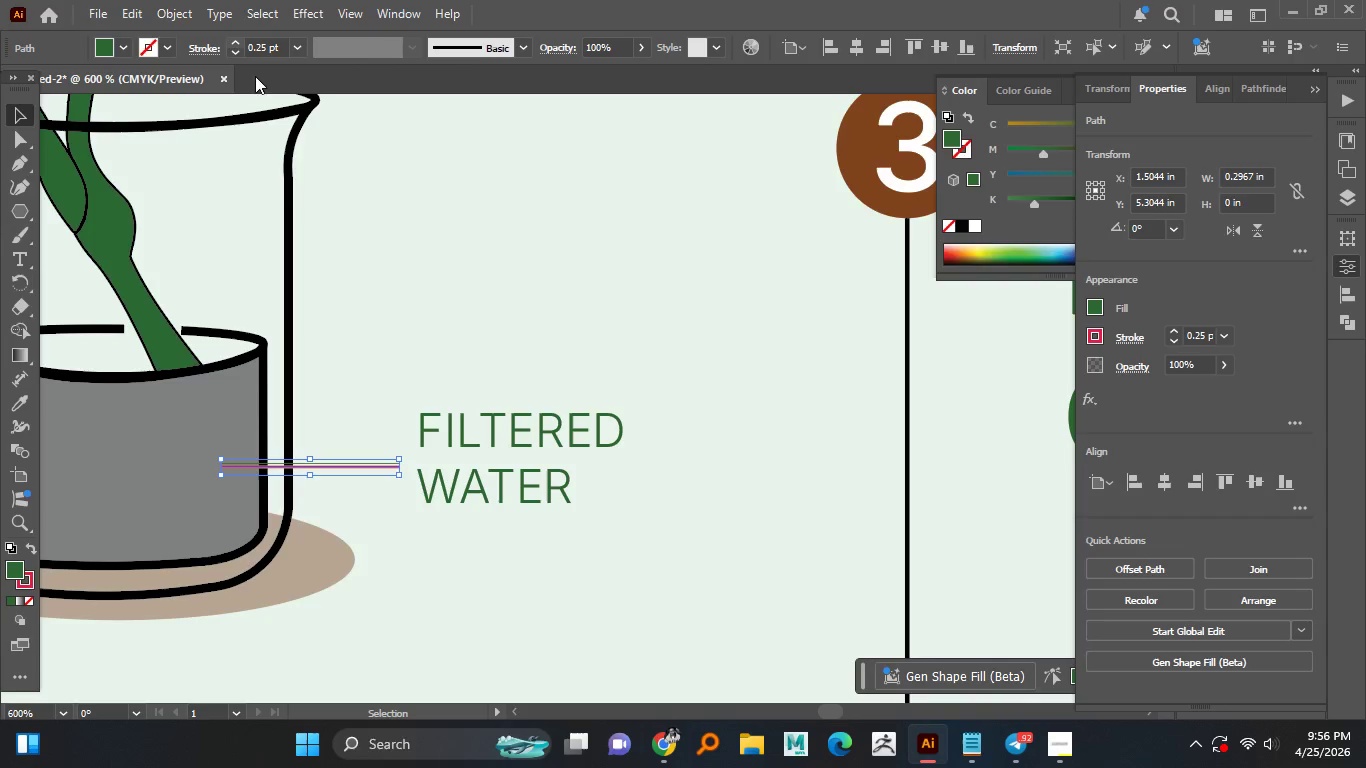 
left_click([377, 267])
 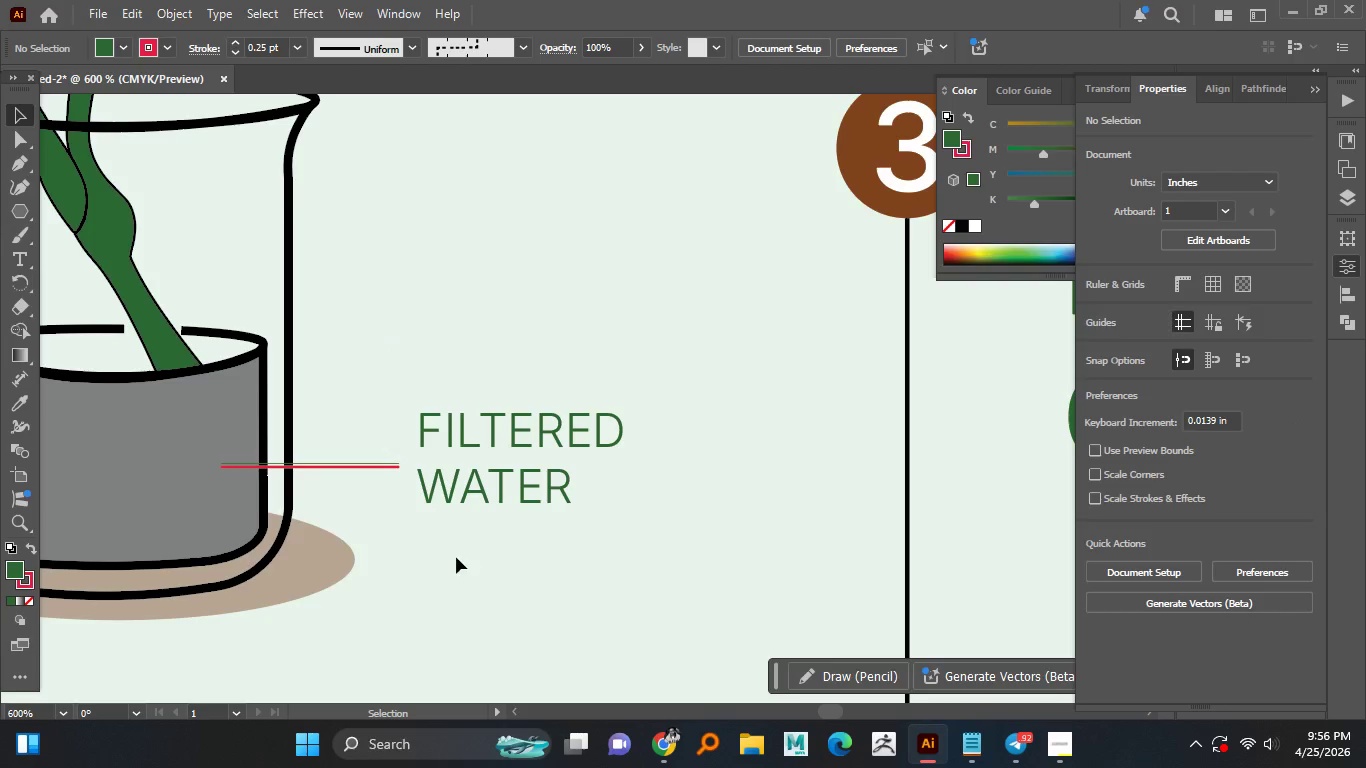 
hold_key(key=AltLeft, duration=0.64)
scroll: coordinate [392, 496], scroll_direction: up, amount: 2.0
 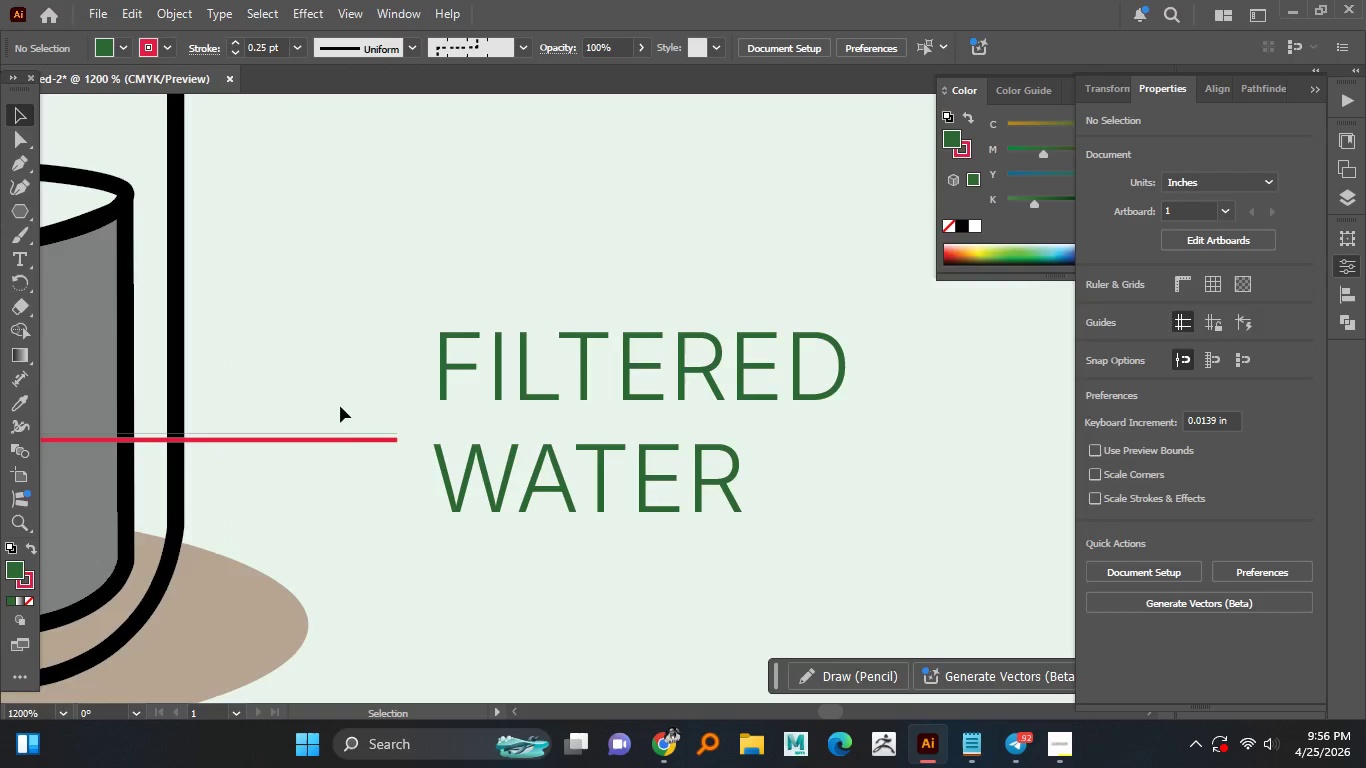 
left_click_drag(start_coordinate=[342, 406], to_coordinate=[362, 480])
 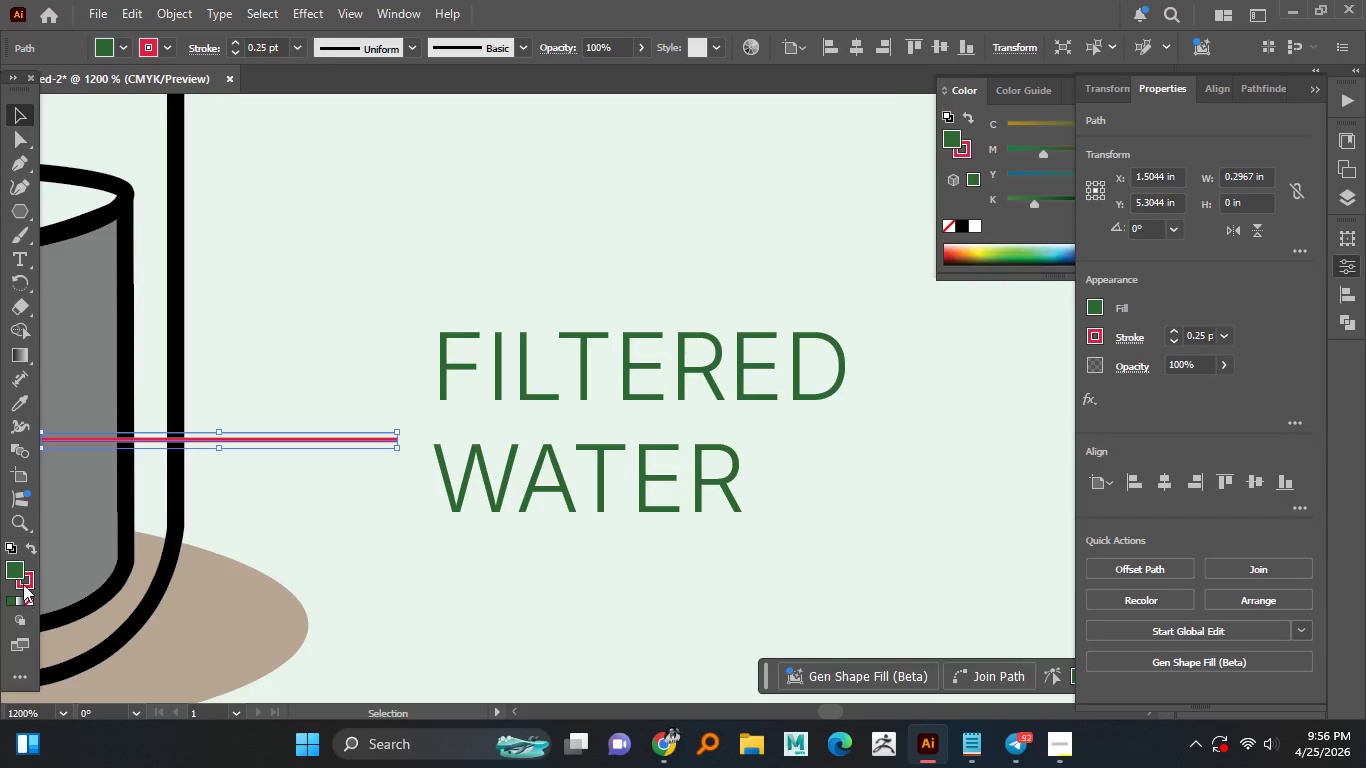 
left_click([21, 563])
 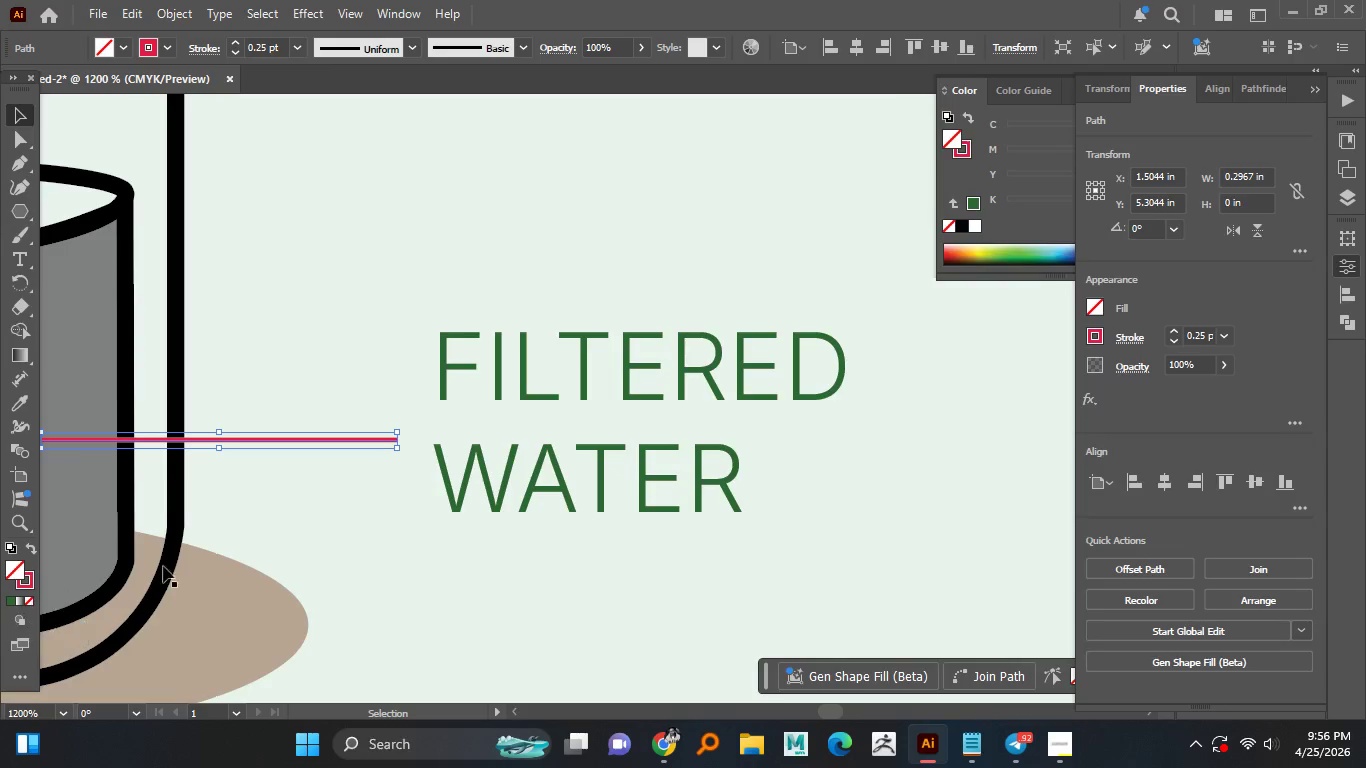 
left_click([275, 541])
 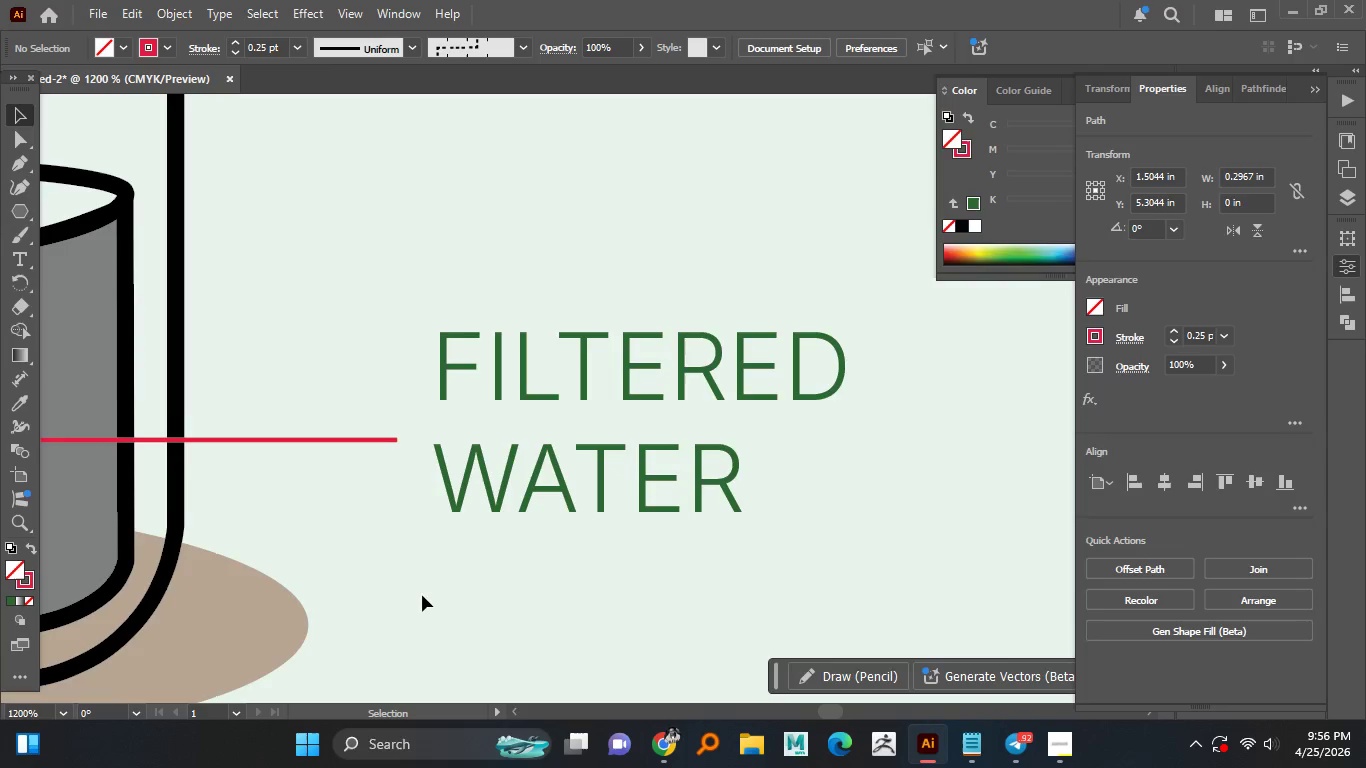 
hold_key(key=AltLeft, duration=1.5)
scroll: coordinate [429, 595], scroll_direction: down, amount: 3.0
 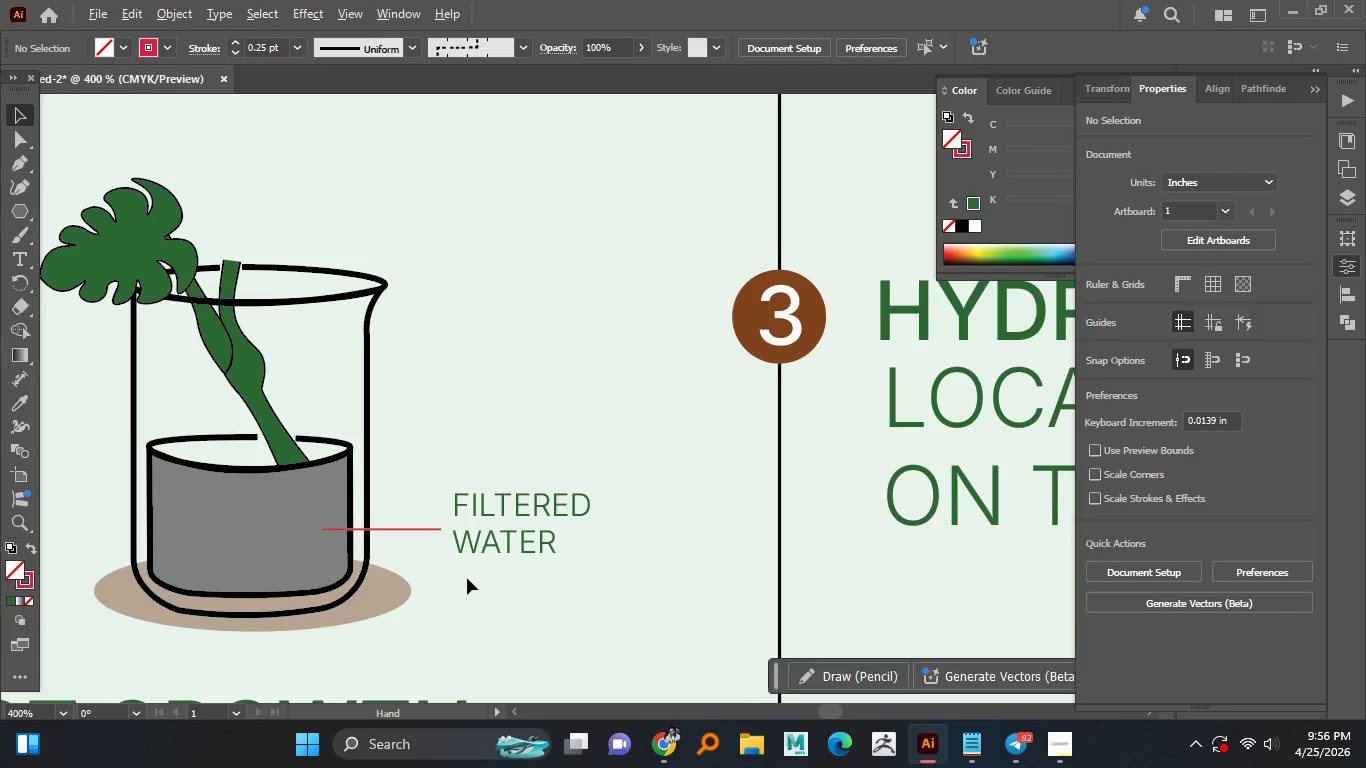 
hold_key(key=AltLeft, duration=0.89)
 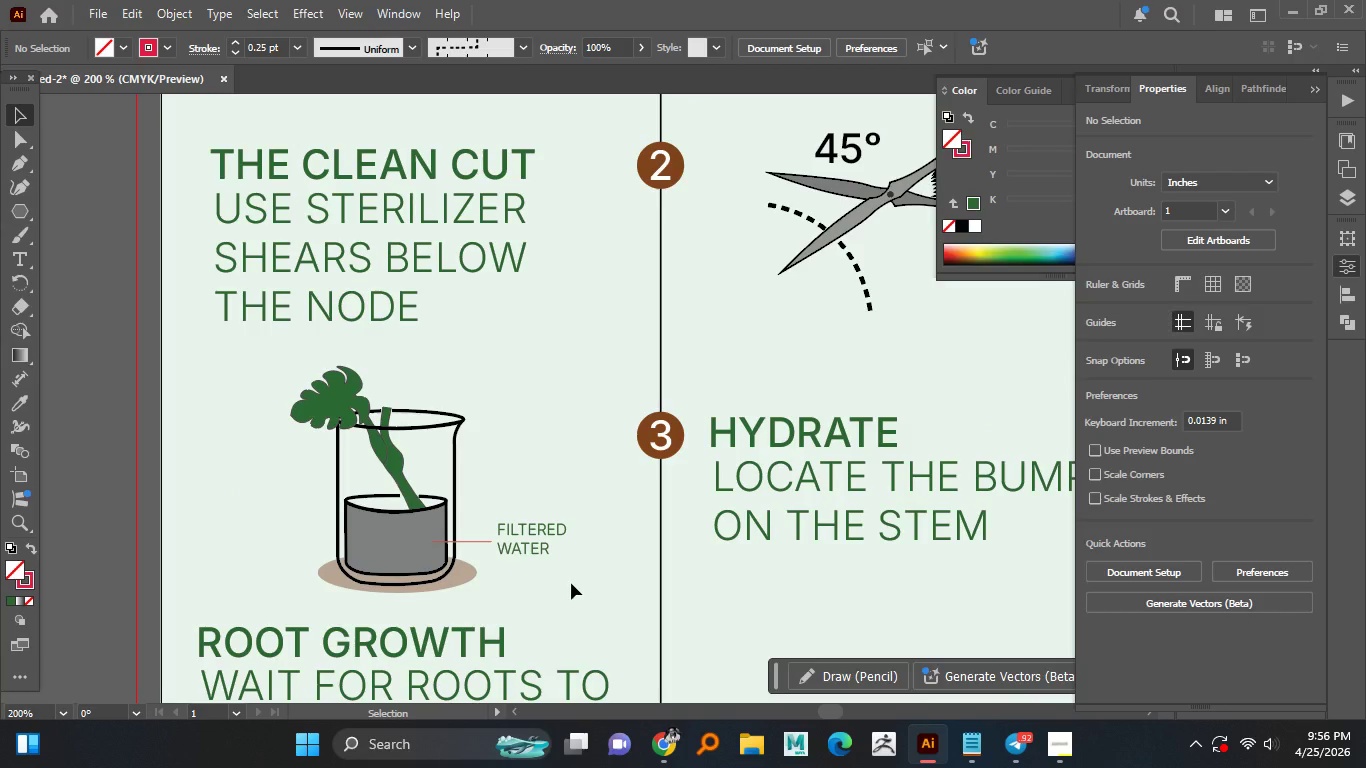 
scroll: coordinate [467, 578], scroll_direction: down, amount: 2.0
 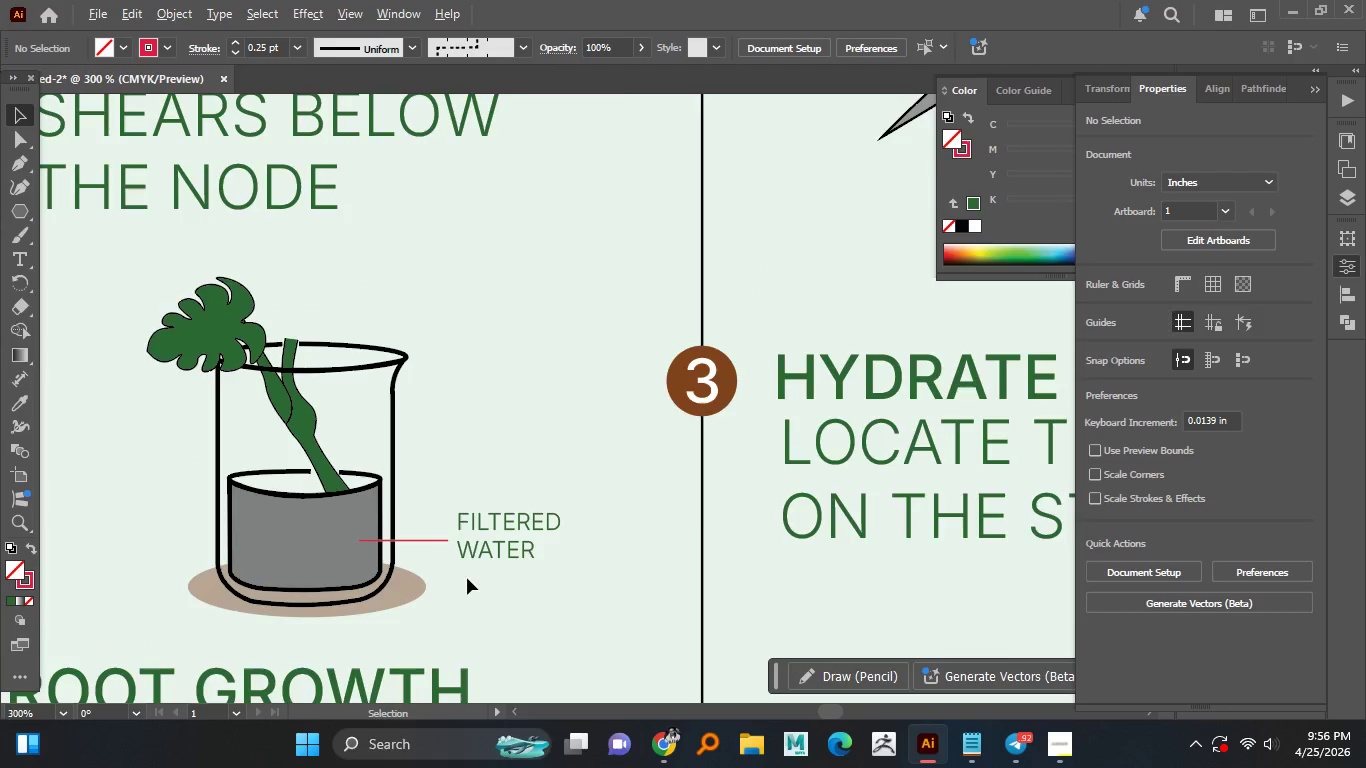 
wait(10.59)
 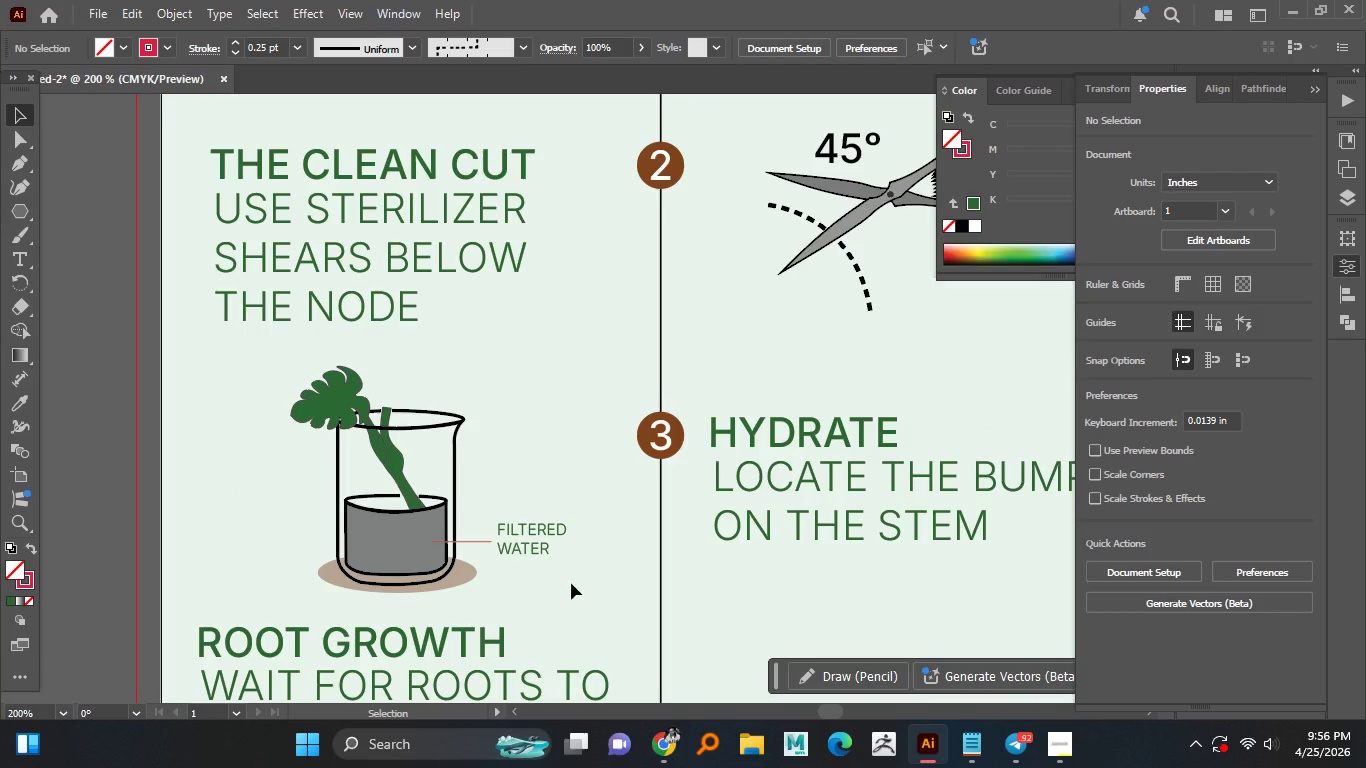 
hold_key(key=AltLeft, duration=1.36)
scroll: coordinate [498, 540], scroll_direction: down, amount: 1.0
 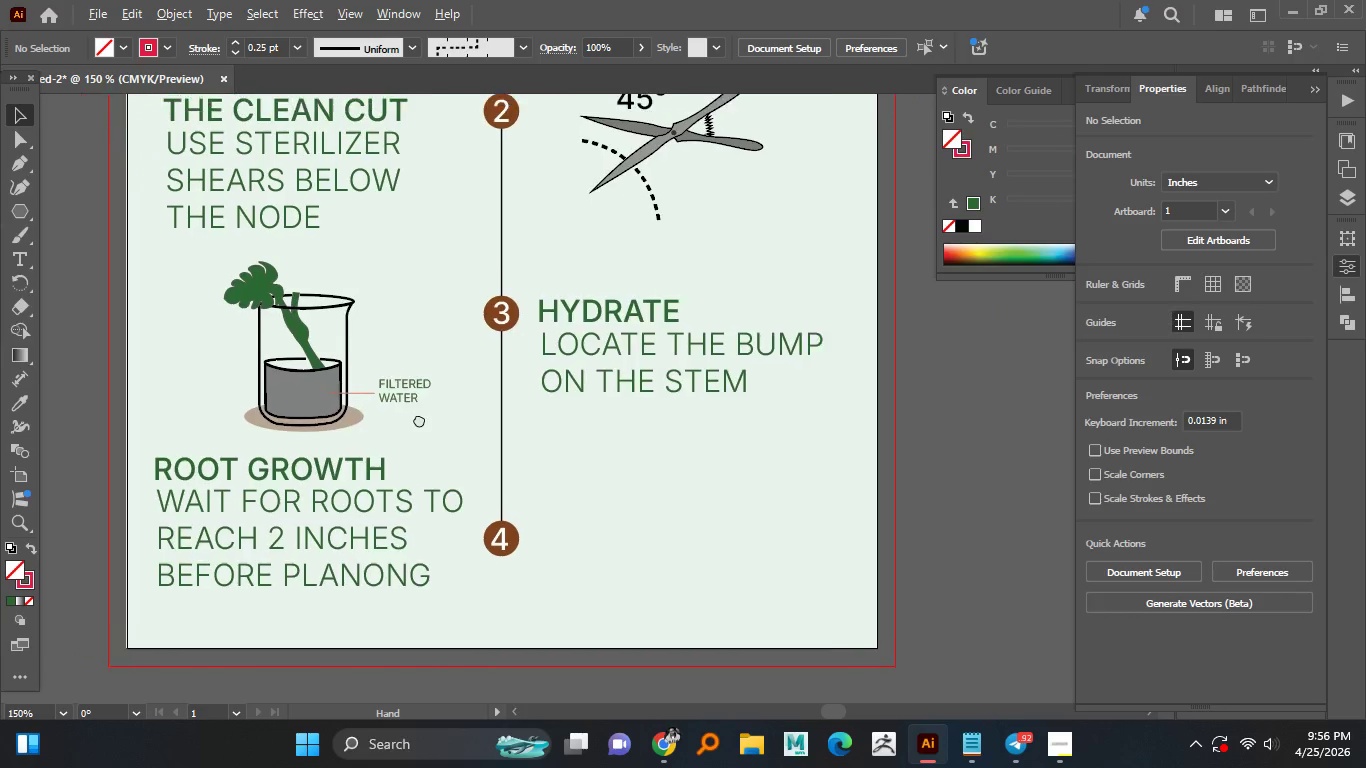 
hold_key(key=AltLeft, duration=2.61)
left_click_drag(start_coordinate=[217, 271], to_coordinate=[332, 432])
 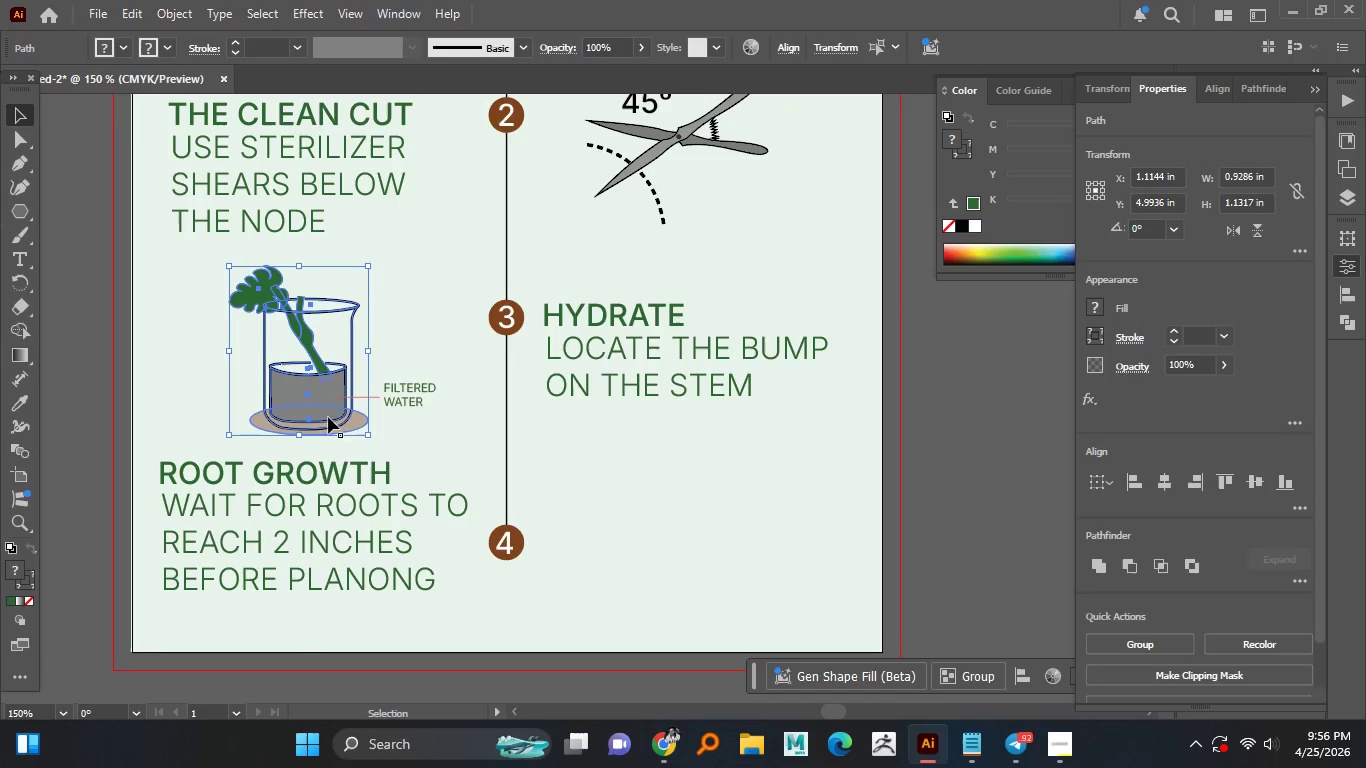 
hold_key(key=AltLeft, duration=1.51)
left_click_drag(start_coordinate=[318, 382], to_coordinate=[693, 530])
 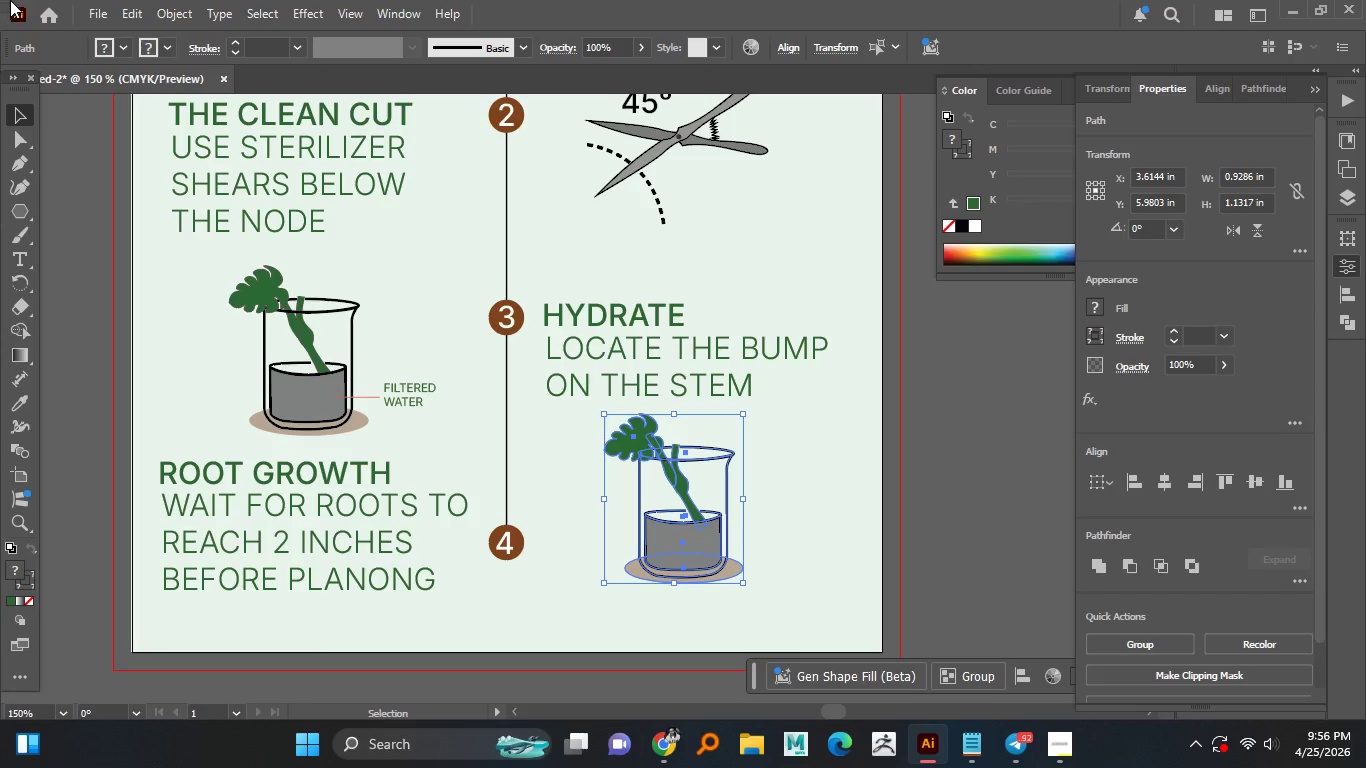 
hold_key(key=AltLeft, duration=1.5)
 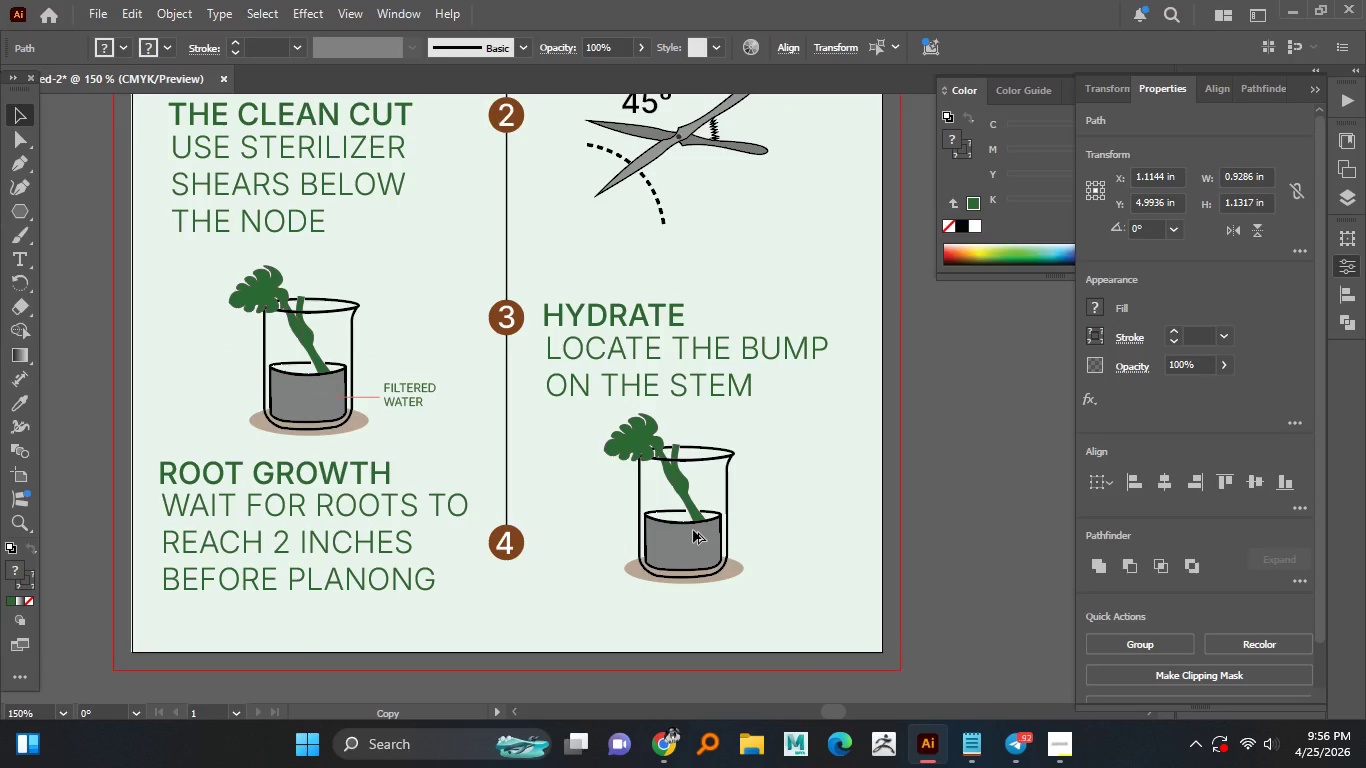 
hold_key(key=AltLeft, duration=1.17)
 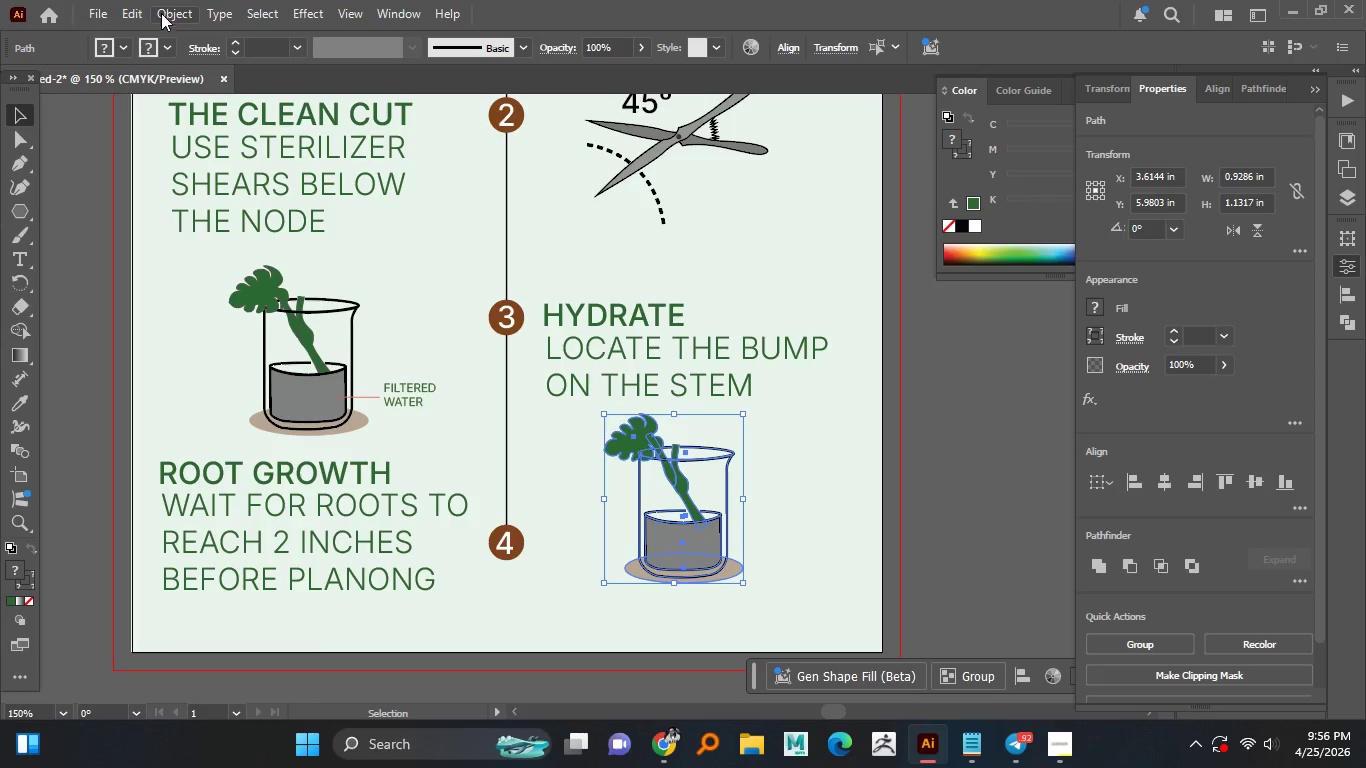 
left_click([173, 13])
 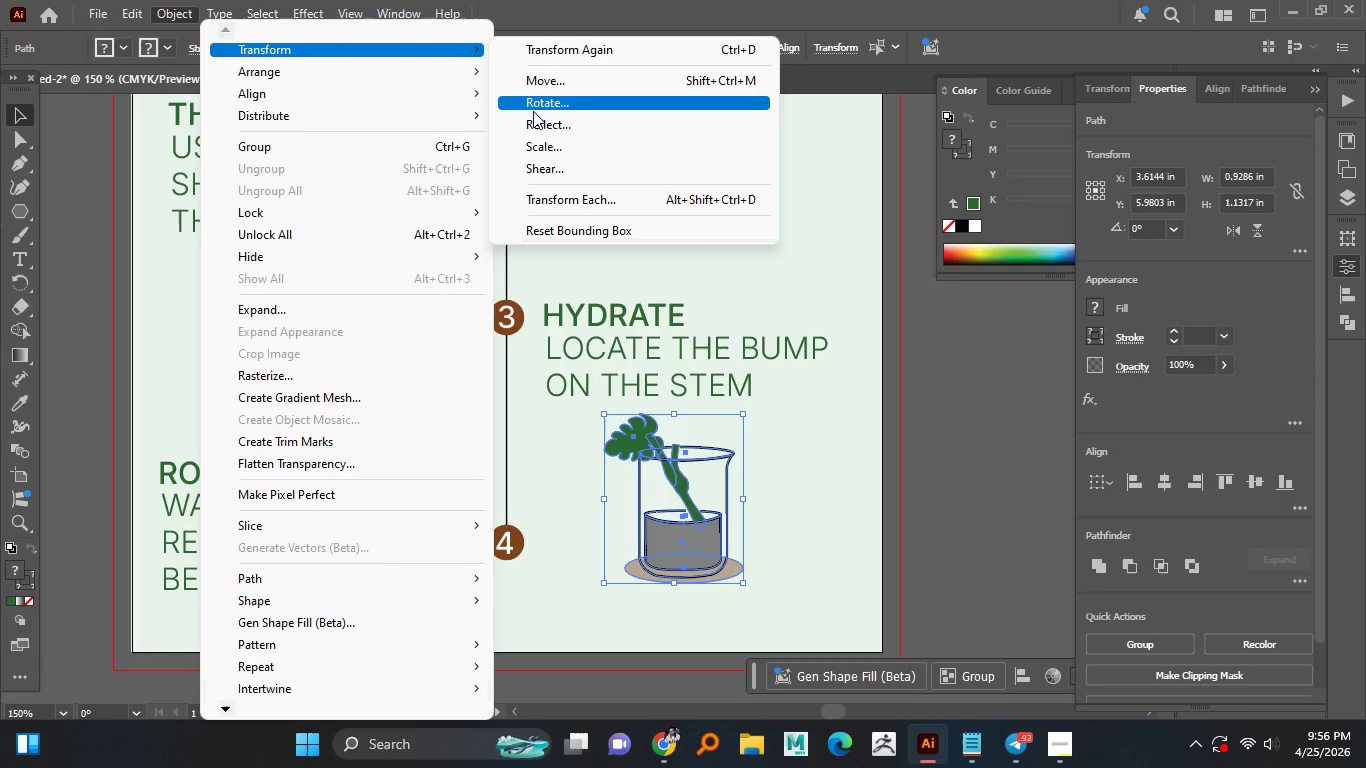 
left_click([532, 123])
 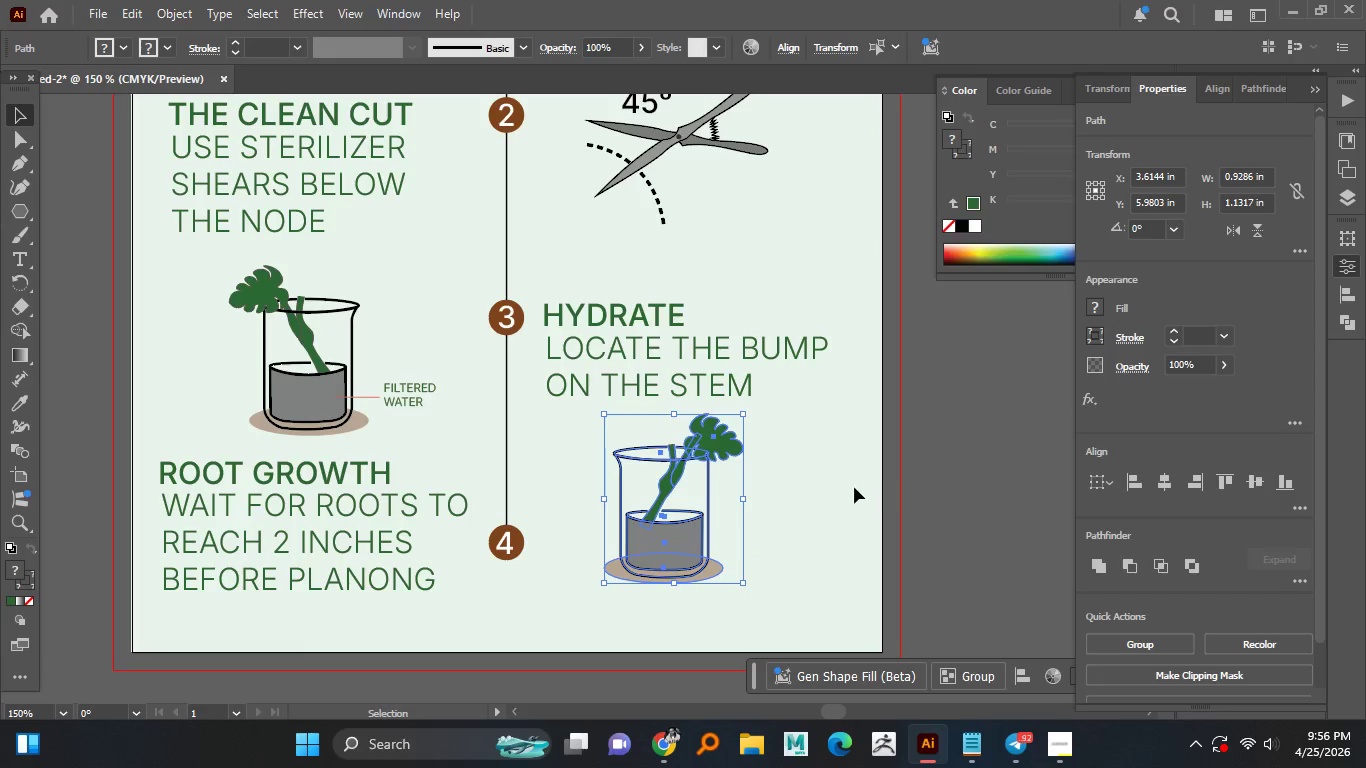 
hold_key(key=AltLeft, duration=1.52)
 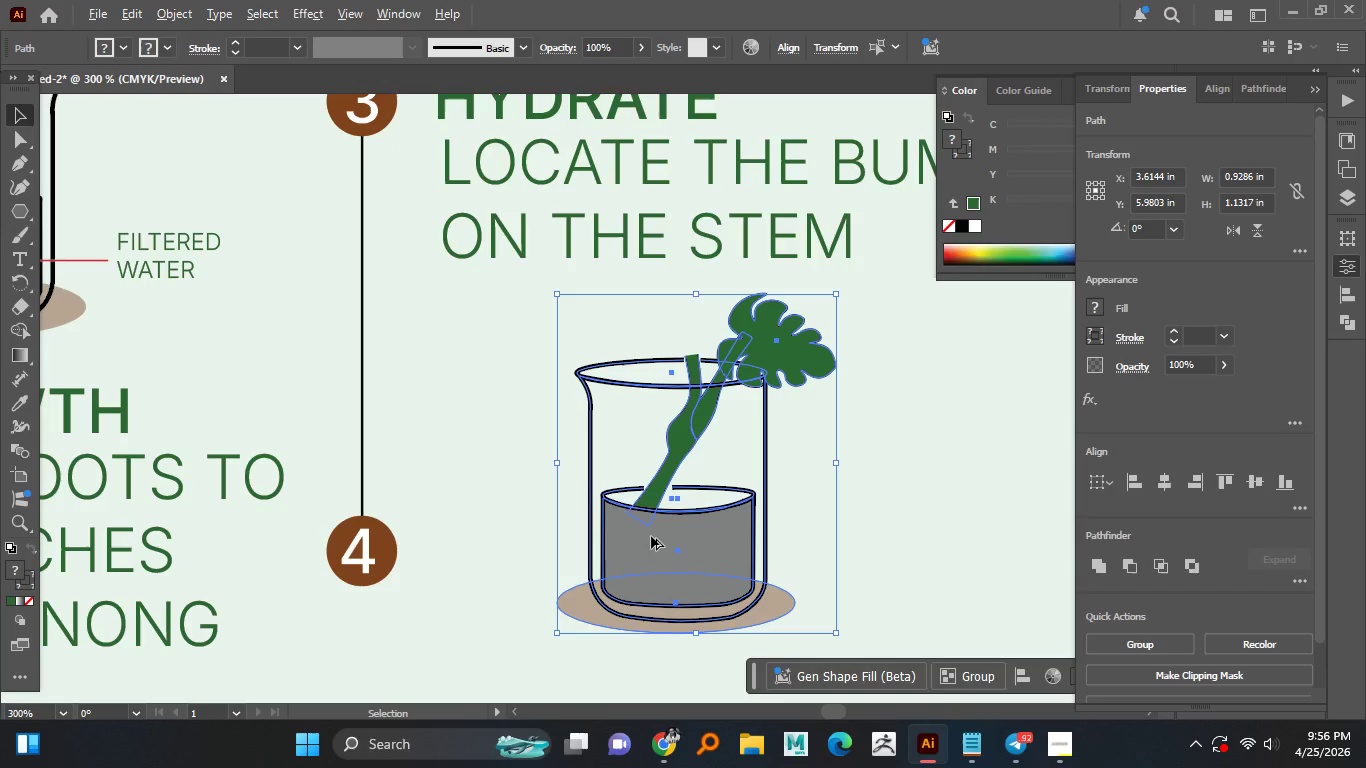 
hold_key(key=AltLeft, duration=1.5)
 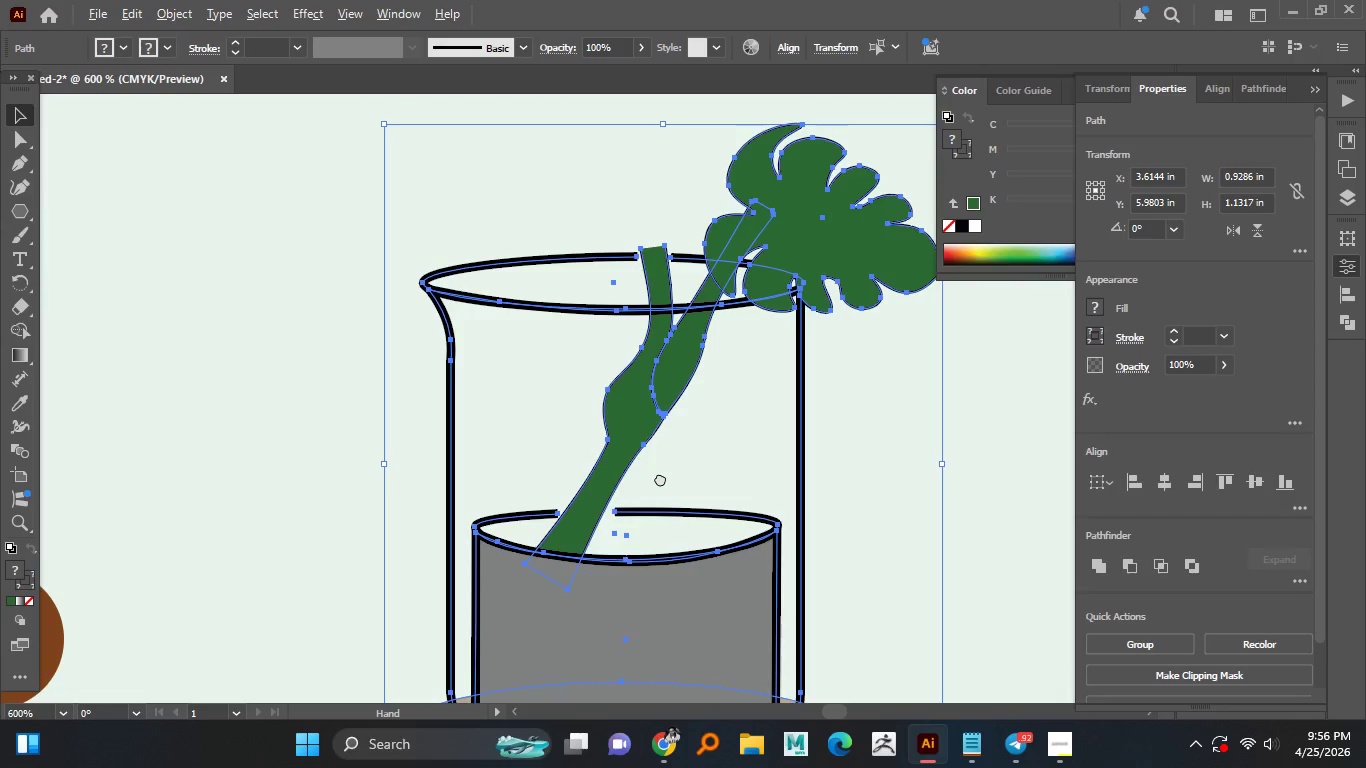 
scroll: coordinate [651, 536], scroll_direction: up, amount: 2.0
 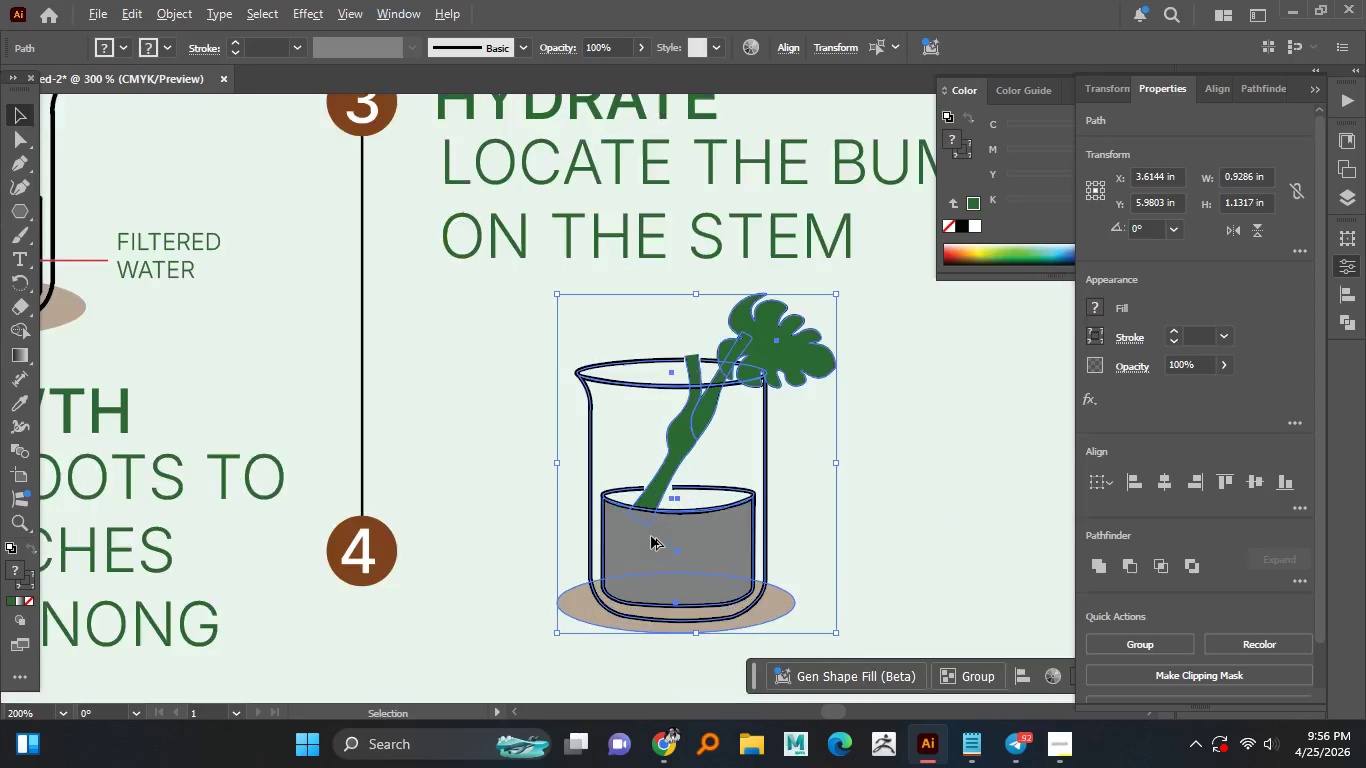 
hold_key(key=AltLeft, duration=1.25)
 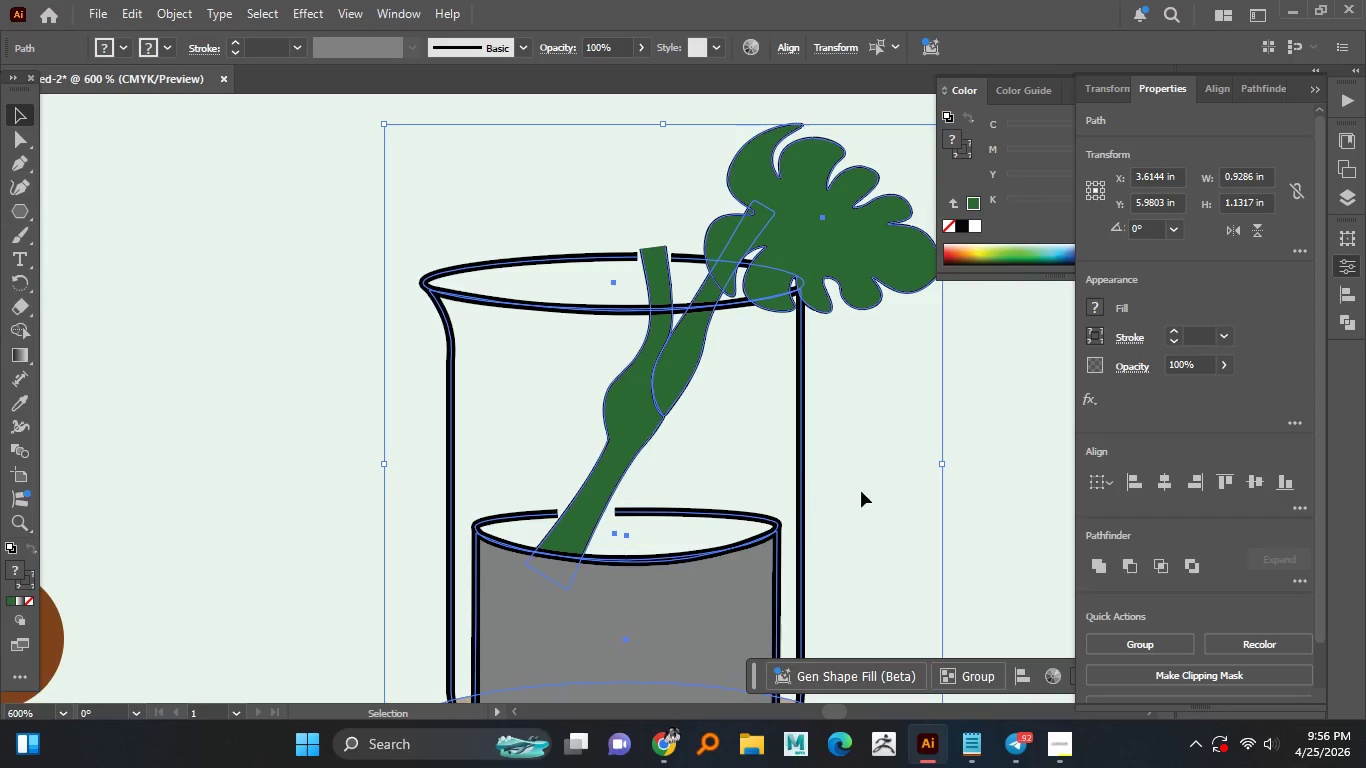 
scroll: coordinate [660, 501], scroll_direction: up, amount: 2.0
 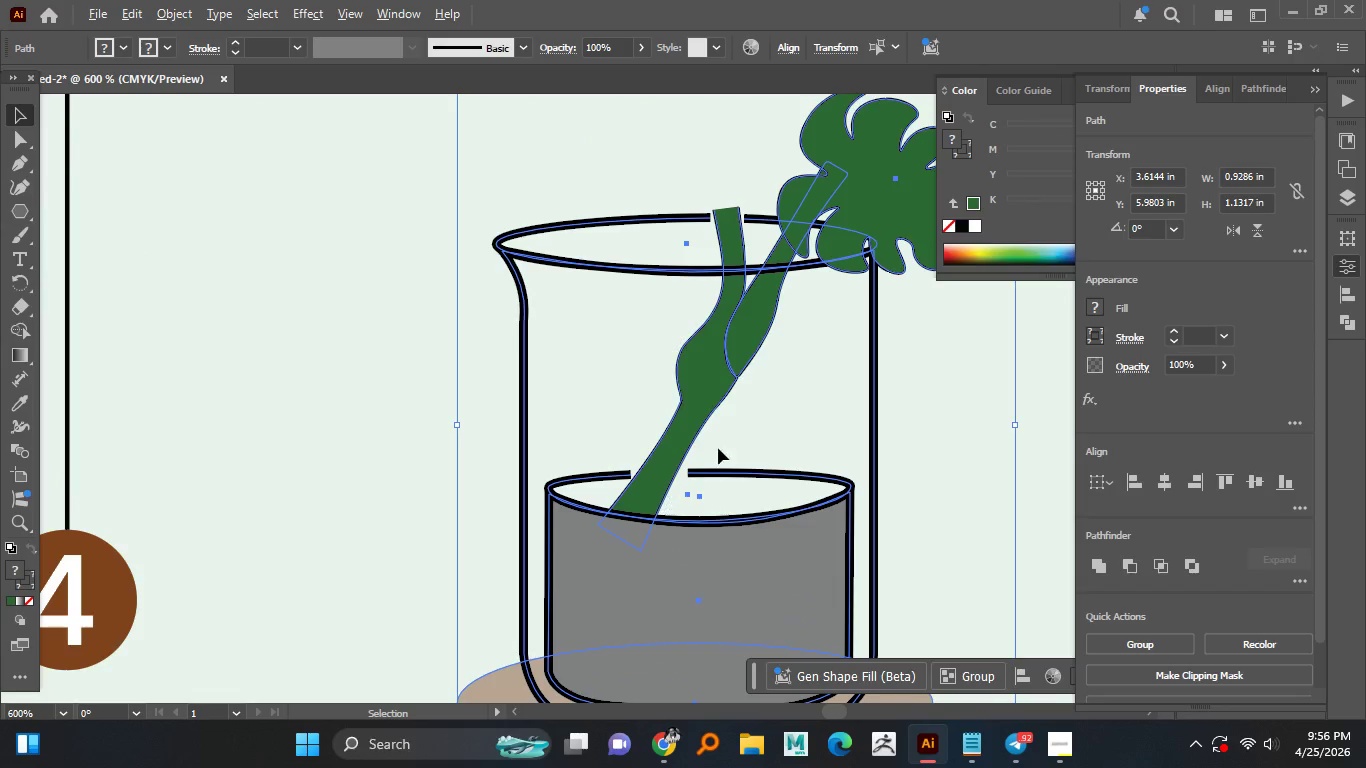 
left_click([898, 484])
 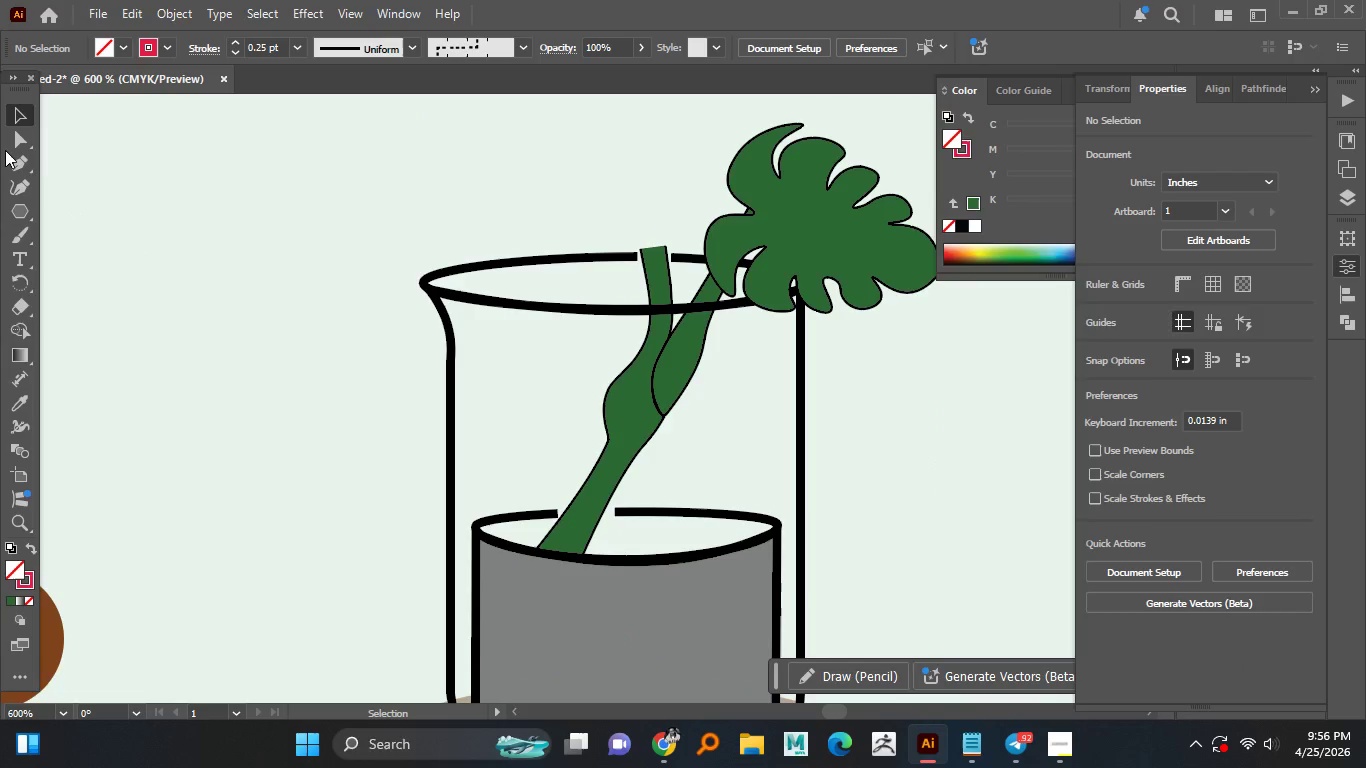 
left_click([19, 159])
 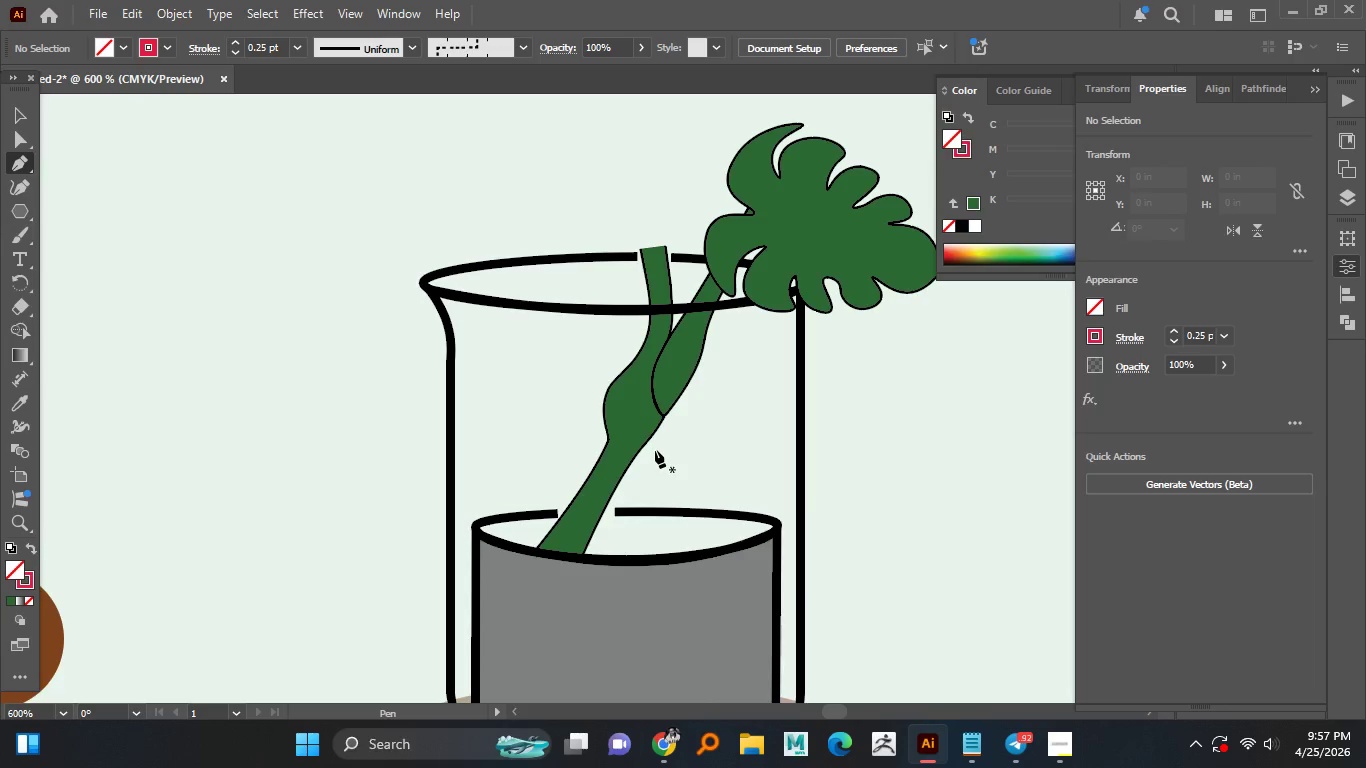 
wait(6.12)
 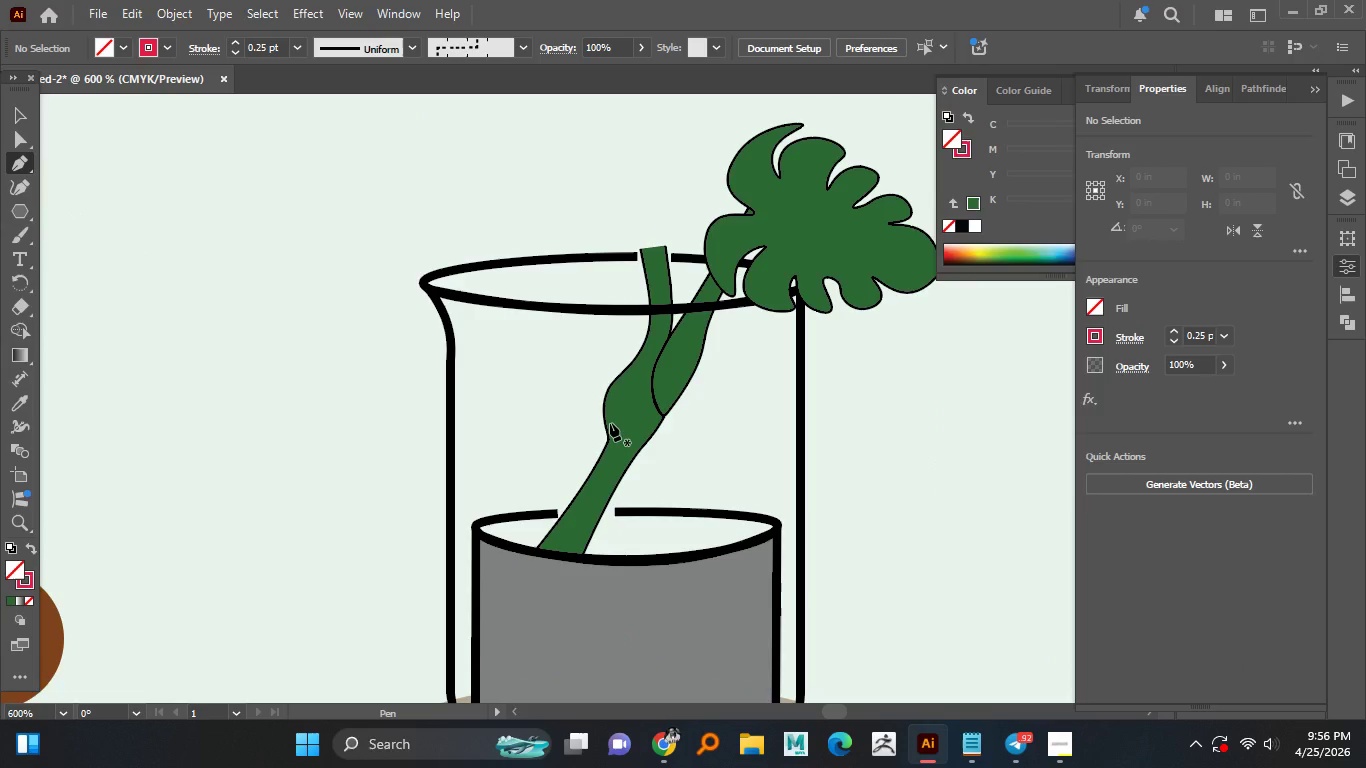 
left_click([603, 406])
 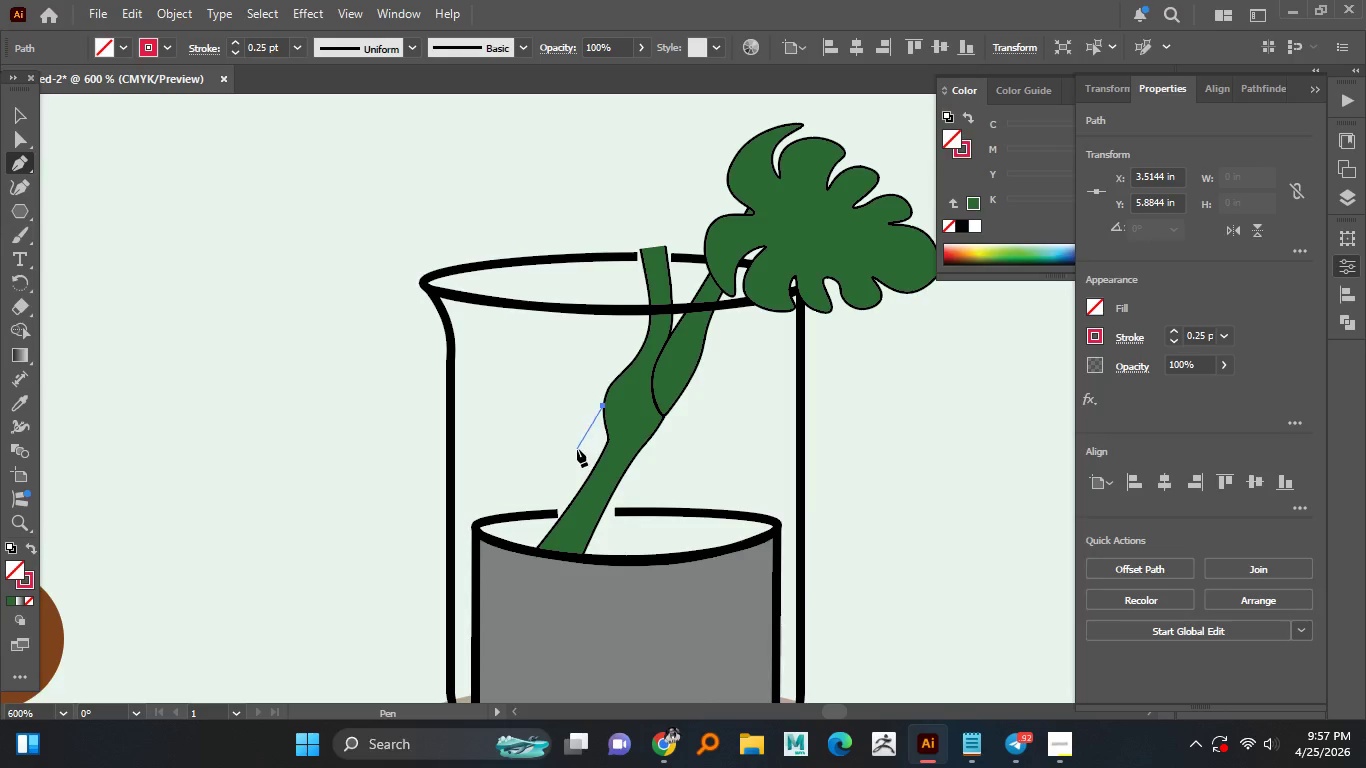 
left_click_drag(start_coordinate=[574, 435], to_coordinate=[573, 453])
 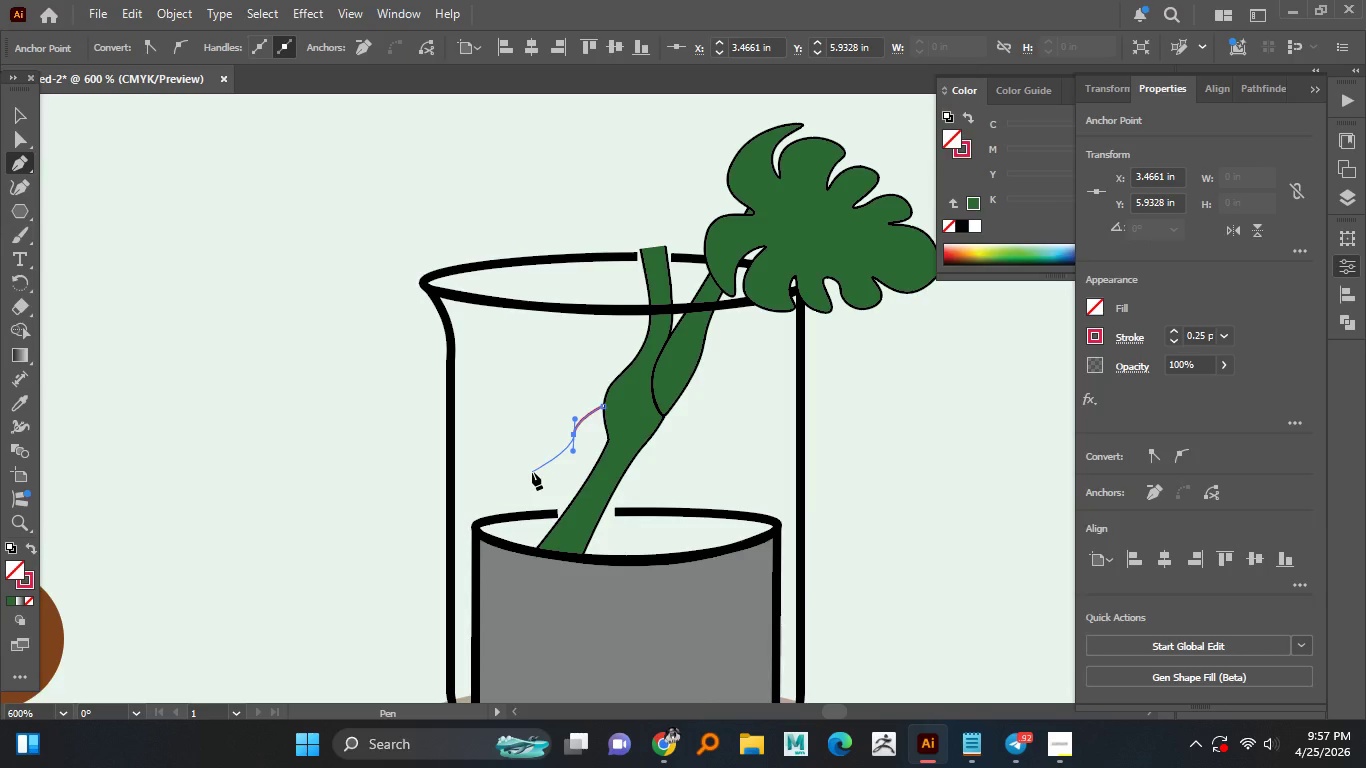 
left_click_drag(start_coordinate=[531, 472], to_coordinate=[521, 460])
 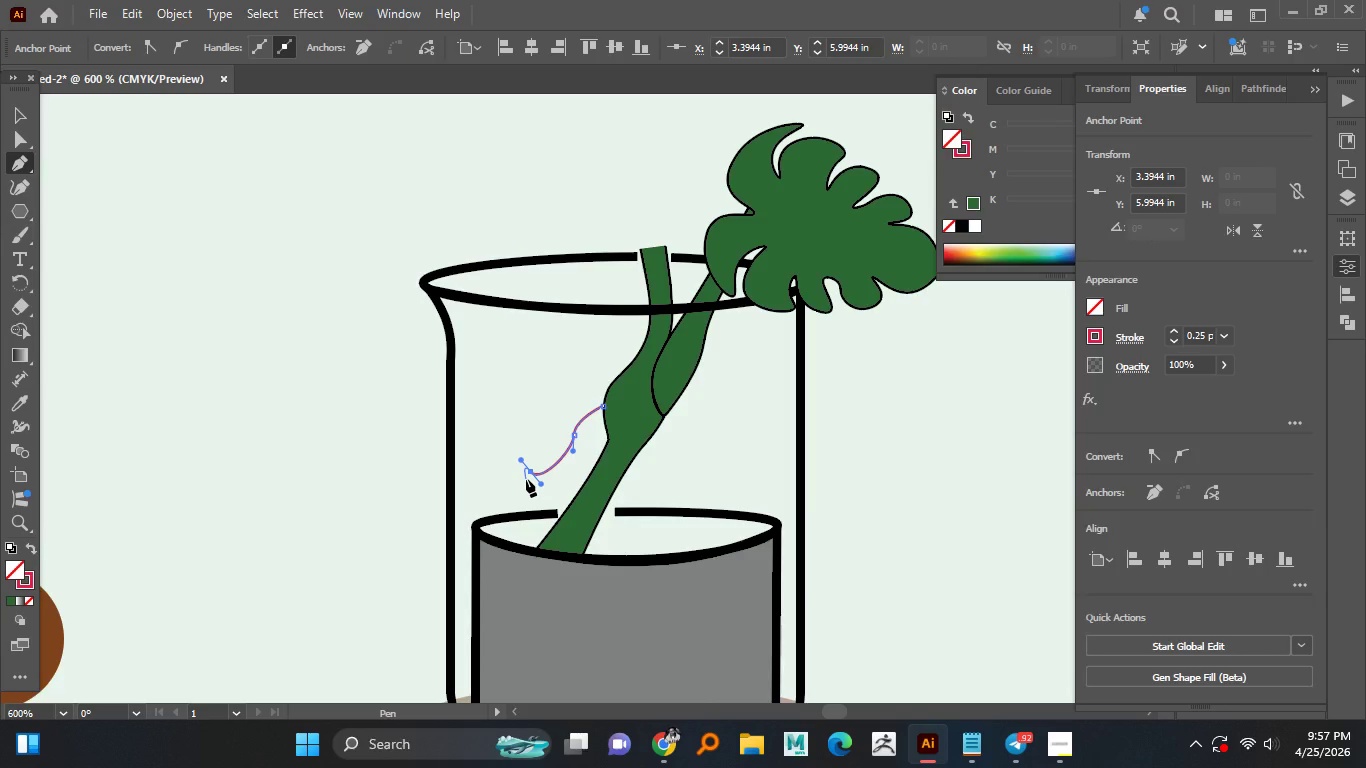 
key(Control+Z)
 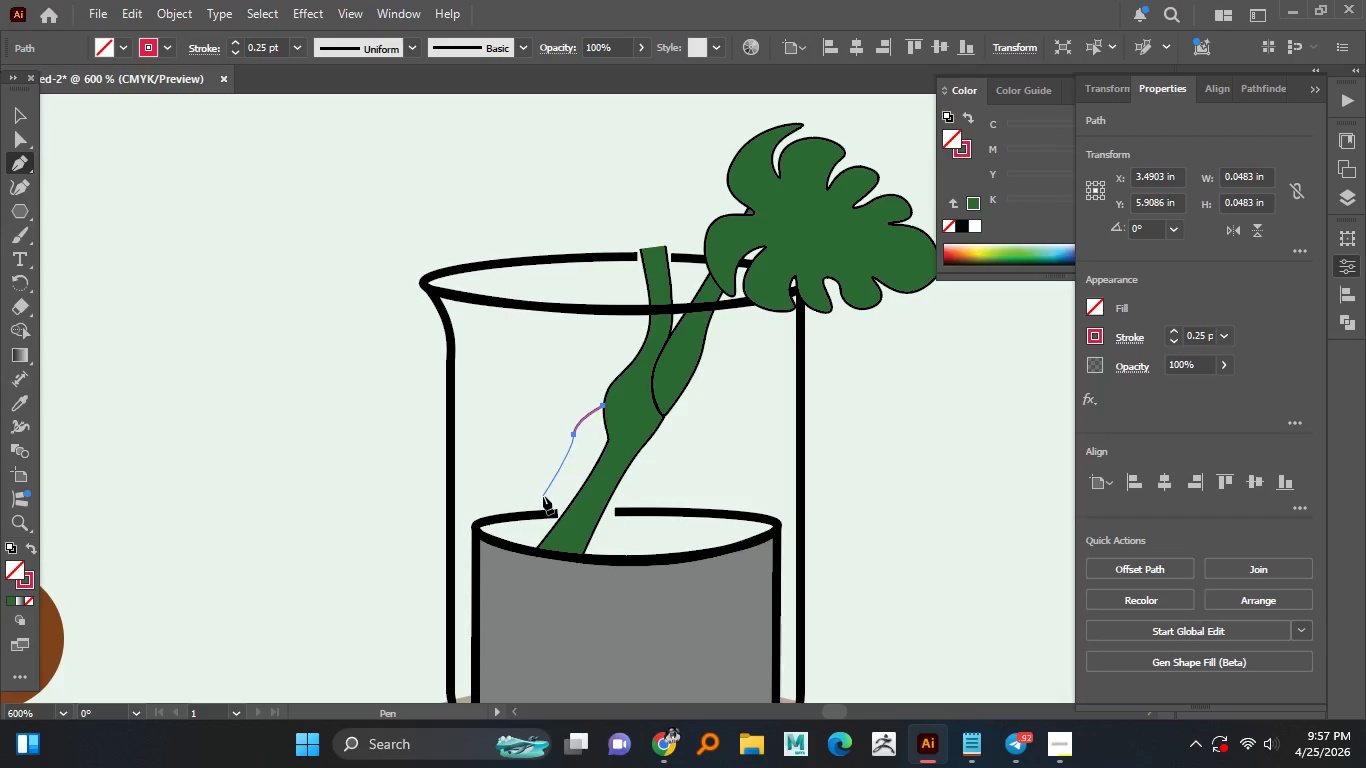 
left_click_drag(start_coordinate=[539, 496], to_coordinate=[511, 490])
 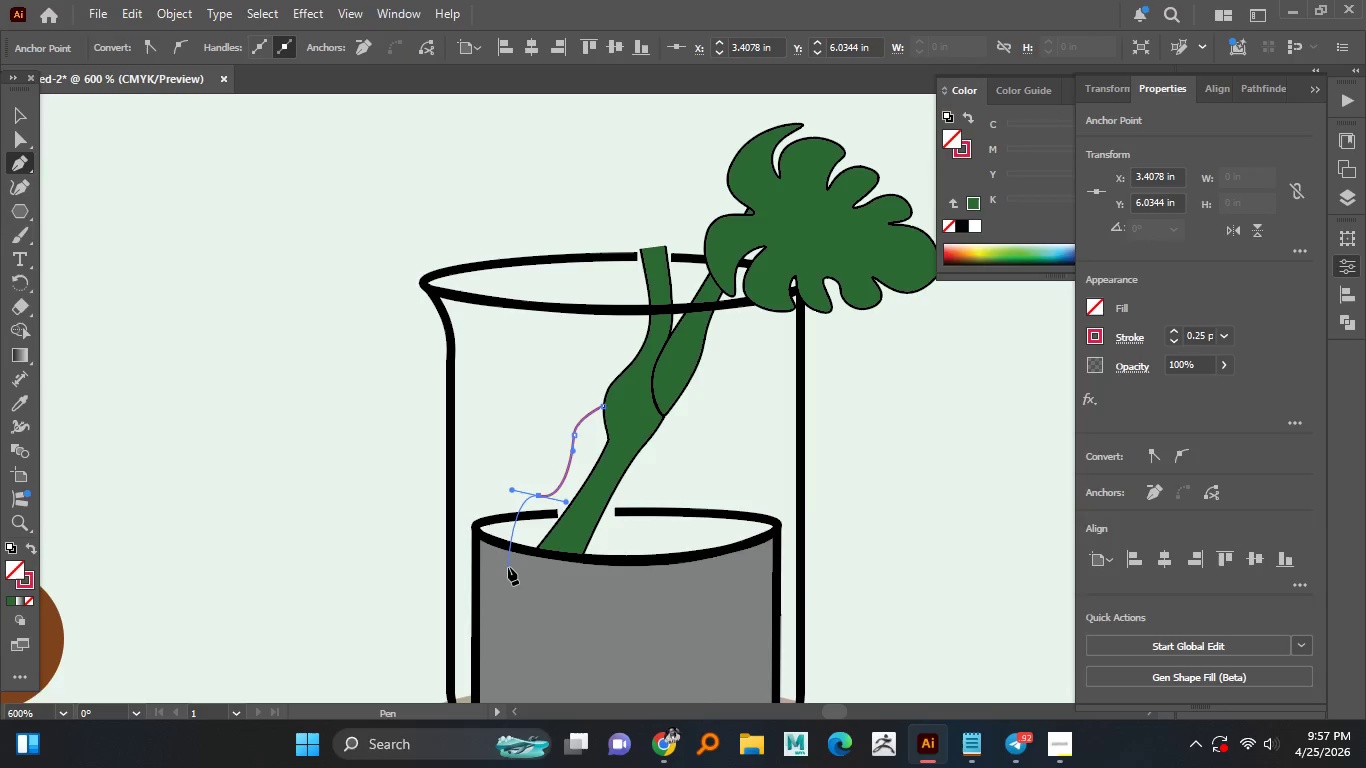 
hold_key(key=AltLeft, duration=0.66)
scroll: coordinate [514, 553], scroll_direction: down, amount: 1.0
 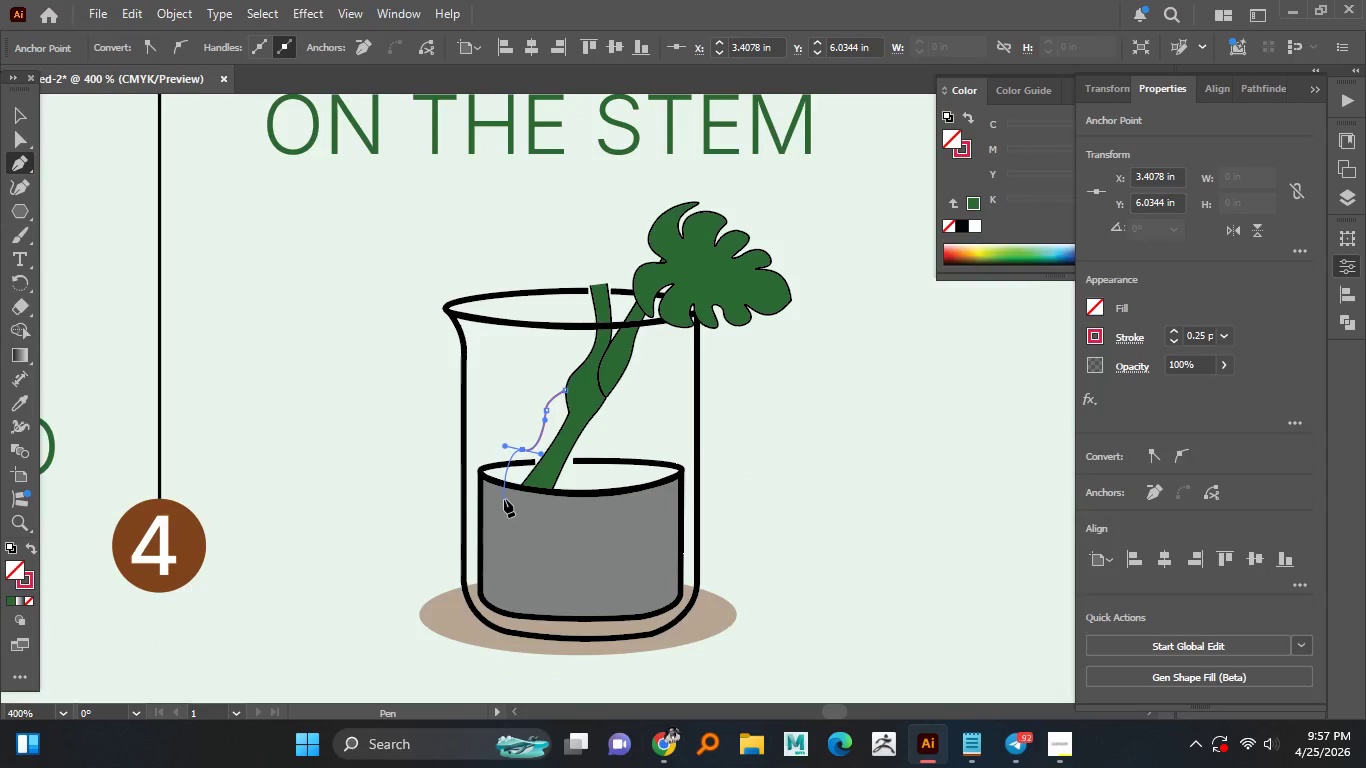 
left_click_drag(start_coordinate=[506, 498], to_coordinate=[531, 519])
 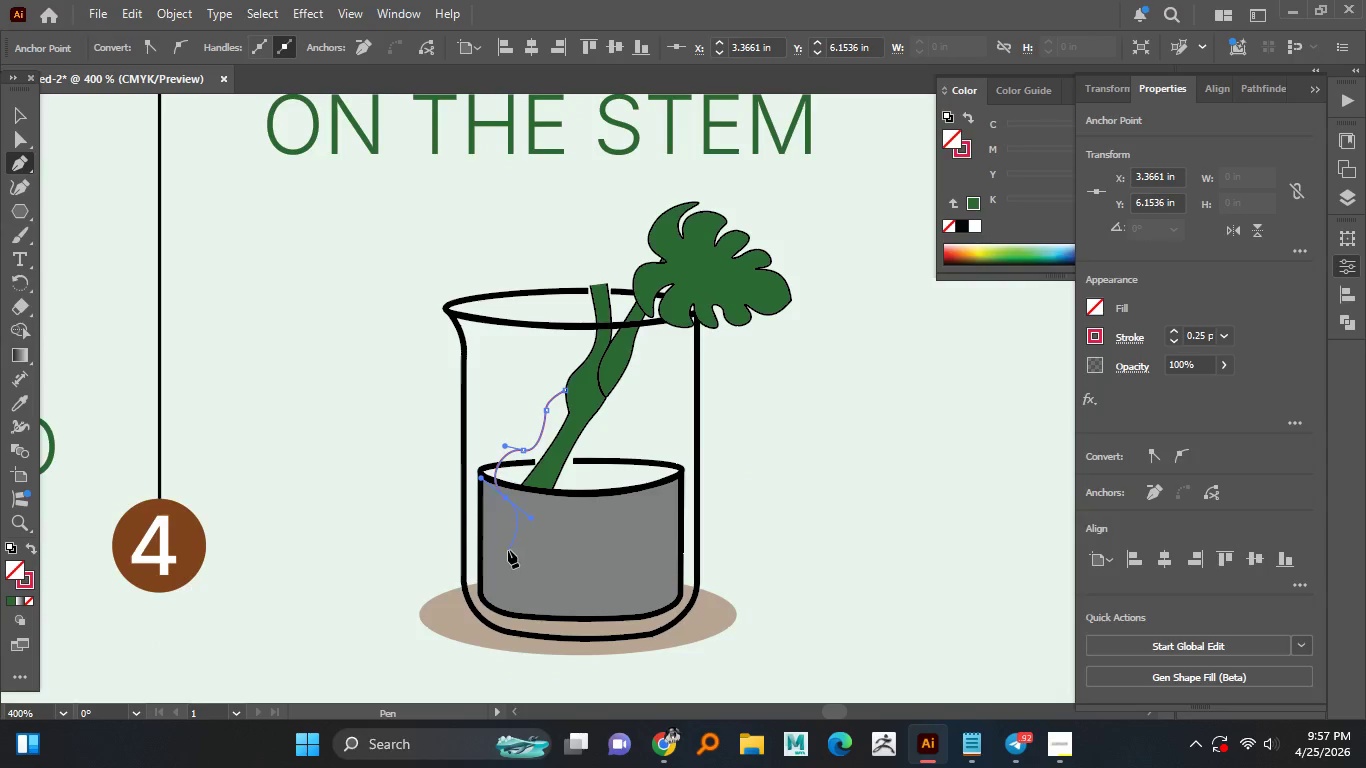 
left_click_drag(start_coordinate=[508, 550], to_coordinate=[498, 565])
 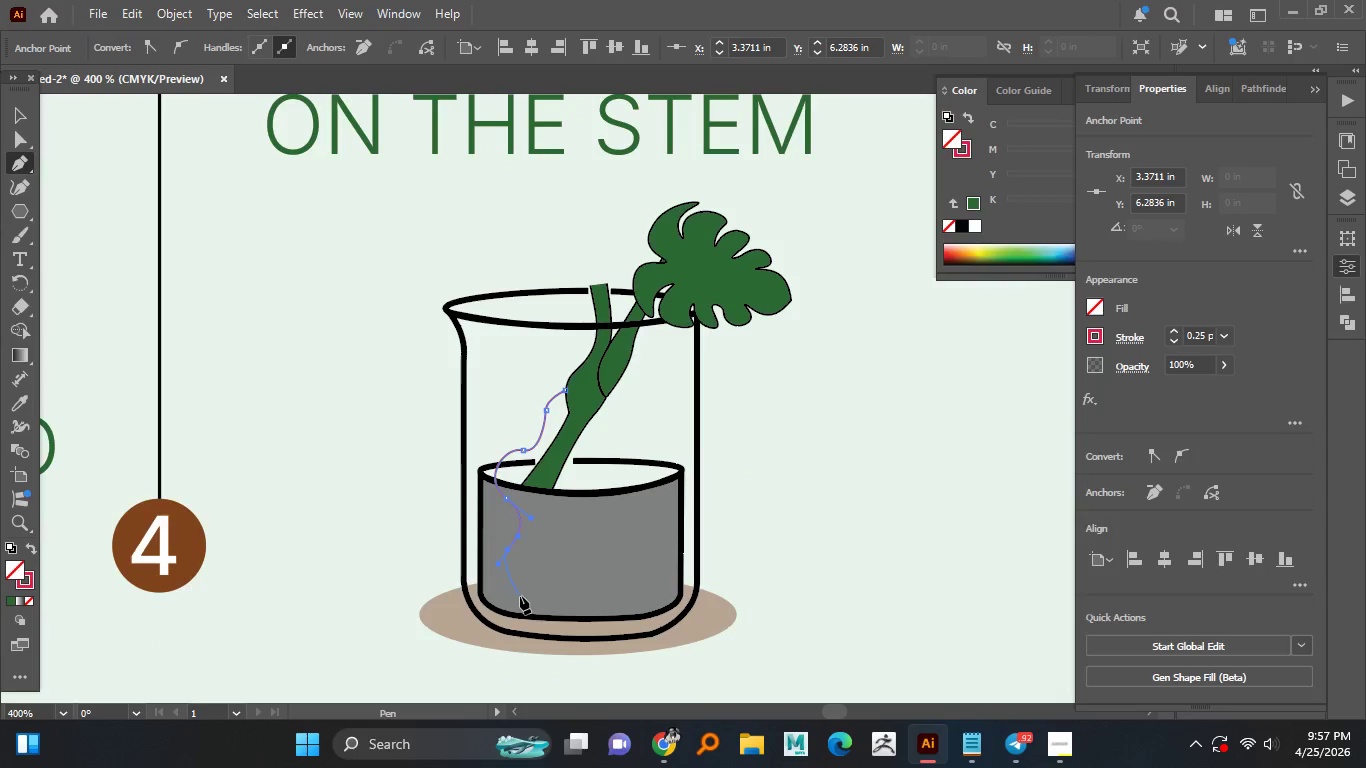 
left_click_drag(start_coordinate=[521, 596], to_coordinate=[543, 602])
 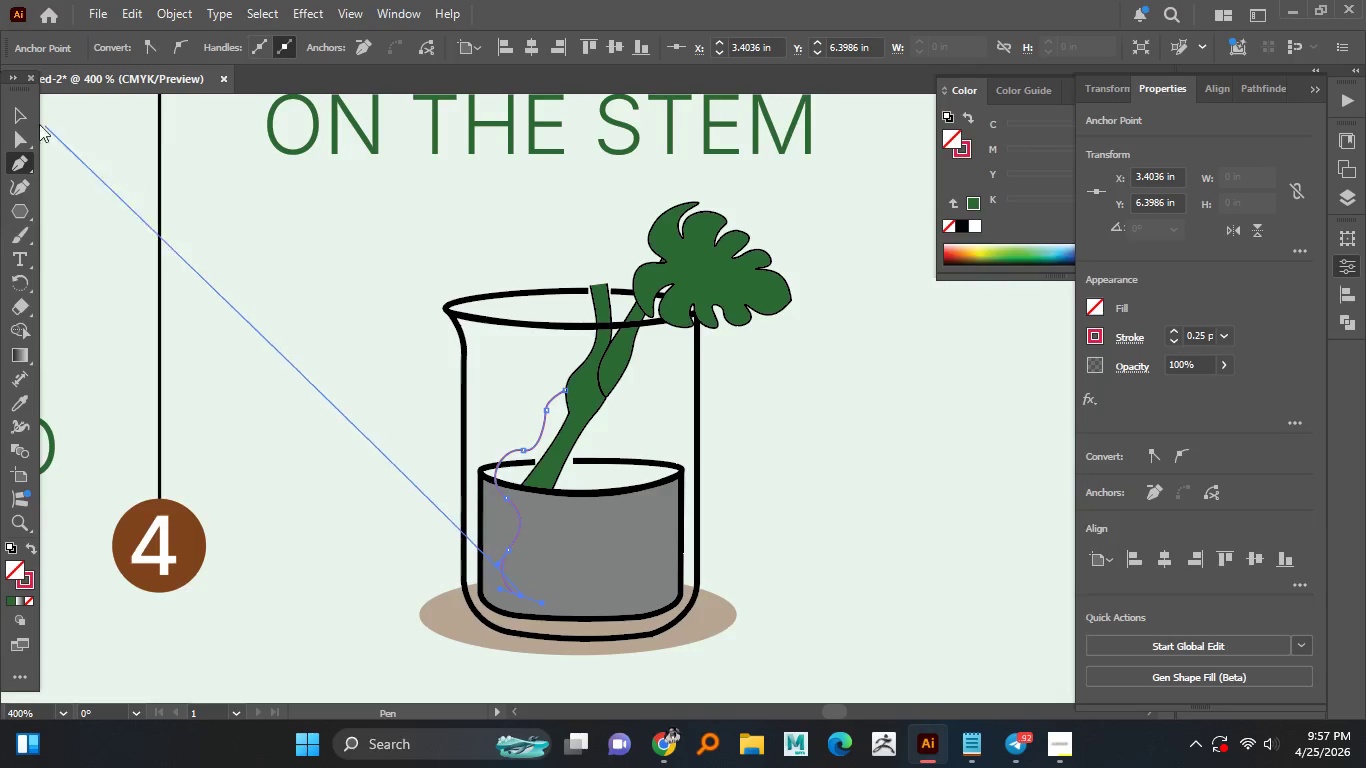 
left_click([18, 116])
 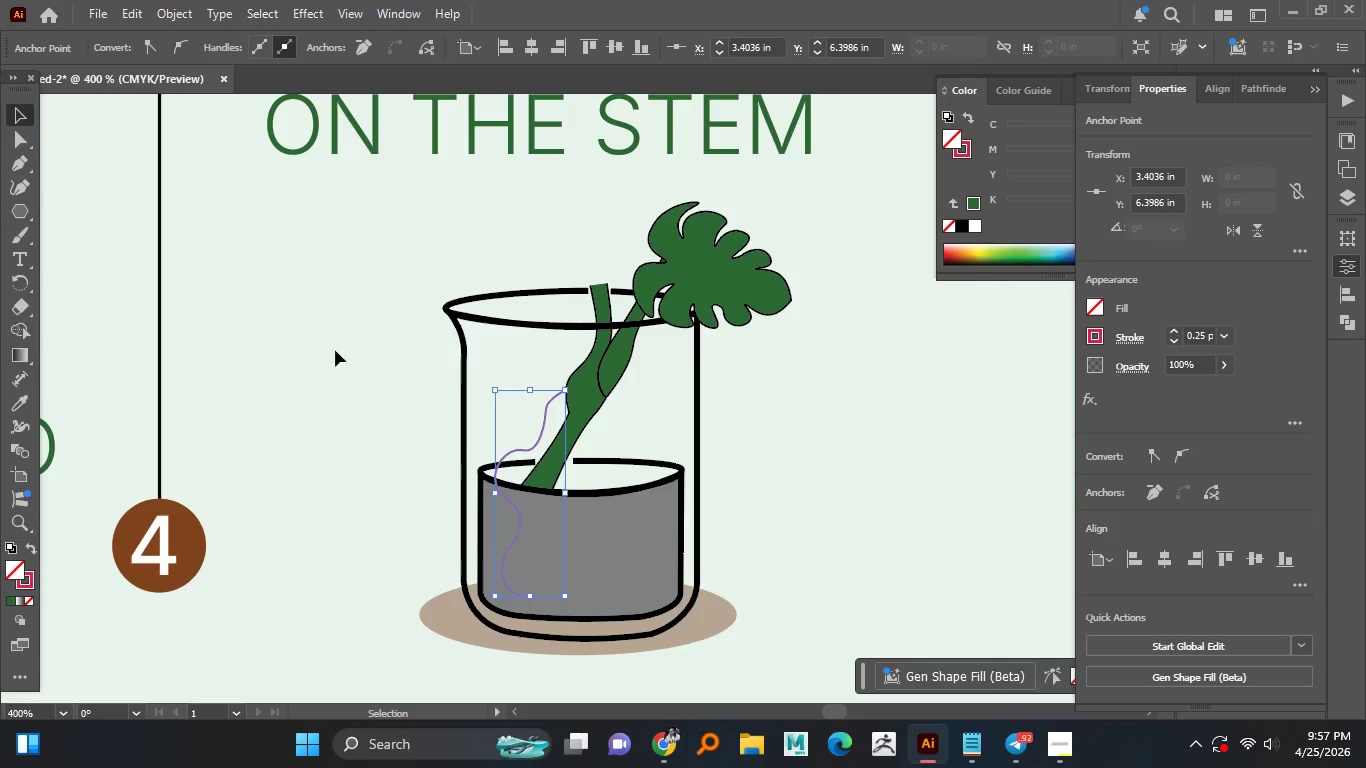 
hold_key(key=AltLeft, duration=0.78)
scroll: coordinate [539, 447], scroll_direction: up, amount: 1.0
 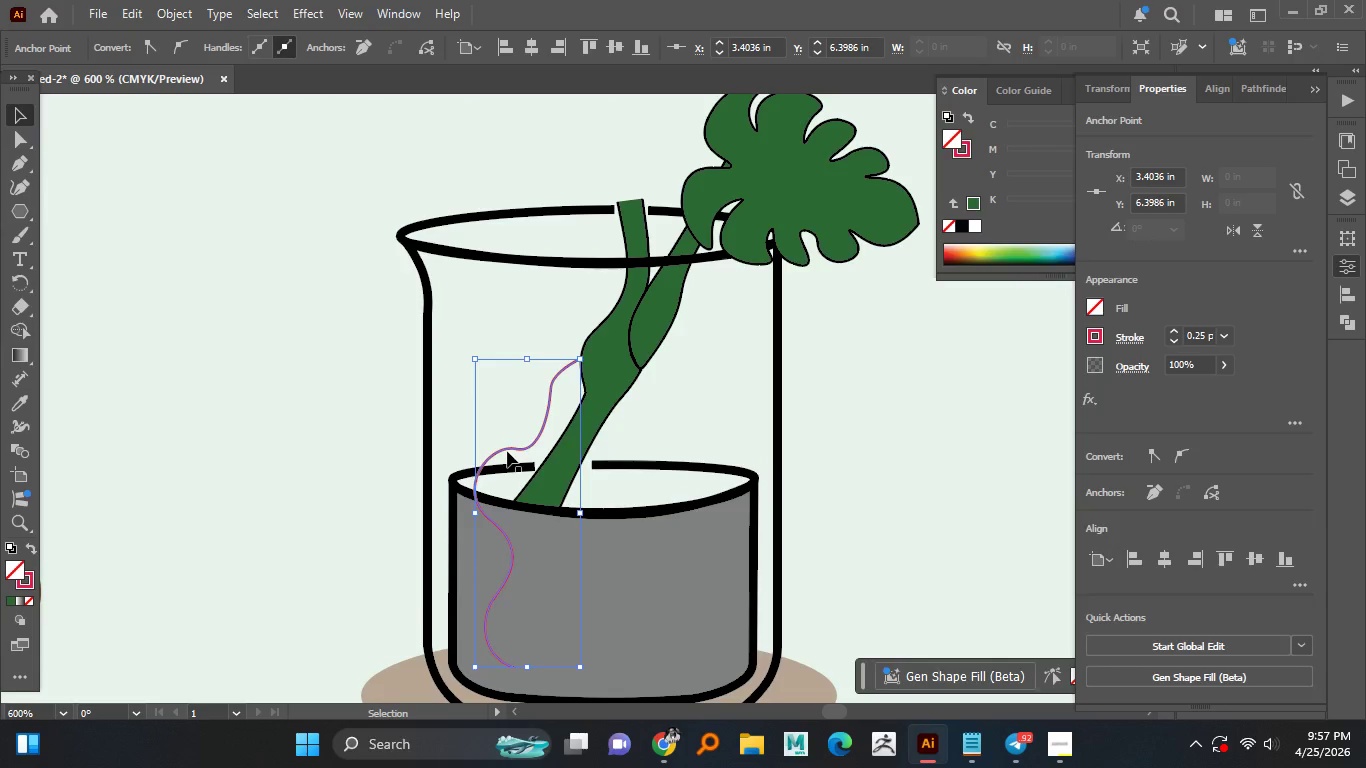 
left_click([507, 447])
 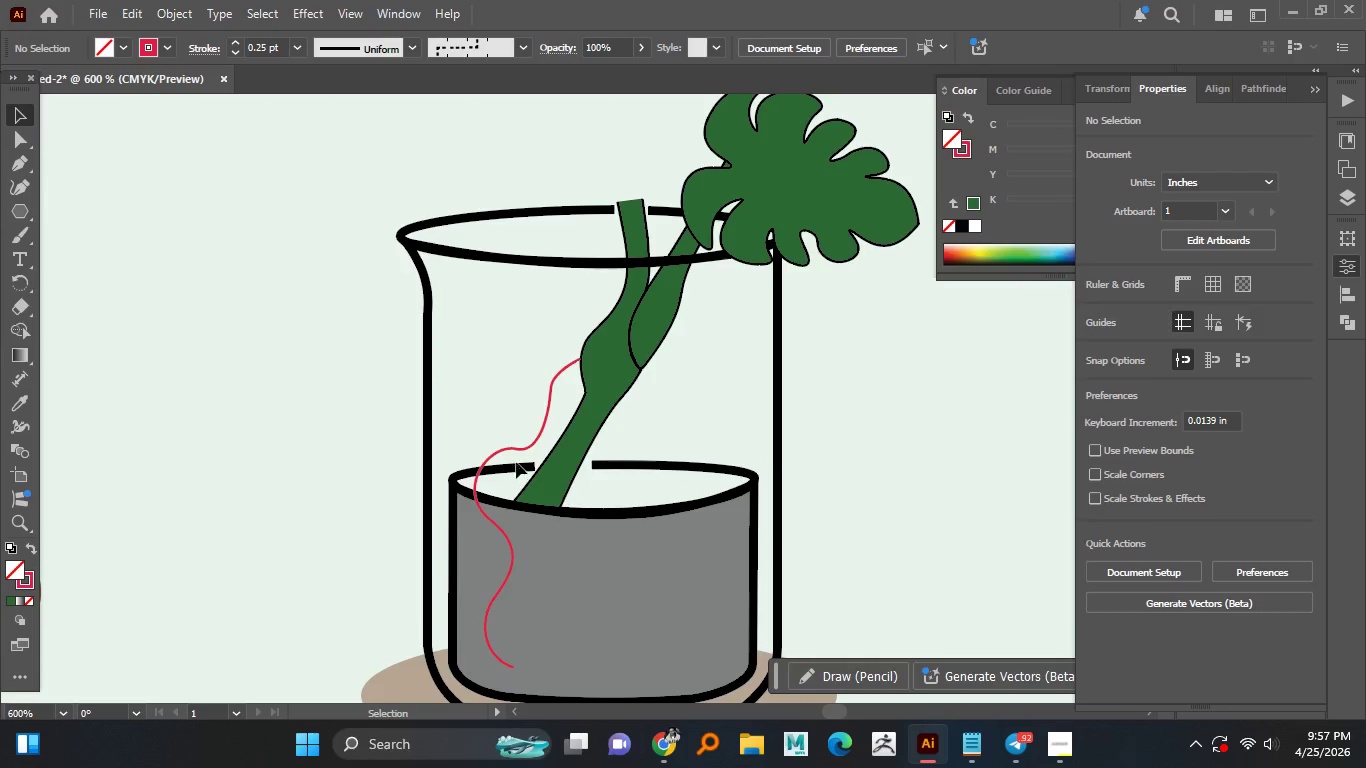 
left_click([520, 448])
 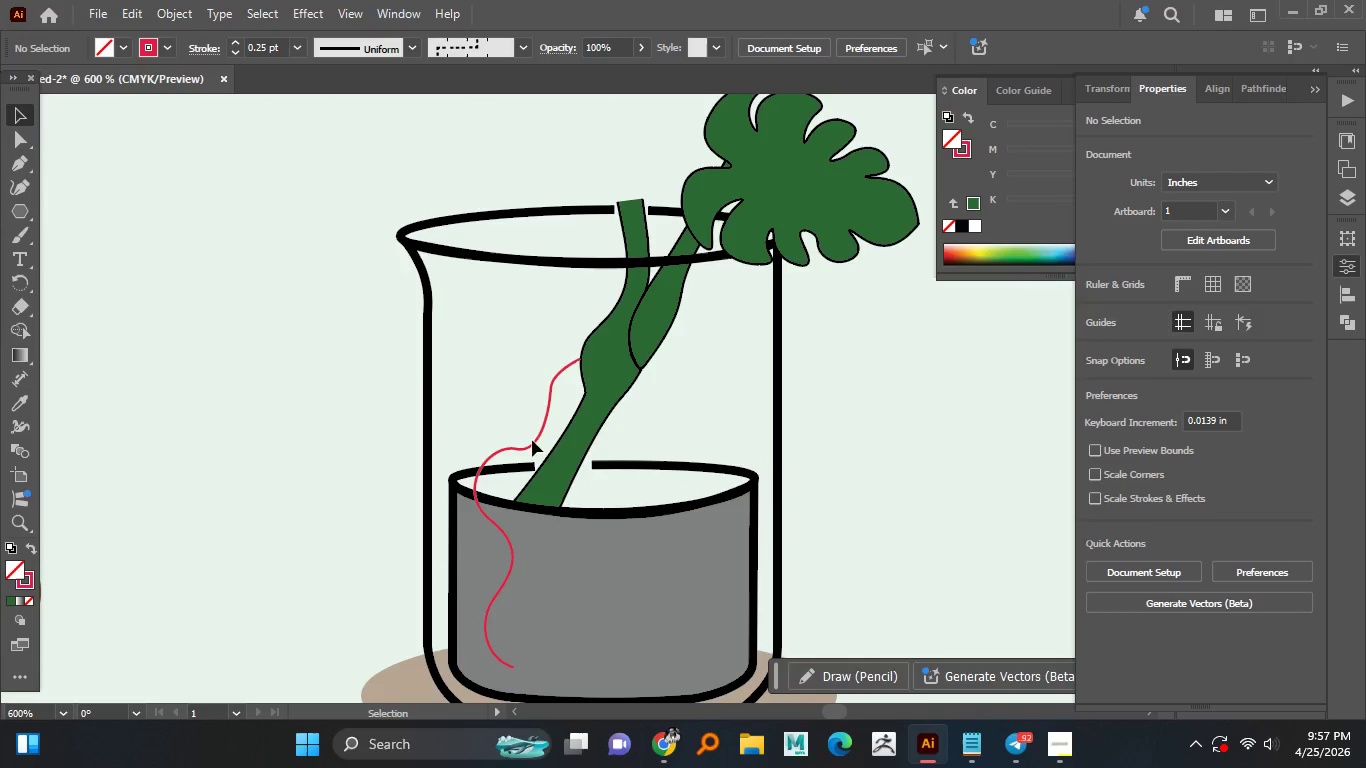 
triple_click([535, 442])
 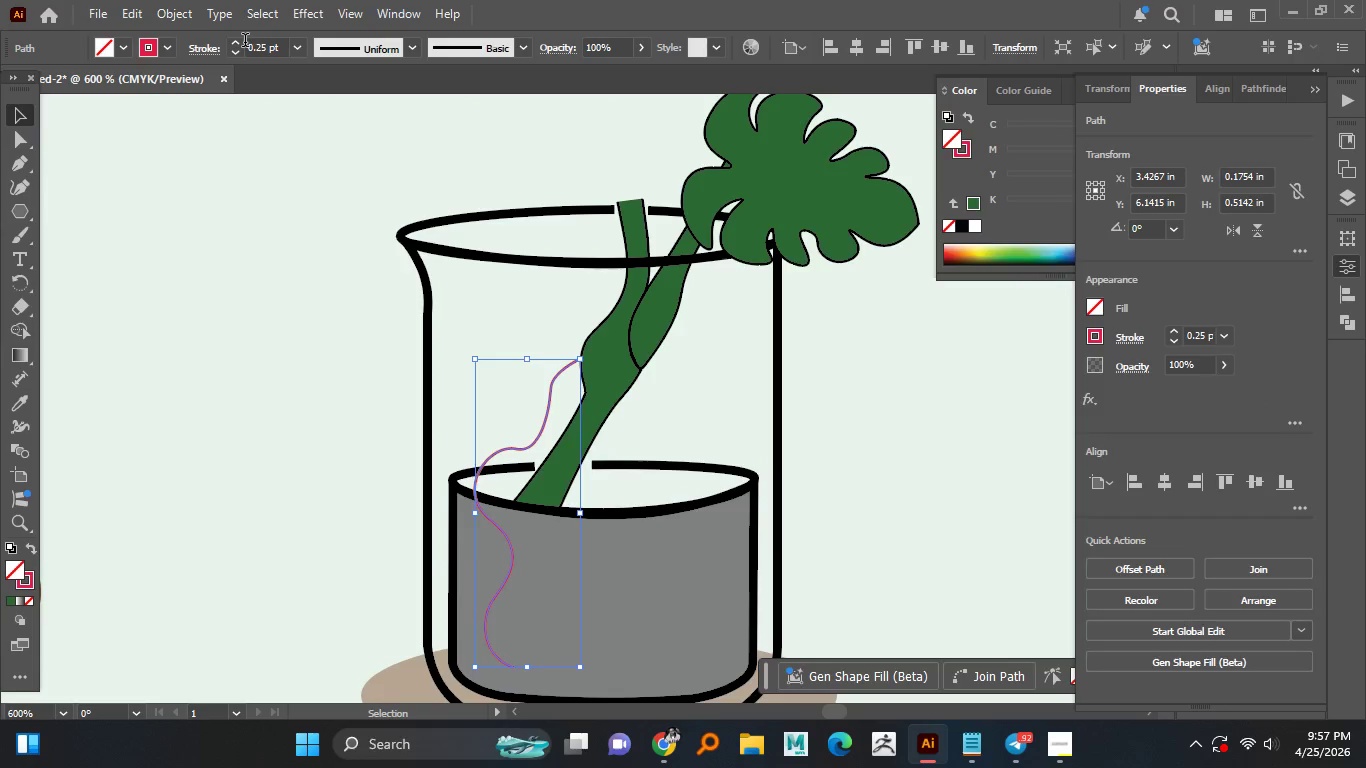 
double_click([242, 43])
 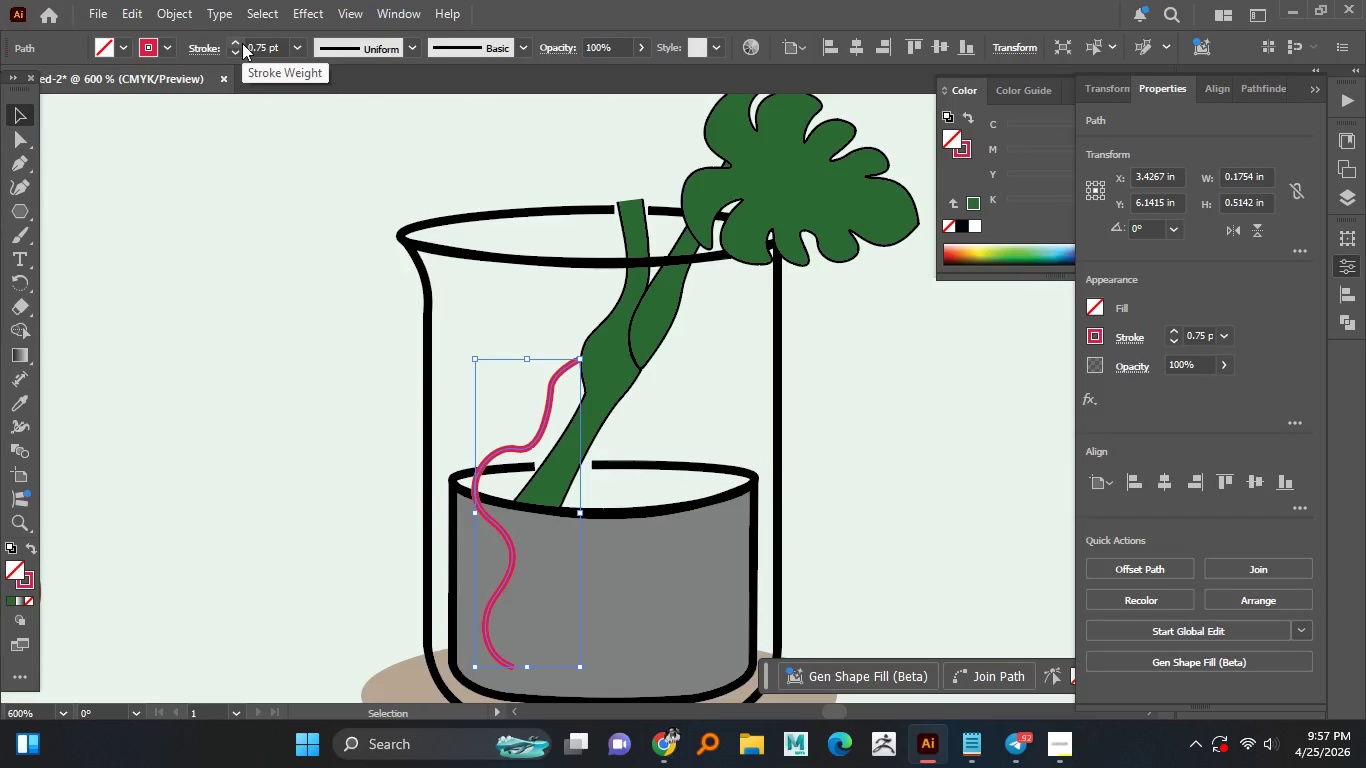 
triple_click([242, 43])
 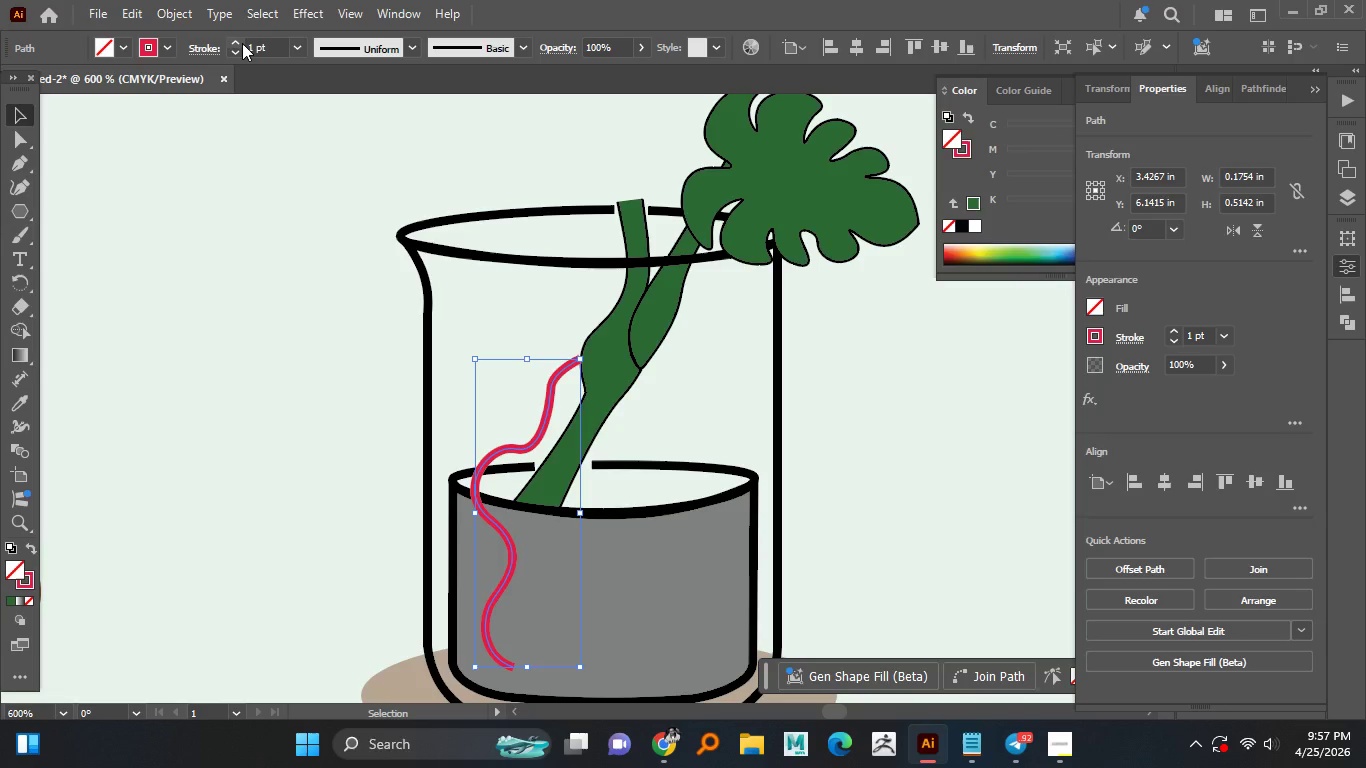 
hold_key(key=AltLeft, duration=1.51)
scroll: coordinate [552, 362], scroll_direction: up, amount: 2.0
 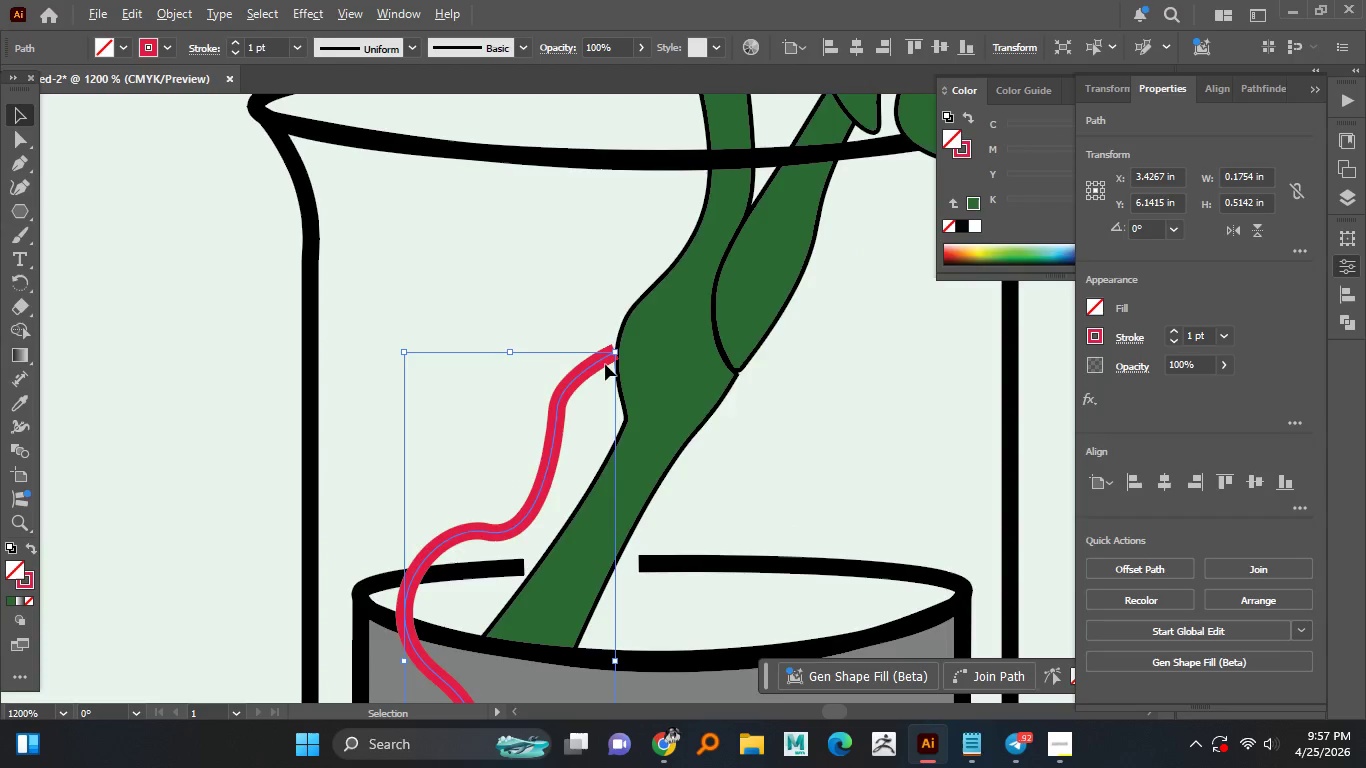 
key(Alt+AltLeft)
 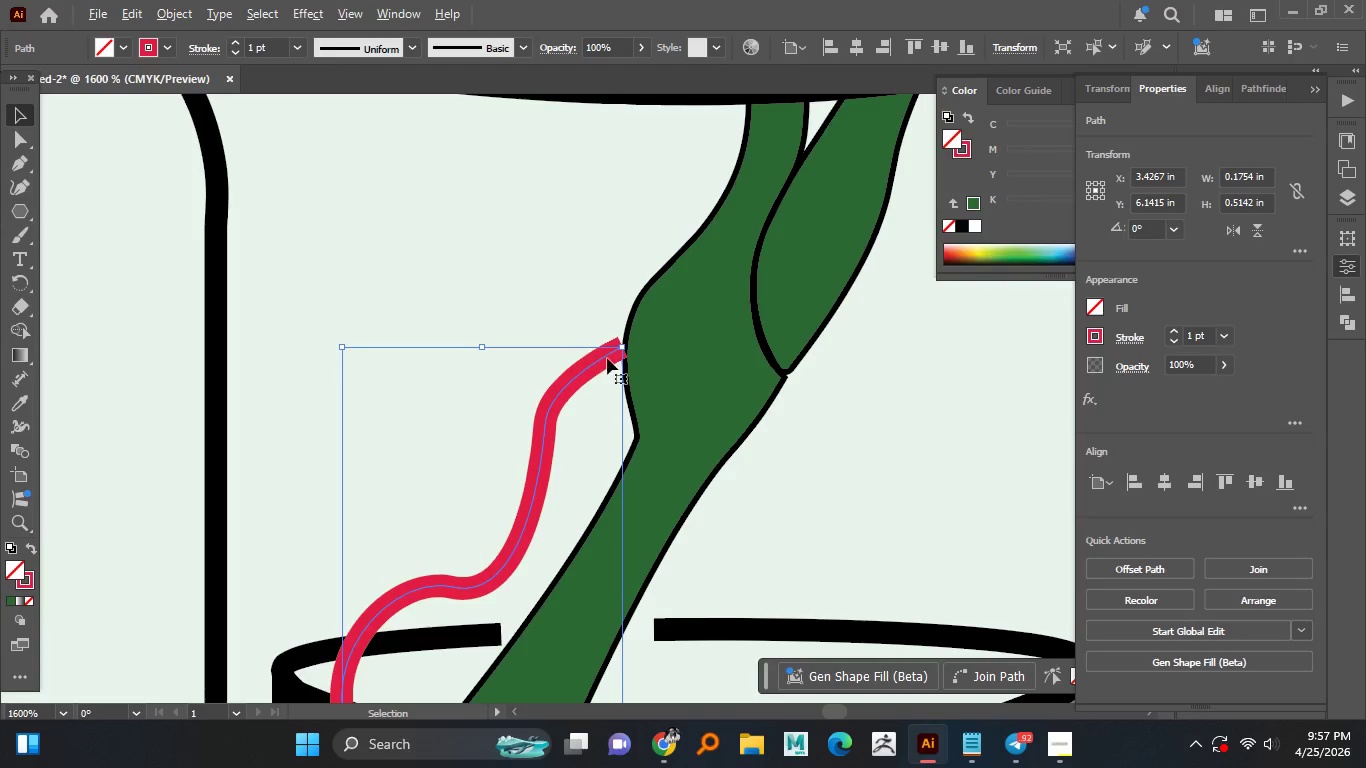 
hold_key(key=AltLeft, duration=3.19)
 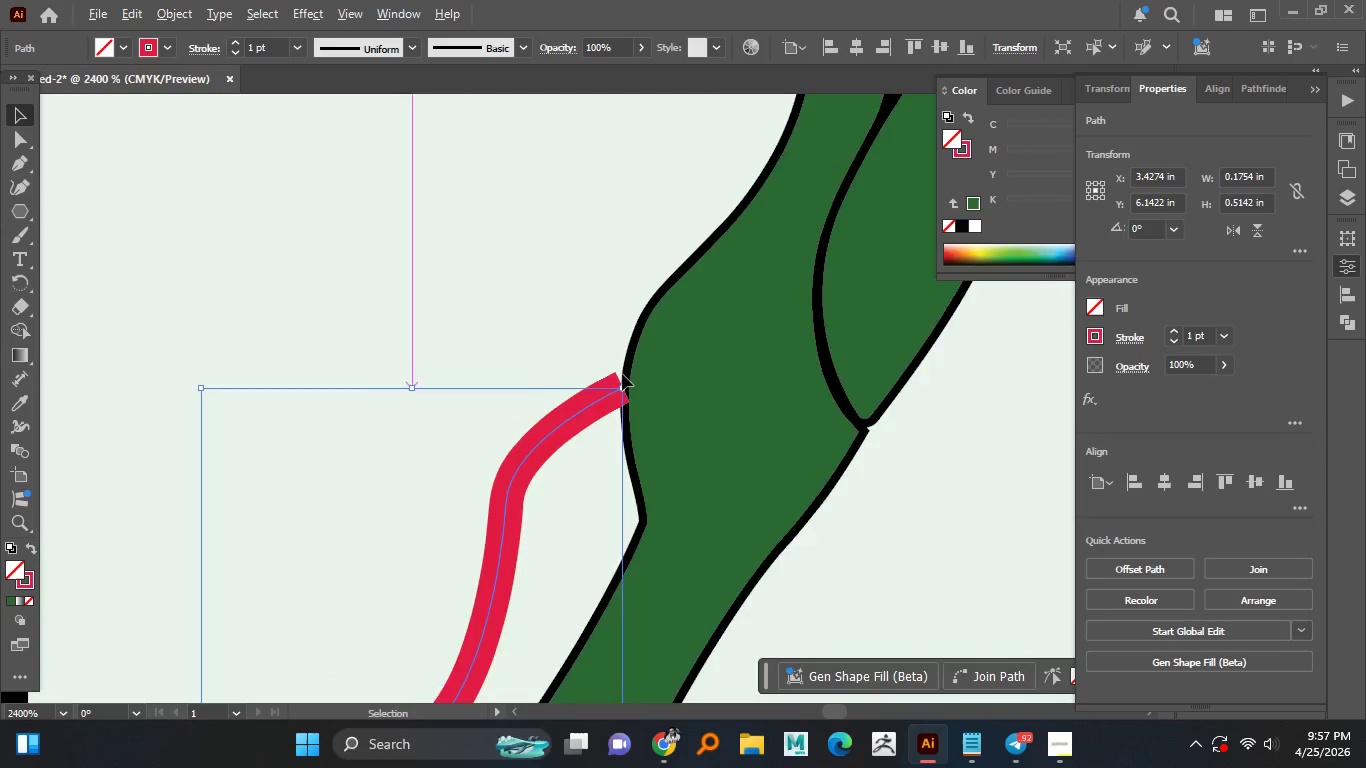 
scroll: coordinate [606, 363], scroll_direction: up, amount: 1.0
 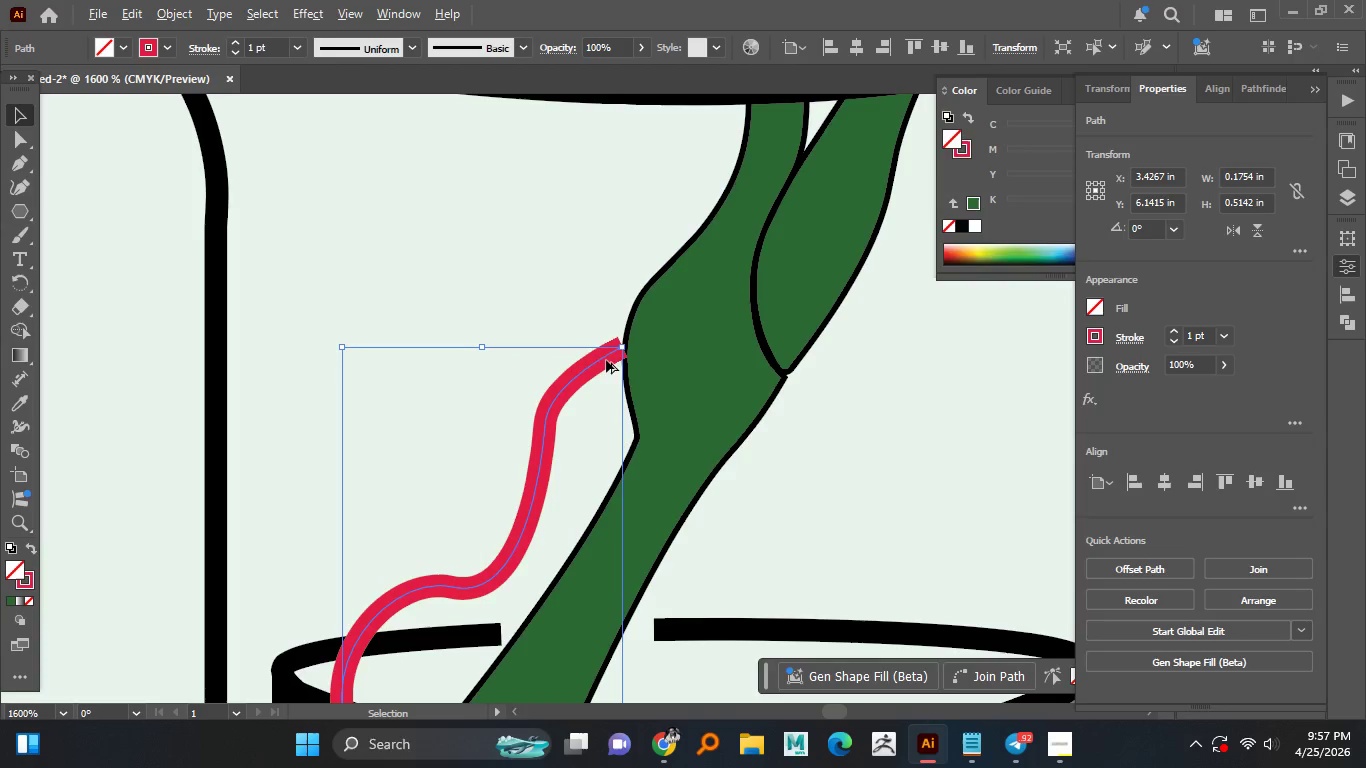 
hold_key(key=AltLeft, duration=0.62)
scroll: coordinate [618, 353], scroll_direction: up, amount: 2.0
 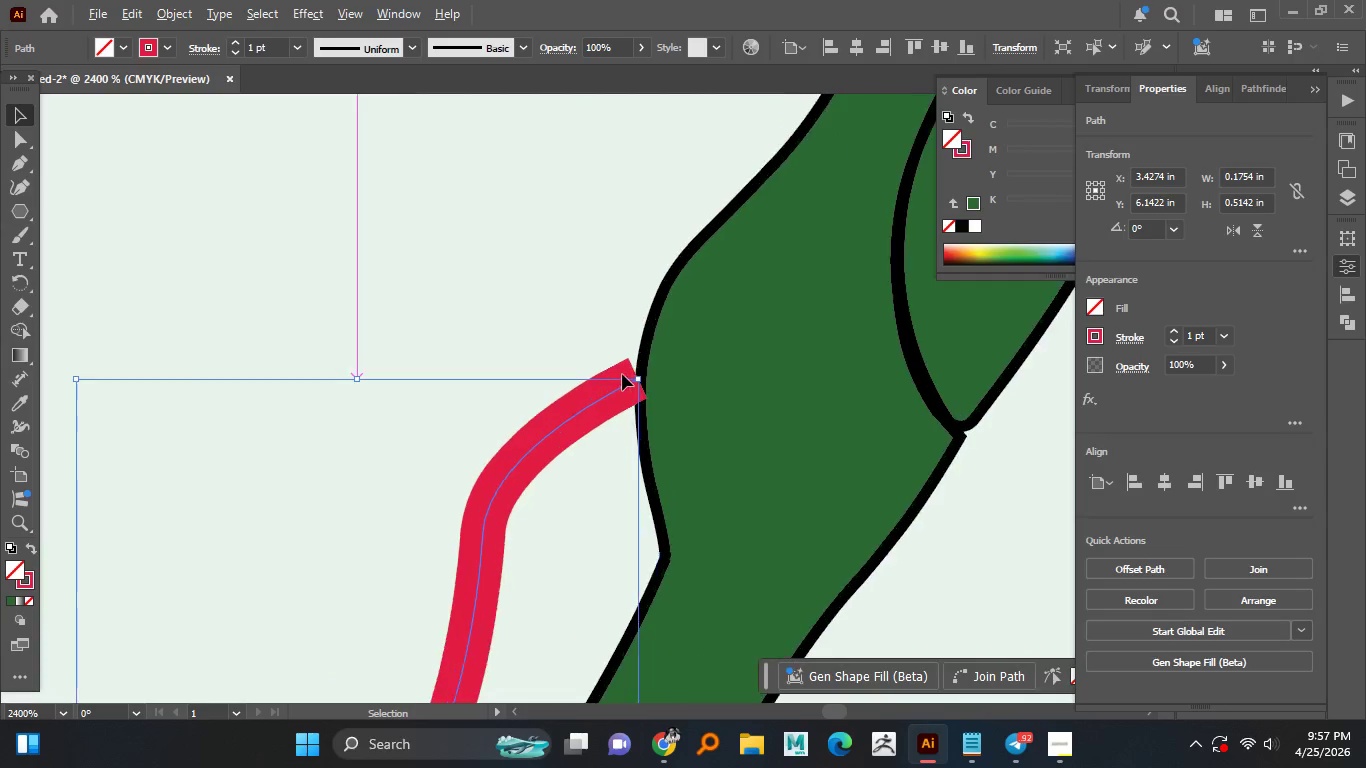 
key(A)
 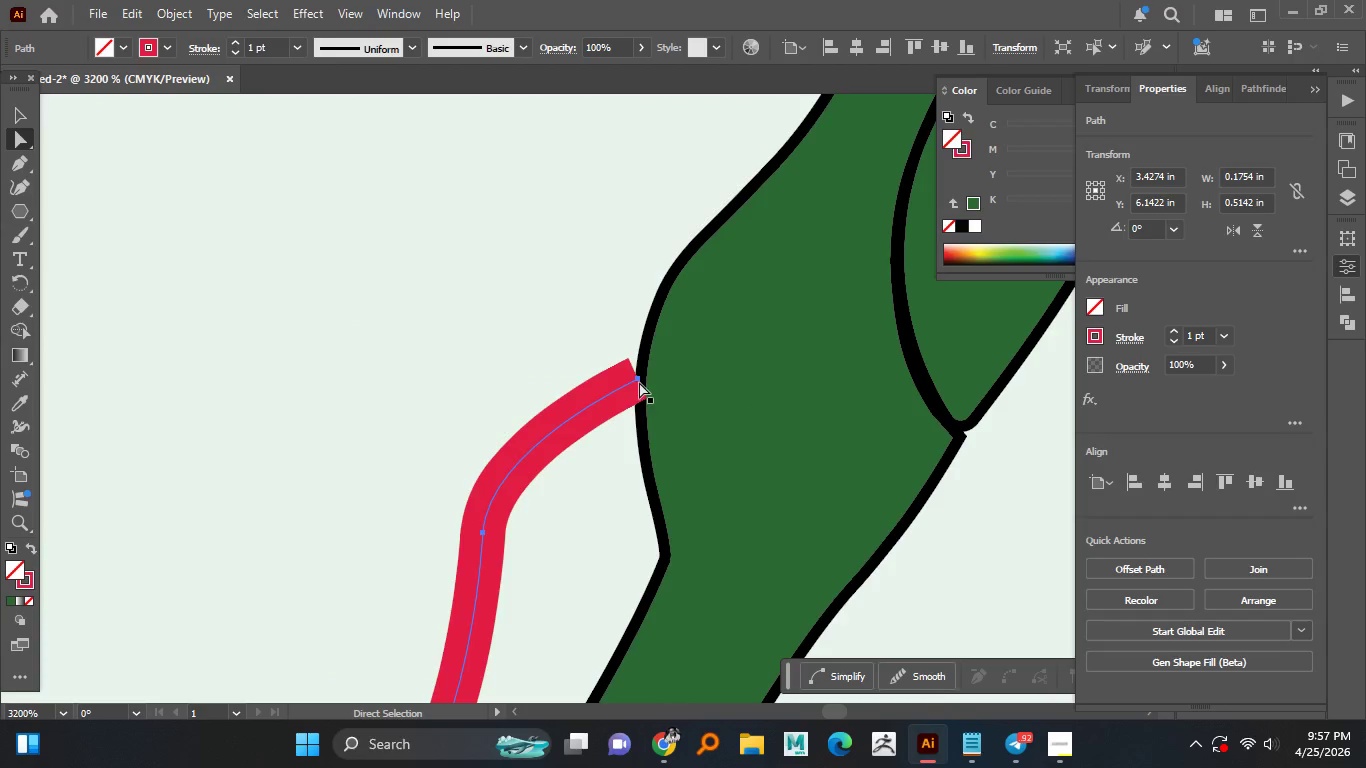 
scroll: coordinate [622, 374], scroll_direction: up, amount: 1.0
 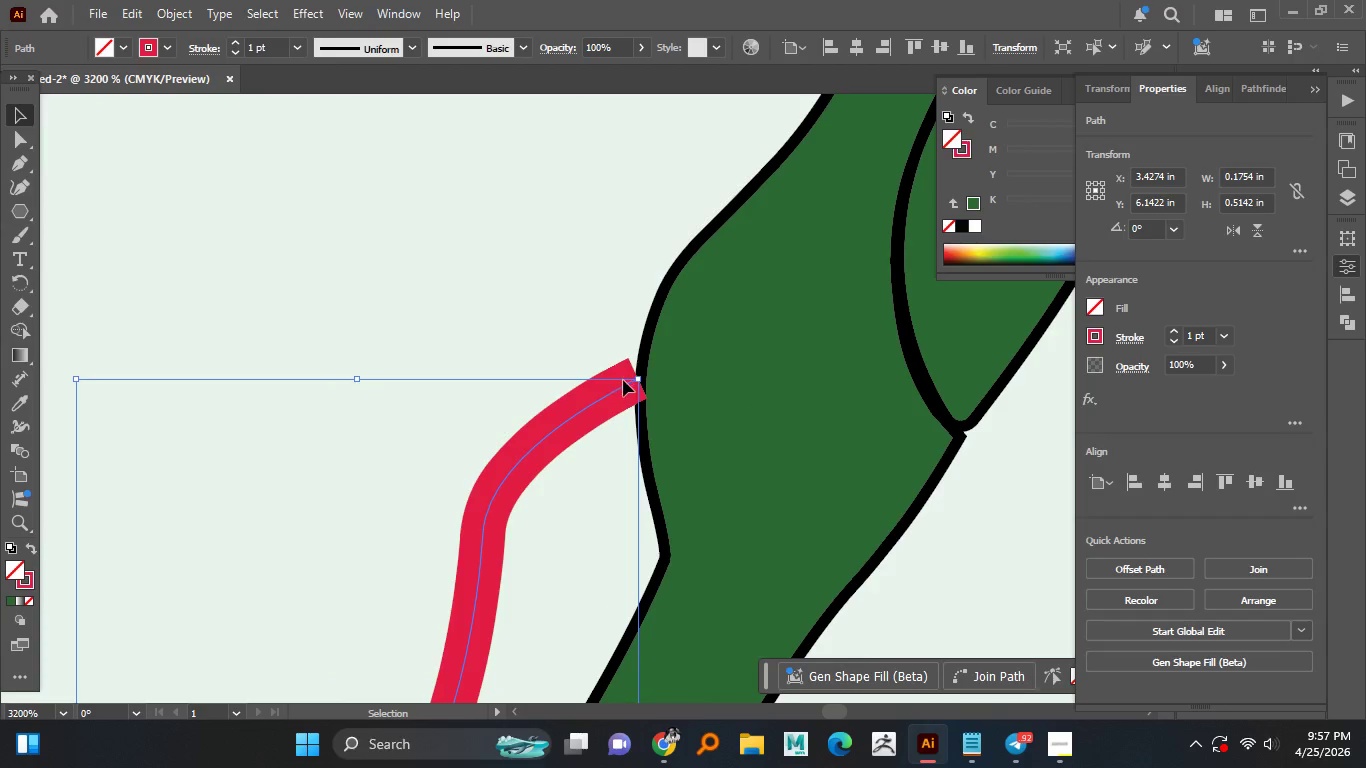 
left_click([640, 382])
 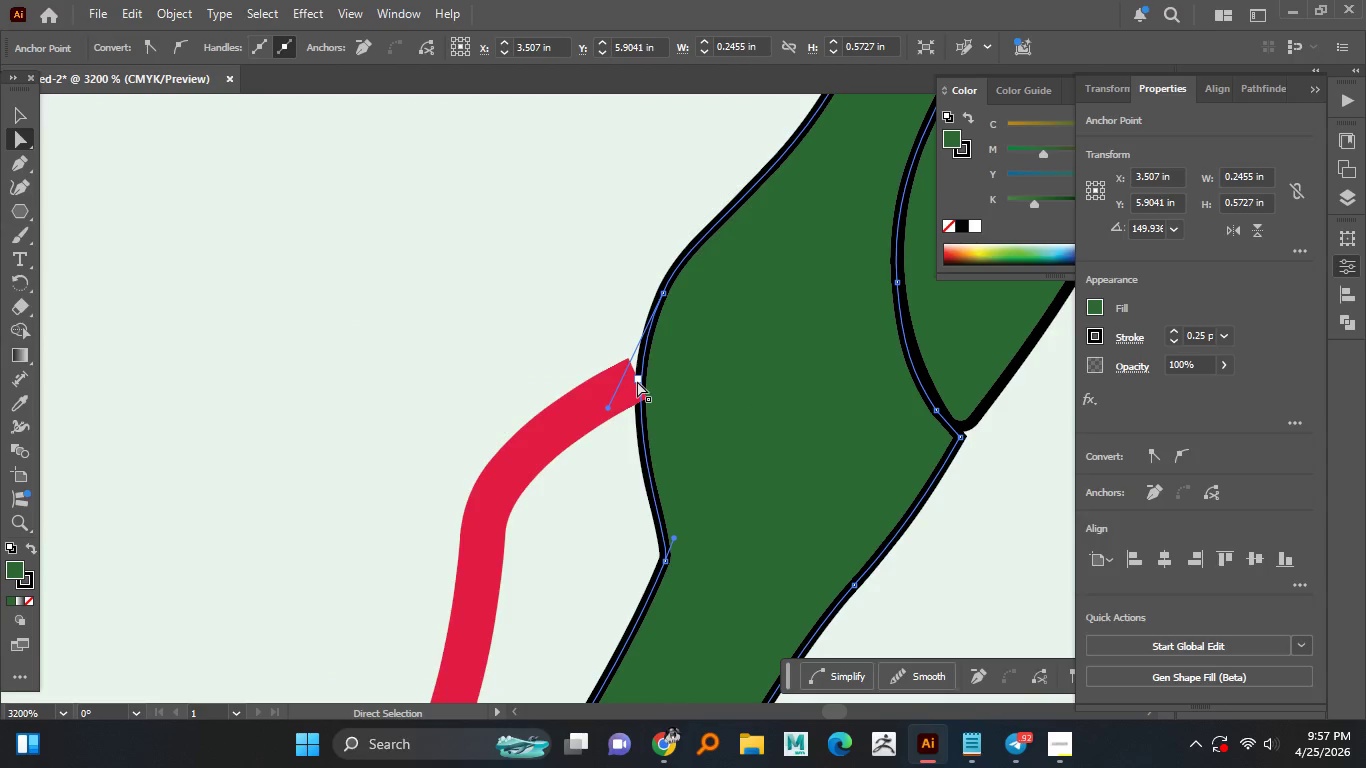 
left_click([637, 381])
 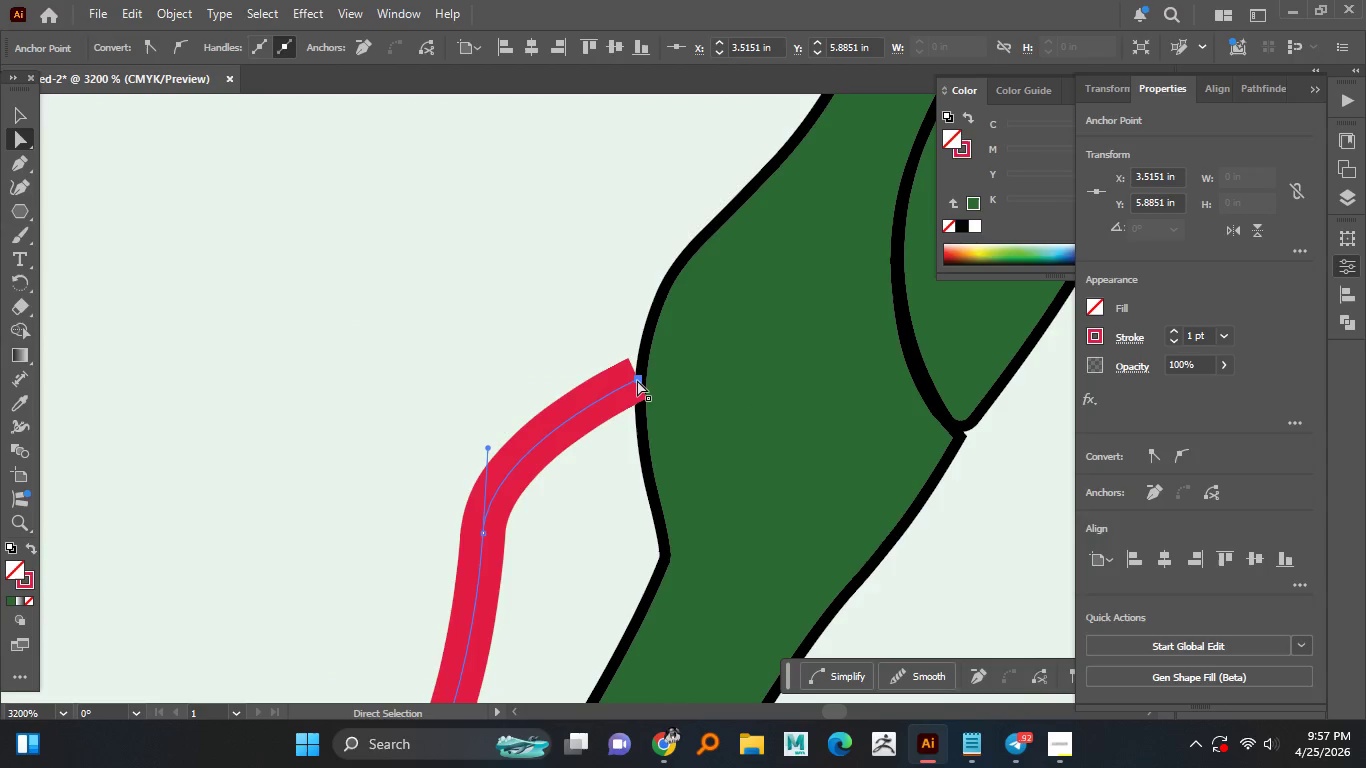 
left_click([637, 380])
 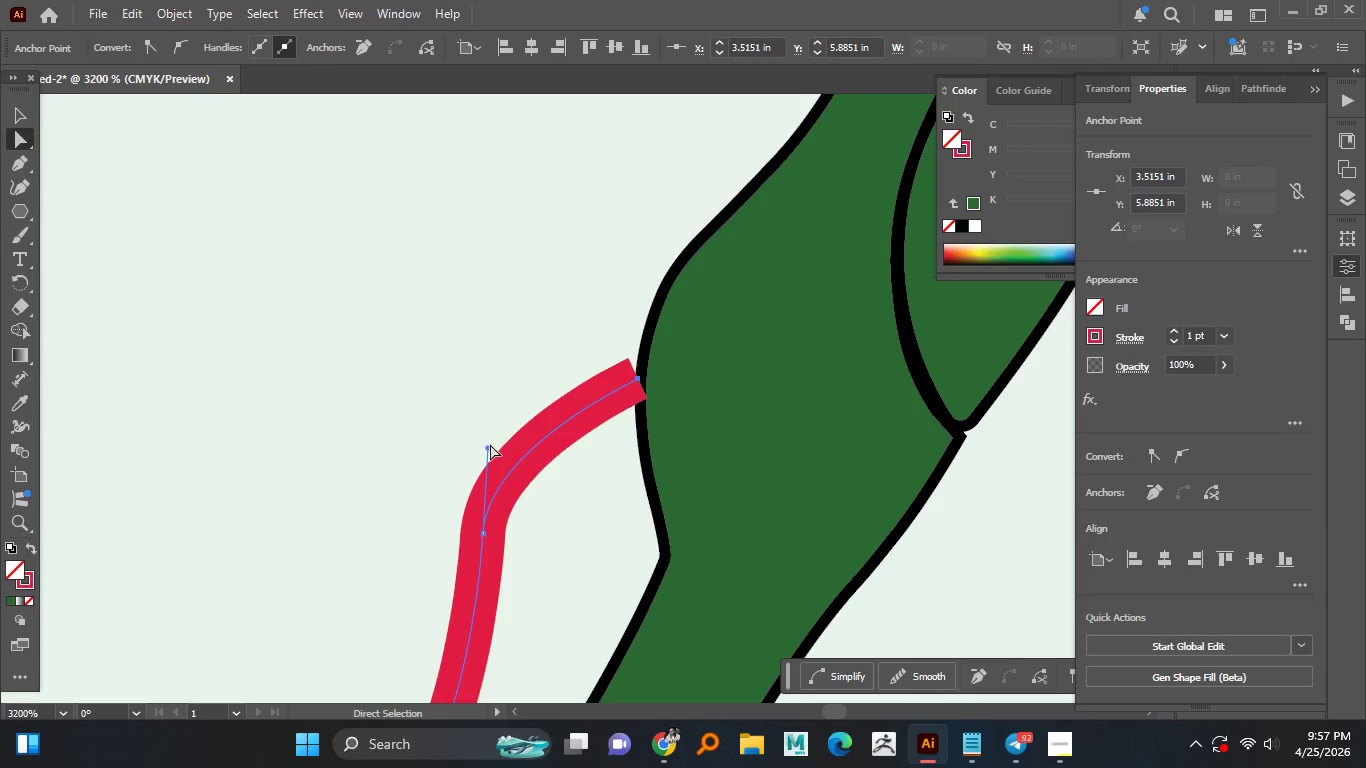 
left_click_drag(start_coordinate=[488, 446], to_coordinate=[531, 373])
 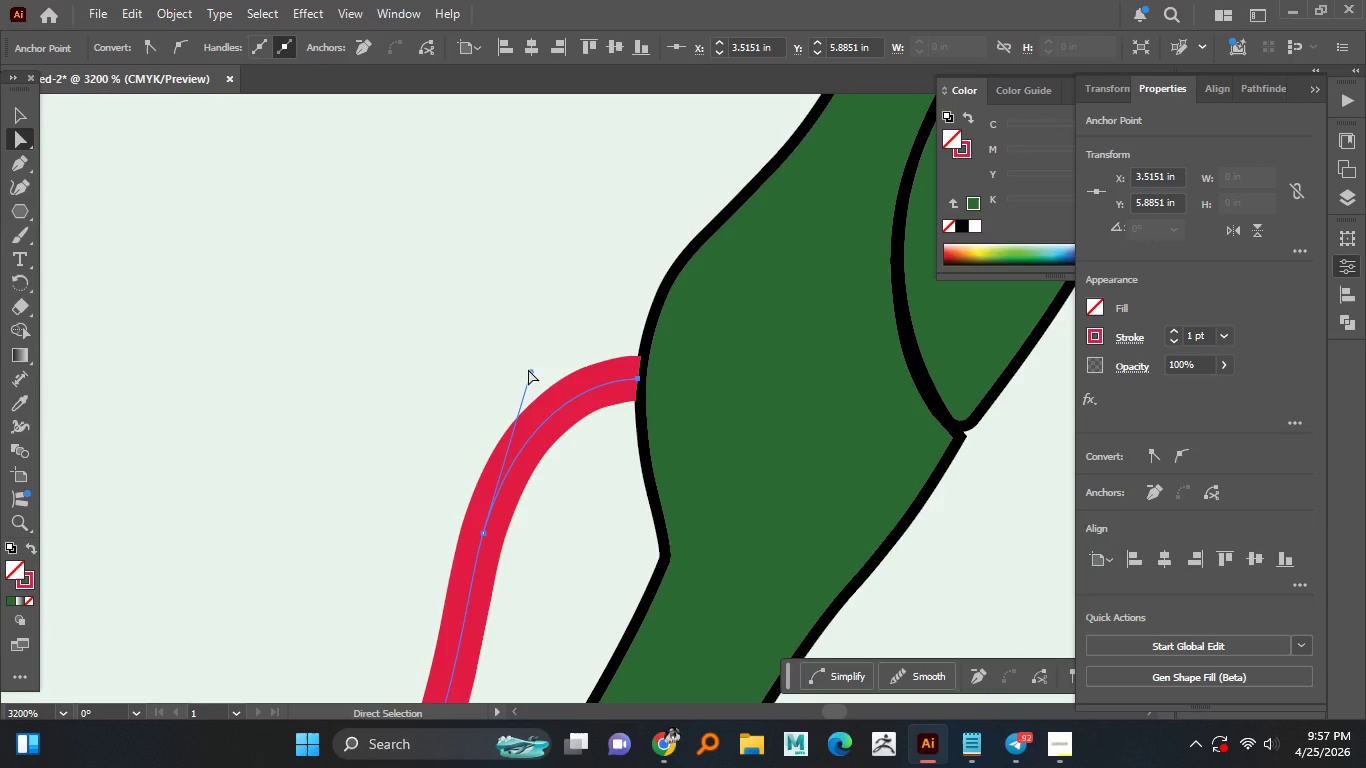 
hold_key(key=AltLeft, duration=1.52)
scroll: coordinate [527, 366], scroll_direction: down, amount: 4.0
 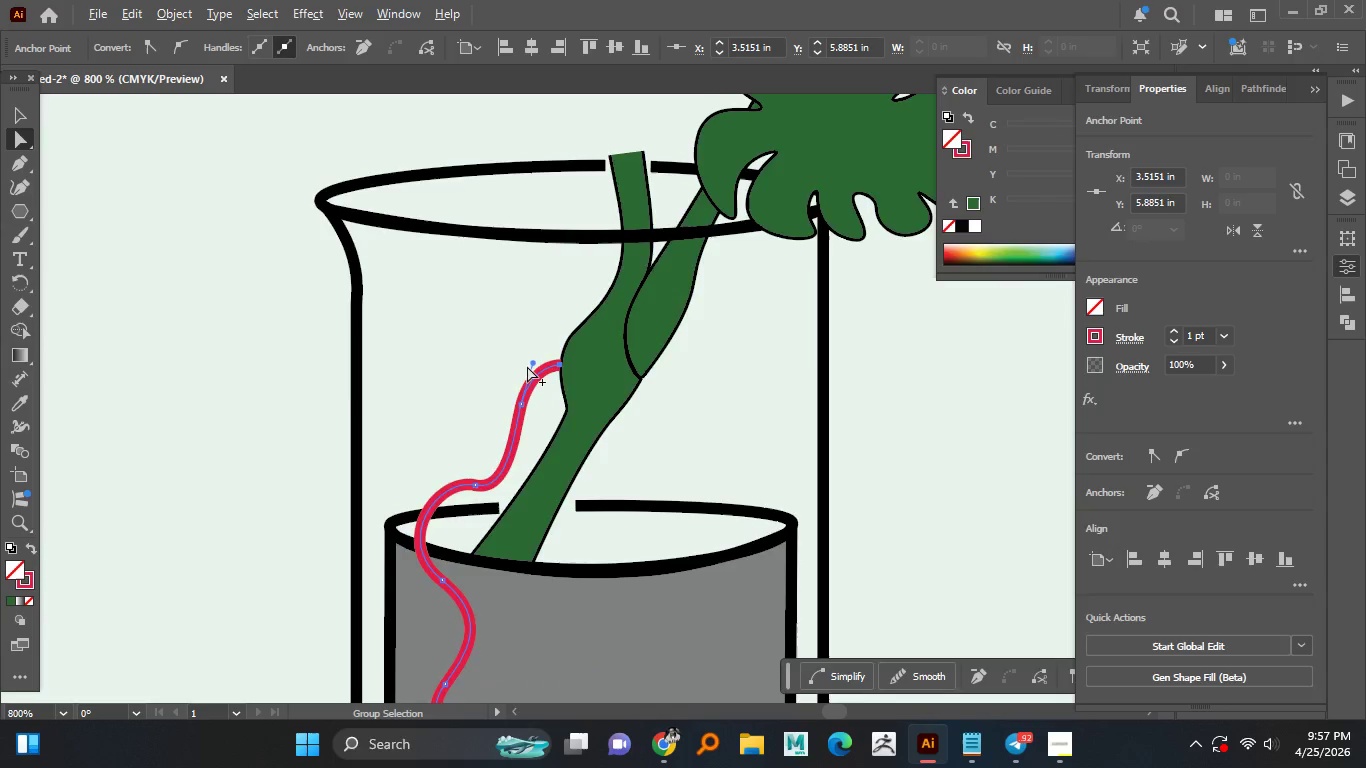 
hold_key(key=AltLeft, duration=0.62)
 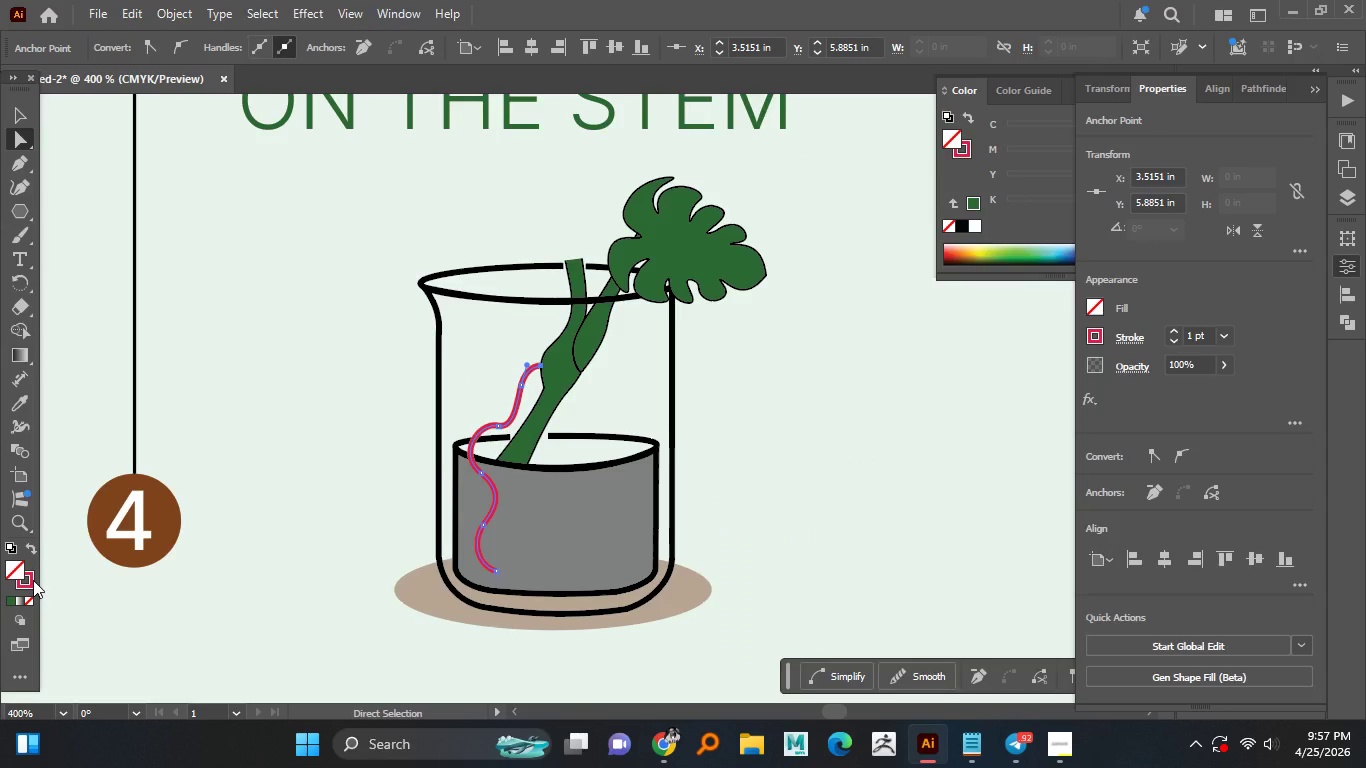 
double_click([33, 580])
 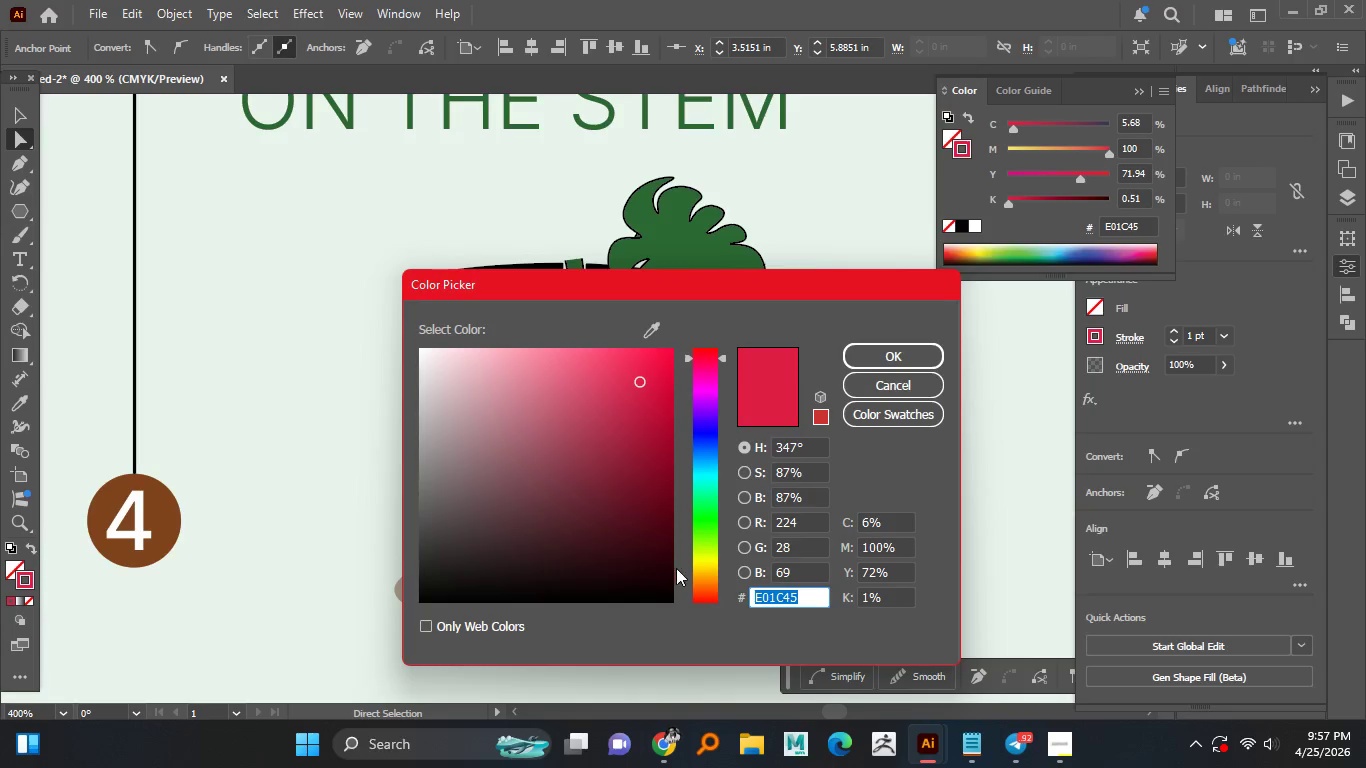 
left_click_drag(start_coordinate=[705, 566], to_coordinate=[707, 572])
 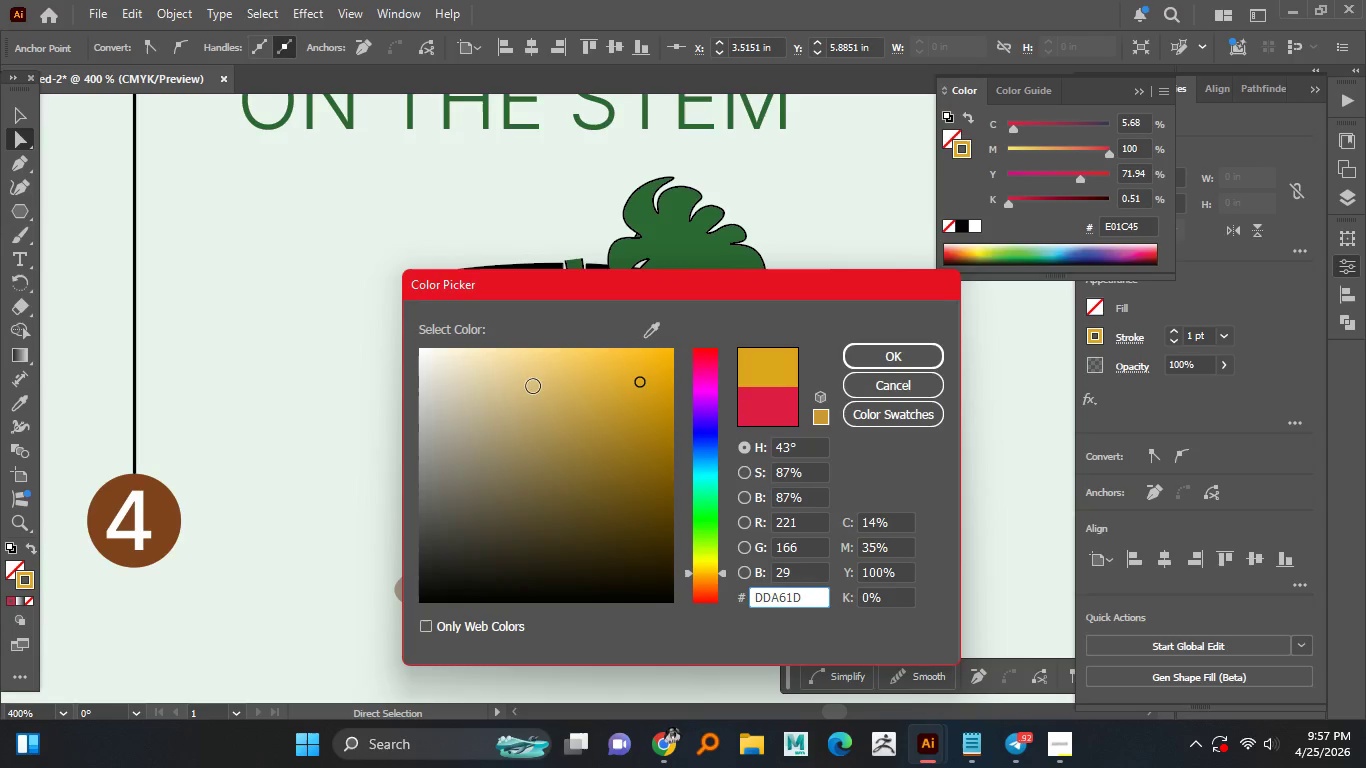 
left_click_drag(start_coordinate=[536, 407], to_coordinate=[536, 467])
 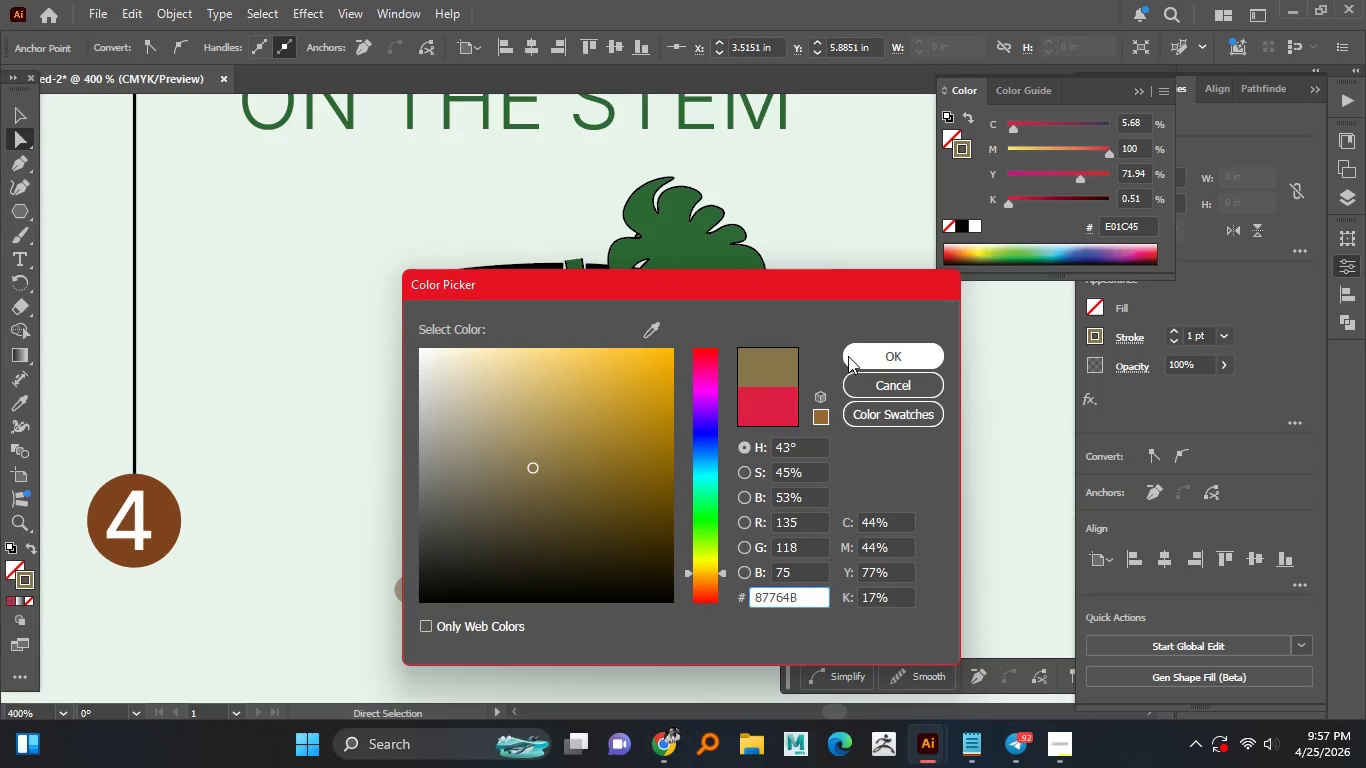 
left_click([852, 356])
 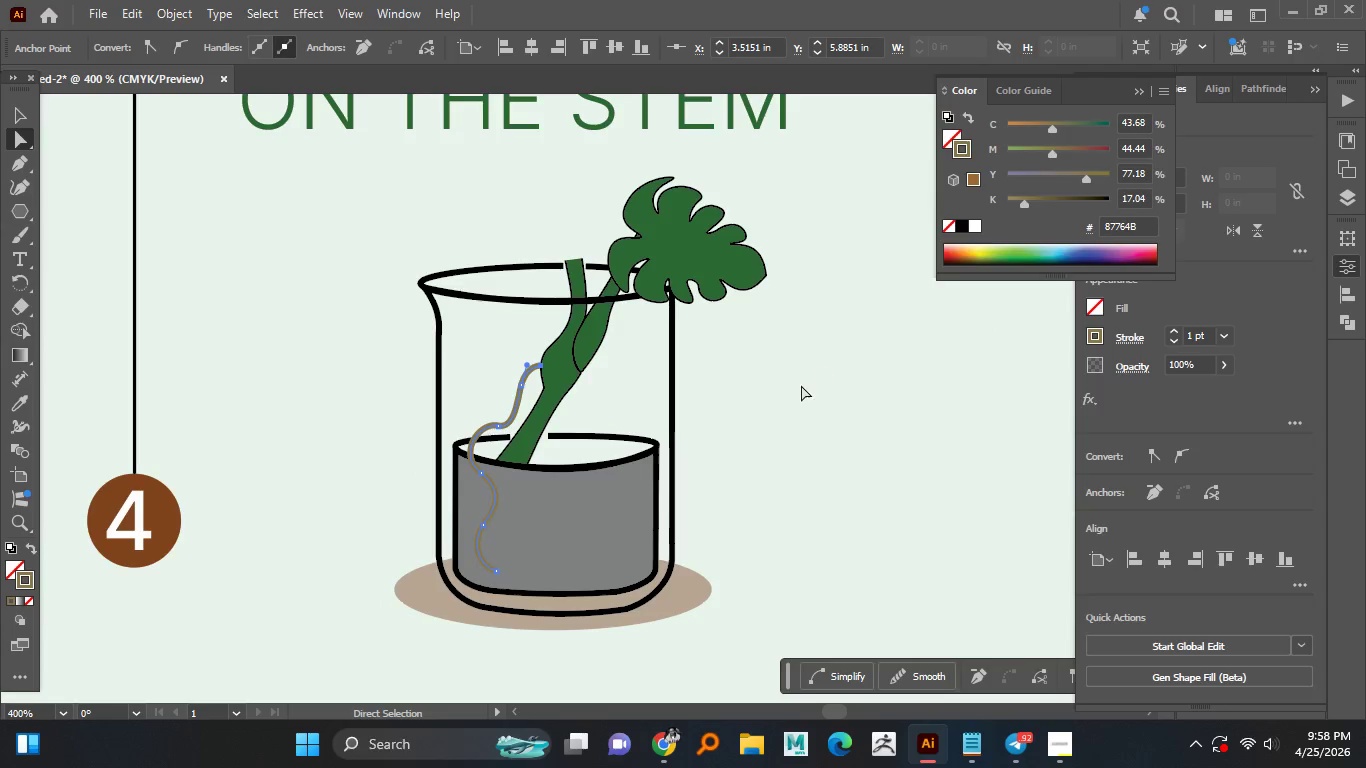 
left_click([801, 386])
 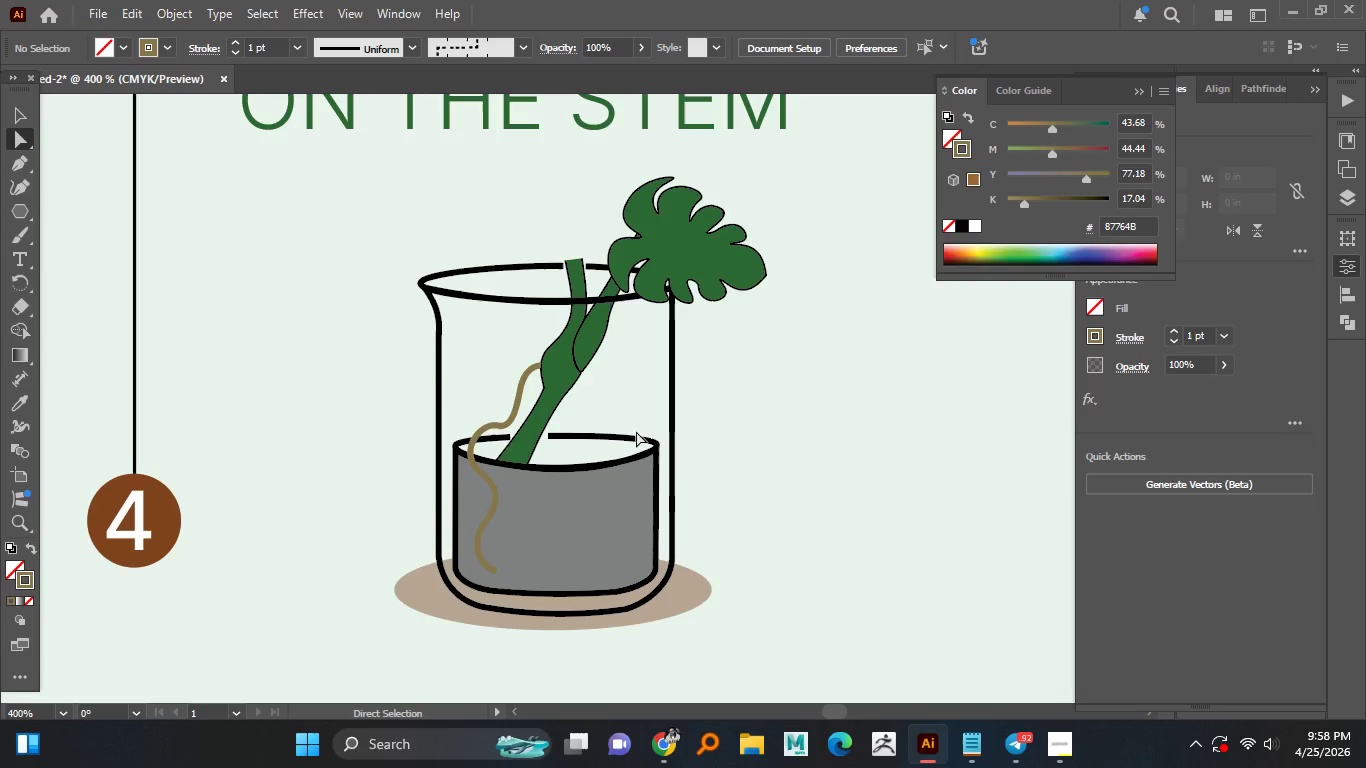 
wait(6.23)
 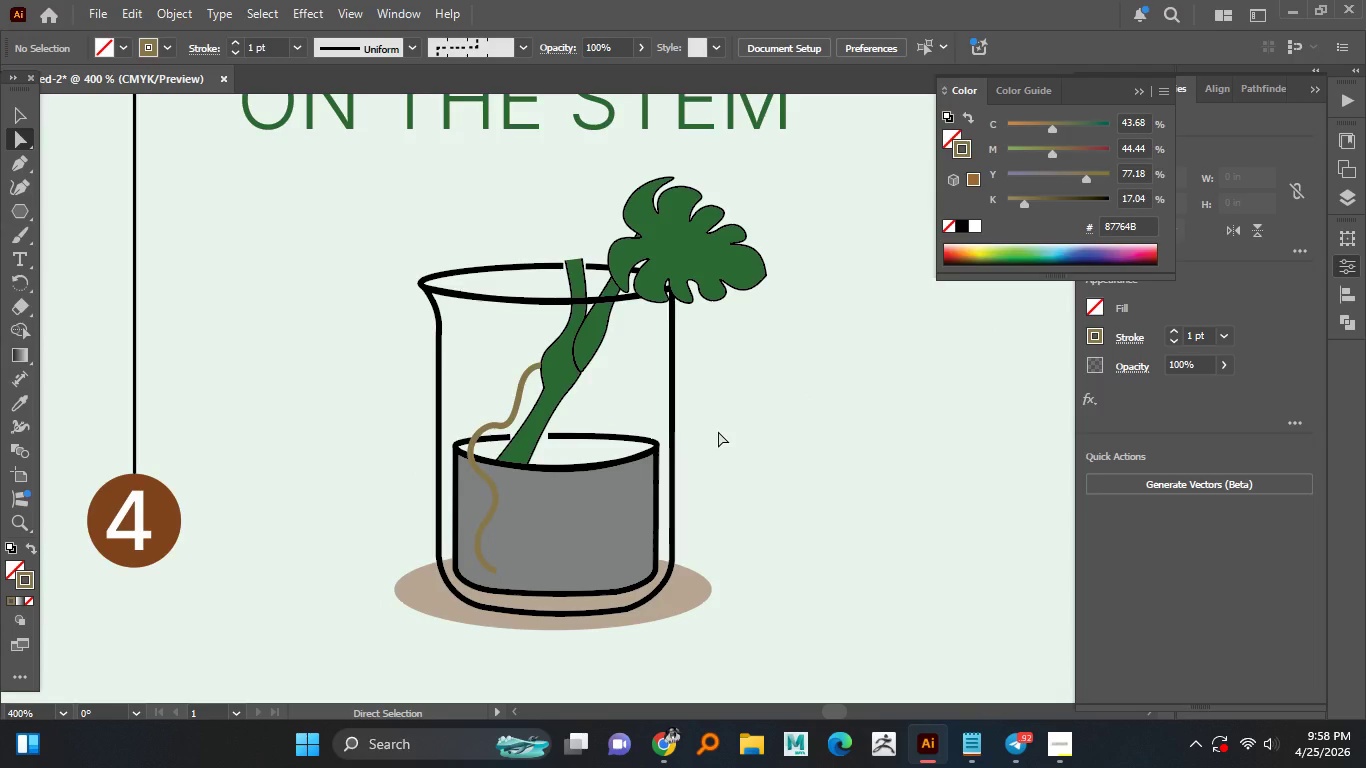 
hold_key(key=AltLeft, duration=0.47)
 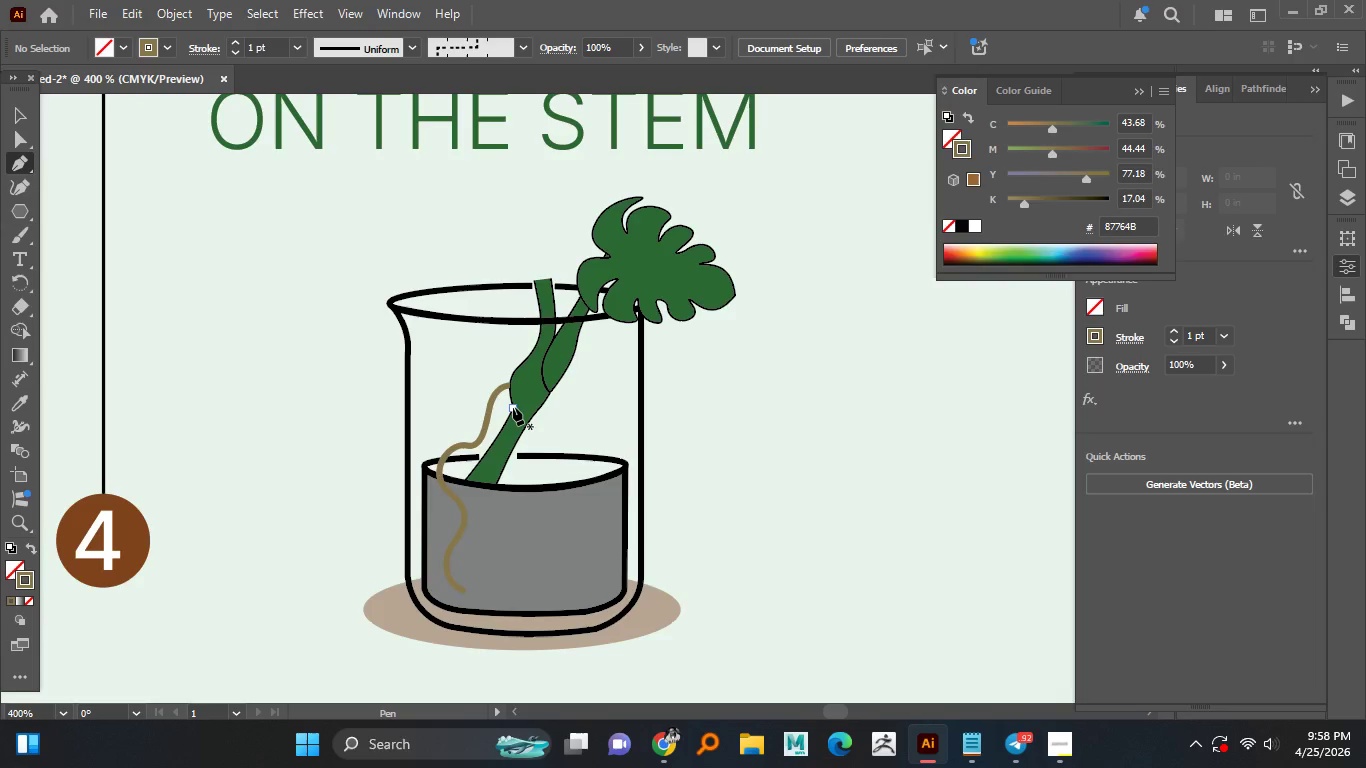 
left_click([513, 407])
 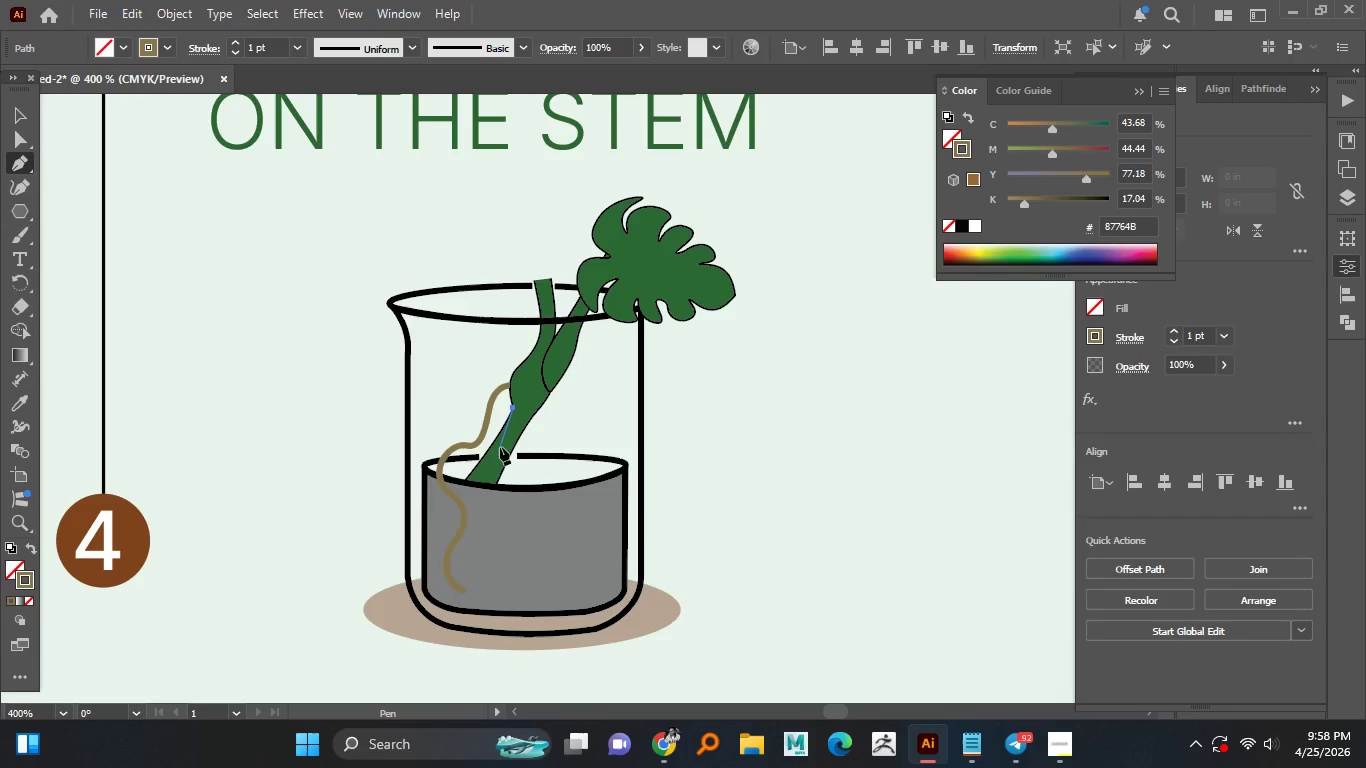 
left_click_drag(start_coordinate=[492, 453], to_coordinate=[492, 472])
 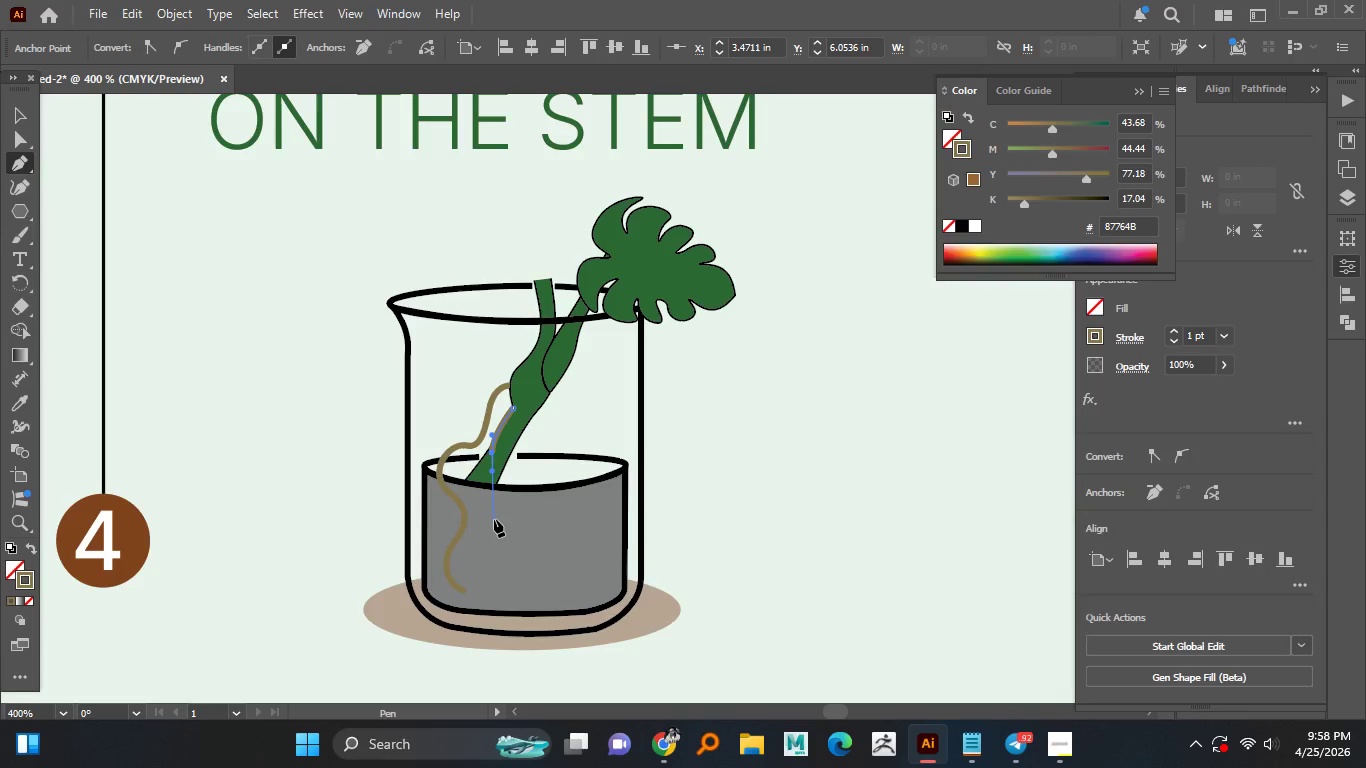 
left_click_drag(start_coordinate=[519, 521], to_coordinate=[580, 555])
 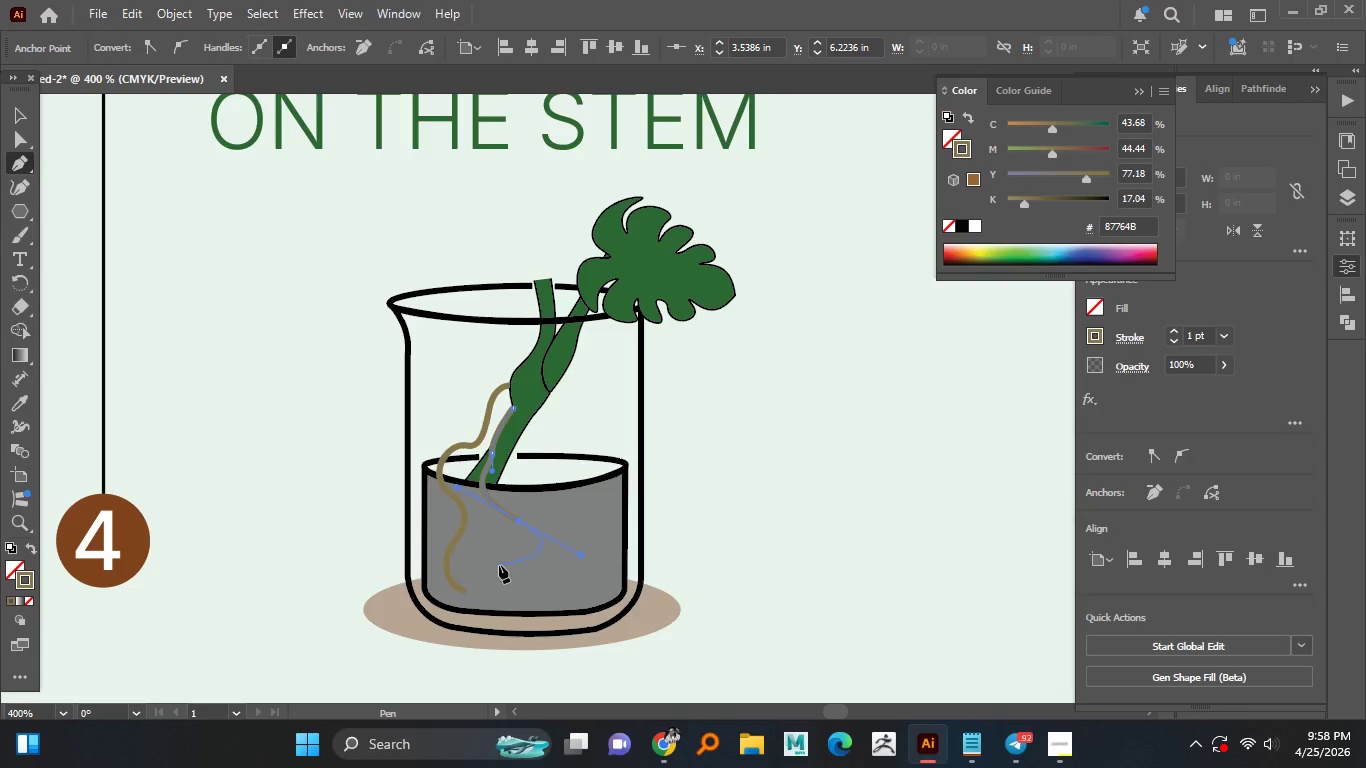 
wait(5.58)
 